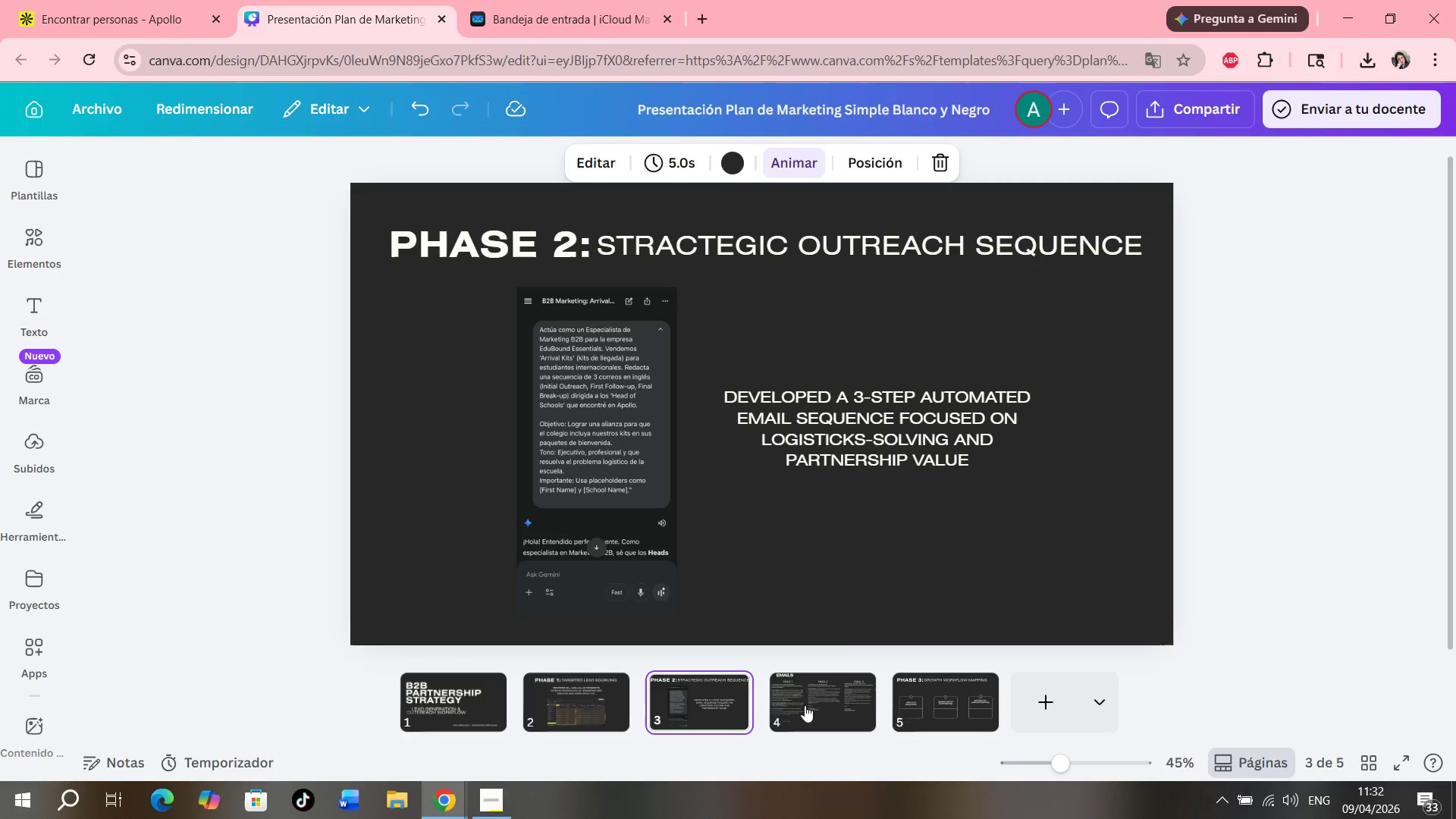 
left_click([805, 705])
 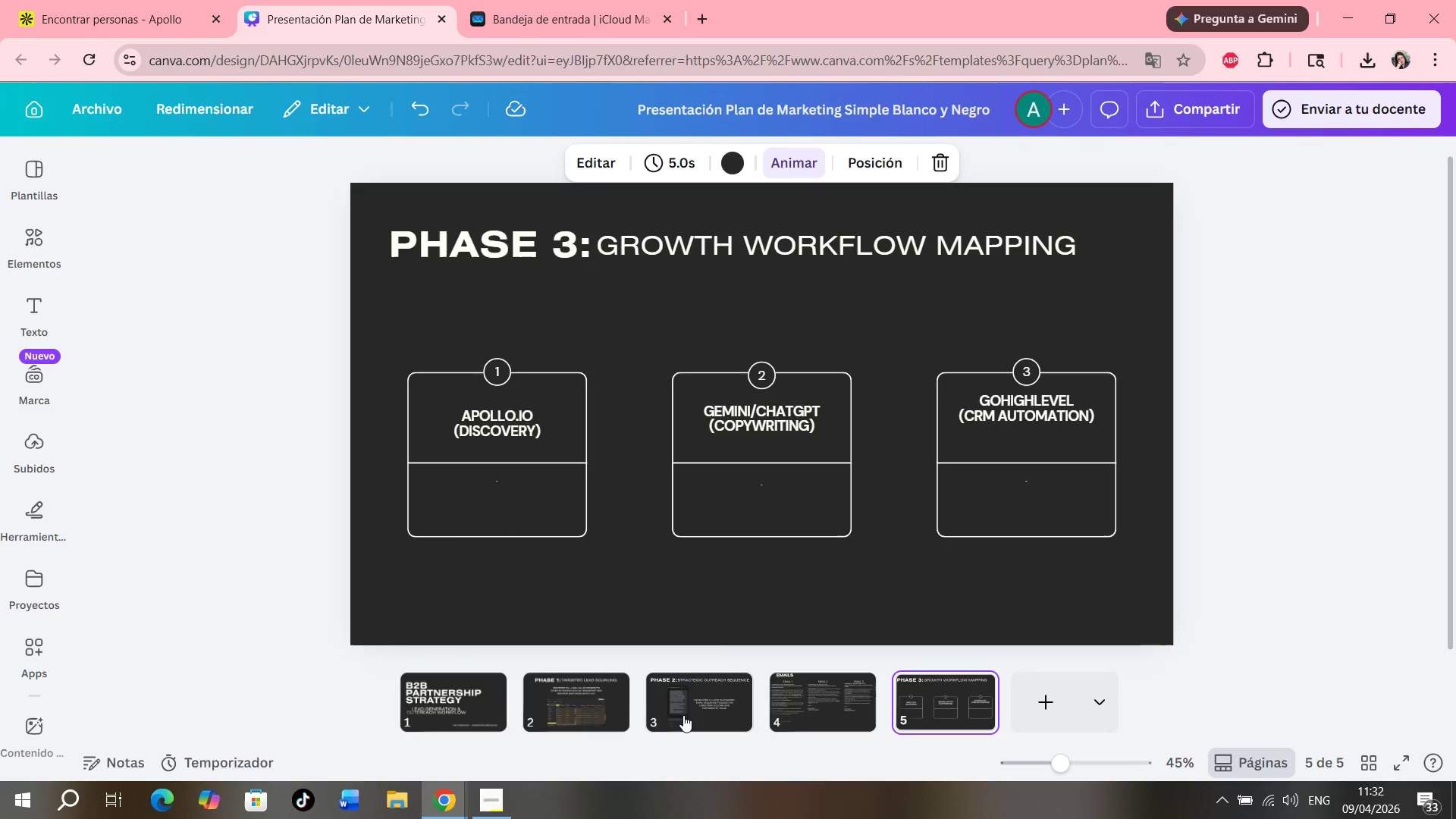 
left_click([653, 713])
 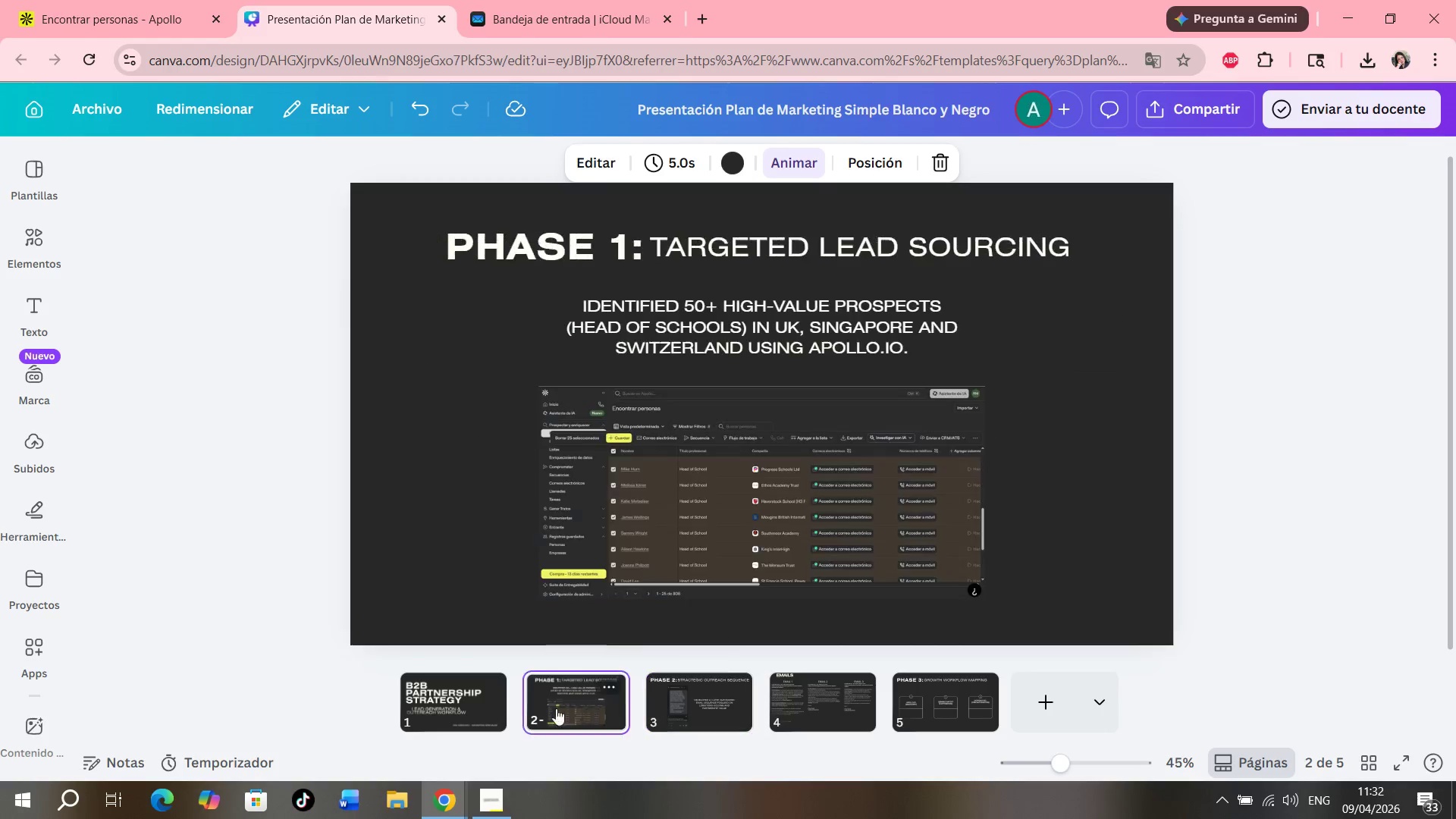 
double_click([486, 707])
 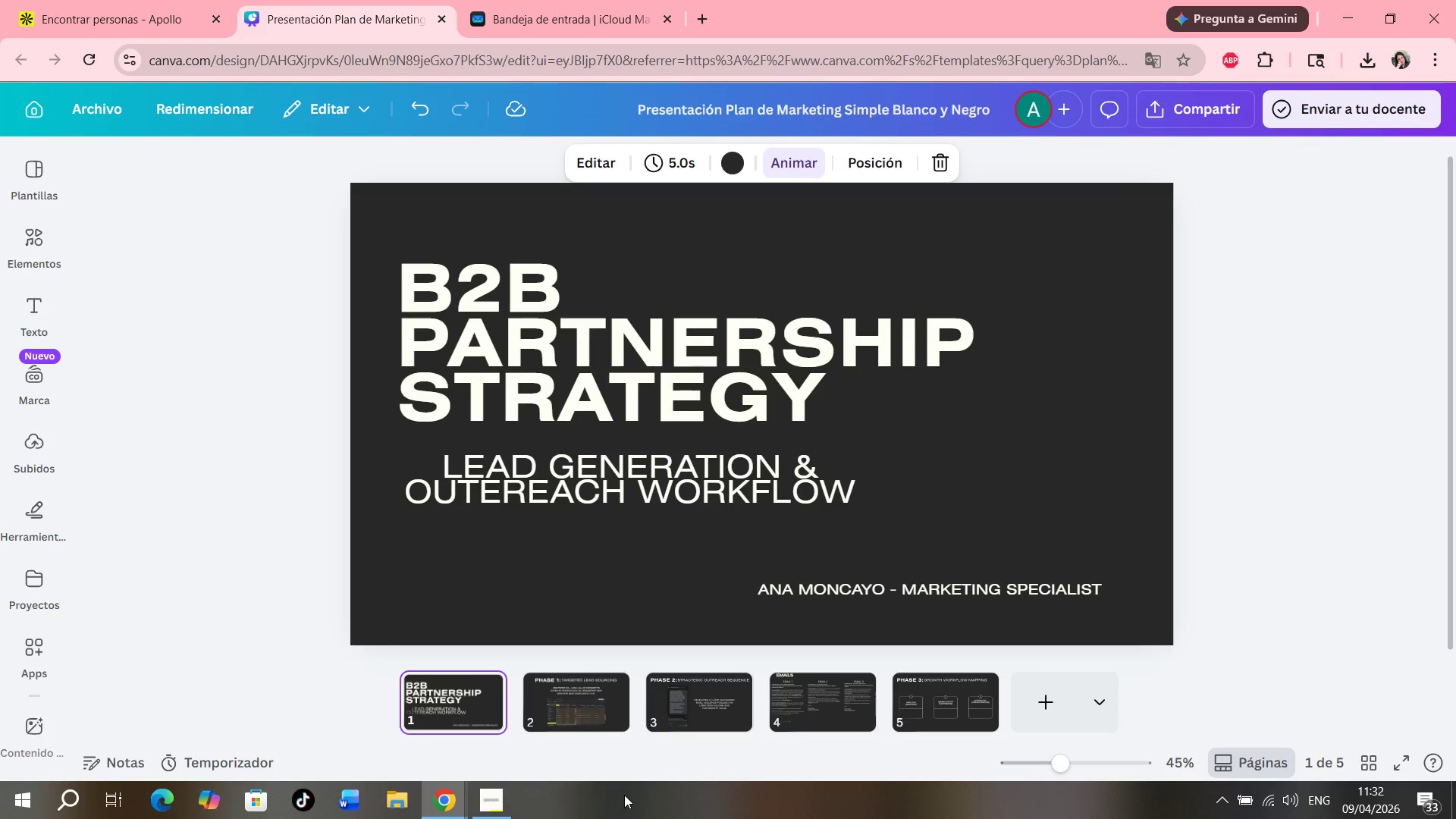 
wait(5.23)
 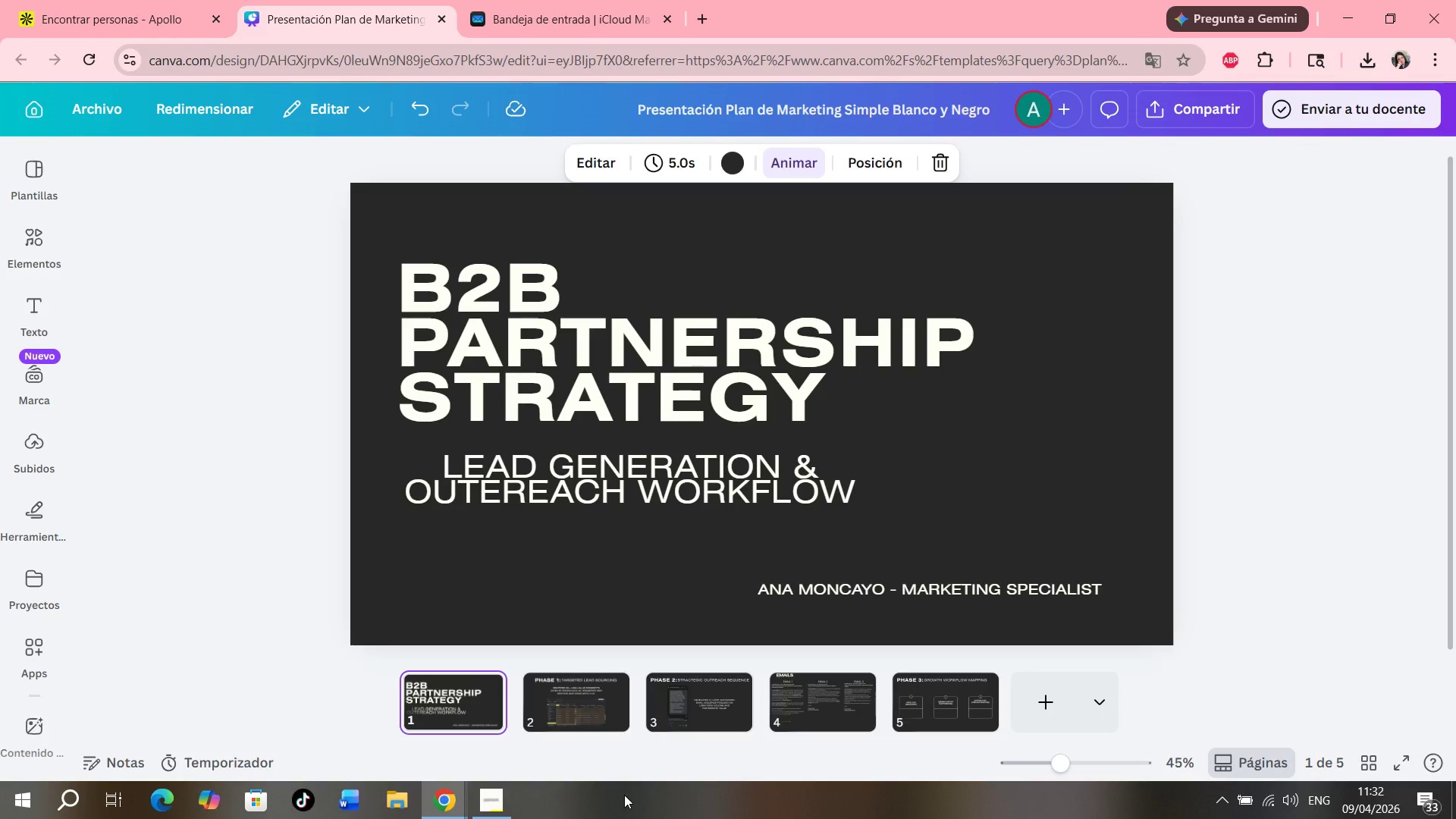 
key(ArrowRight)
 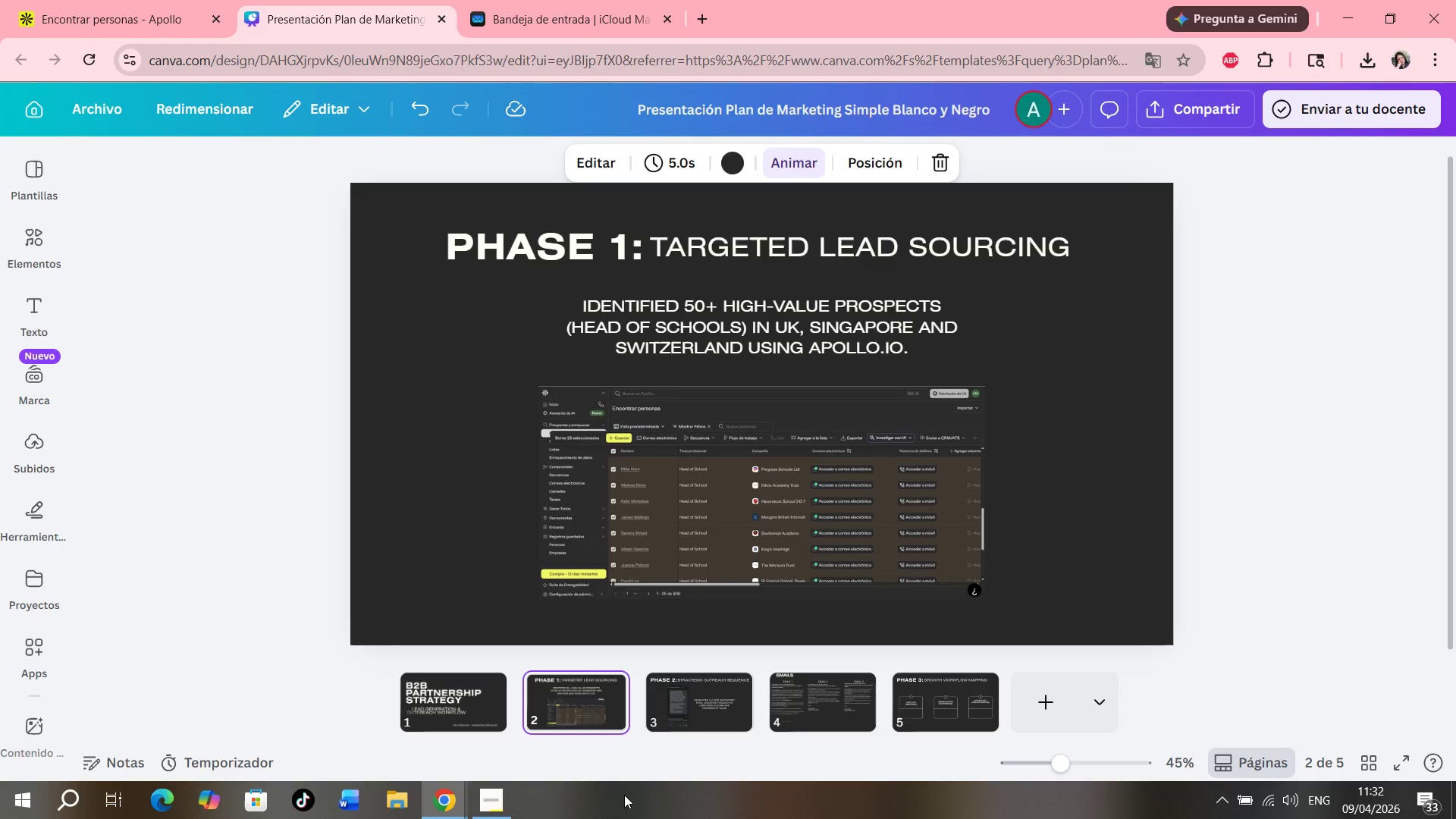 
key(ArrowRight)
 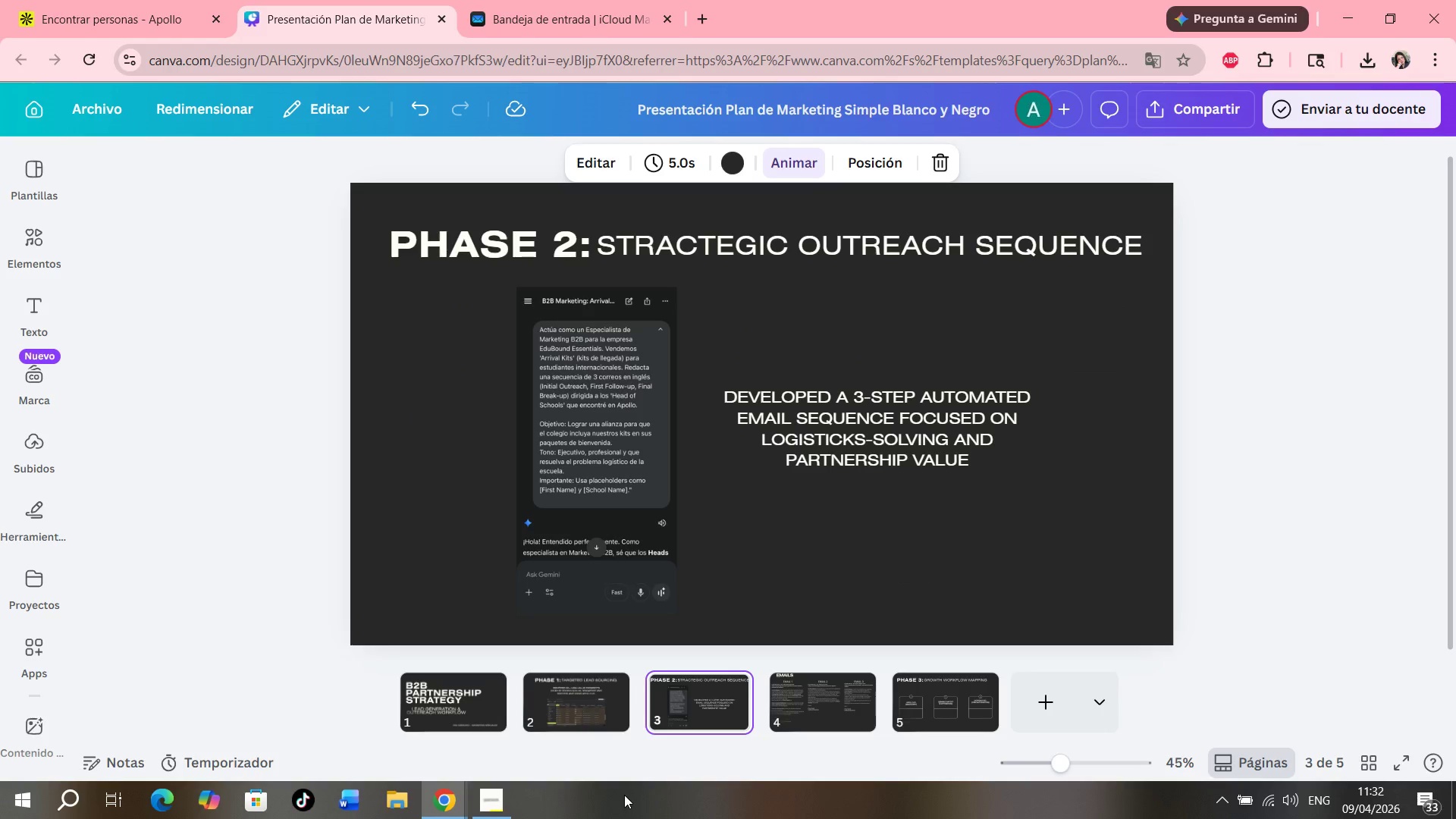 
key(ArrowRight)
 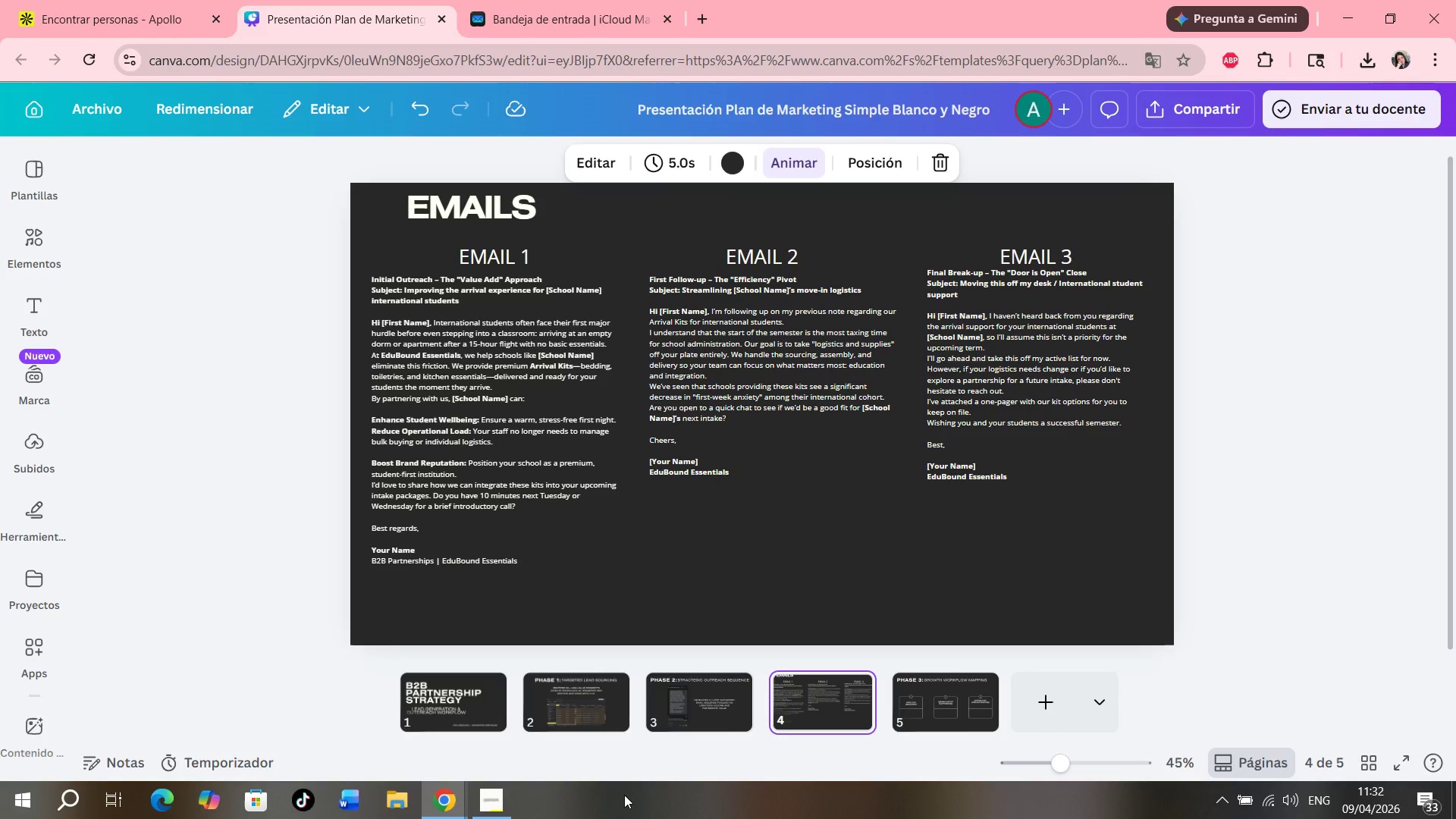 
key(ArrowRight)
 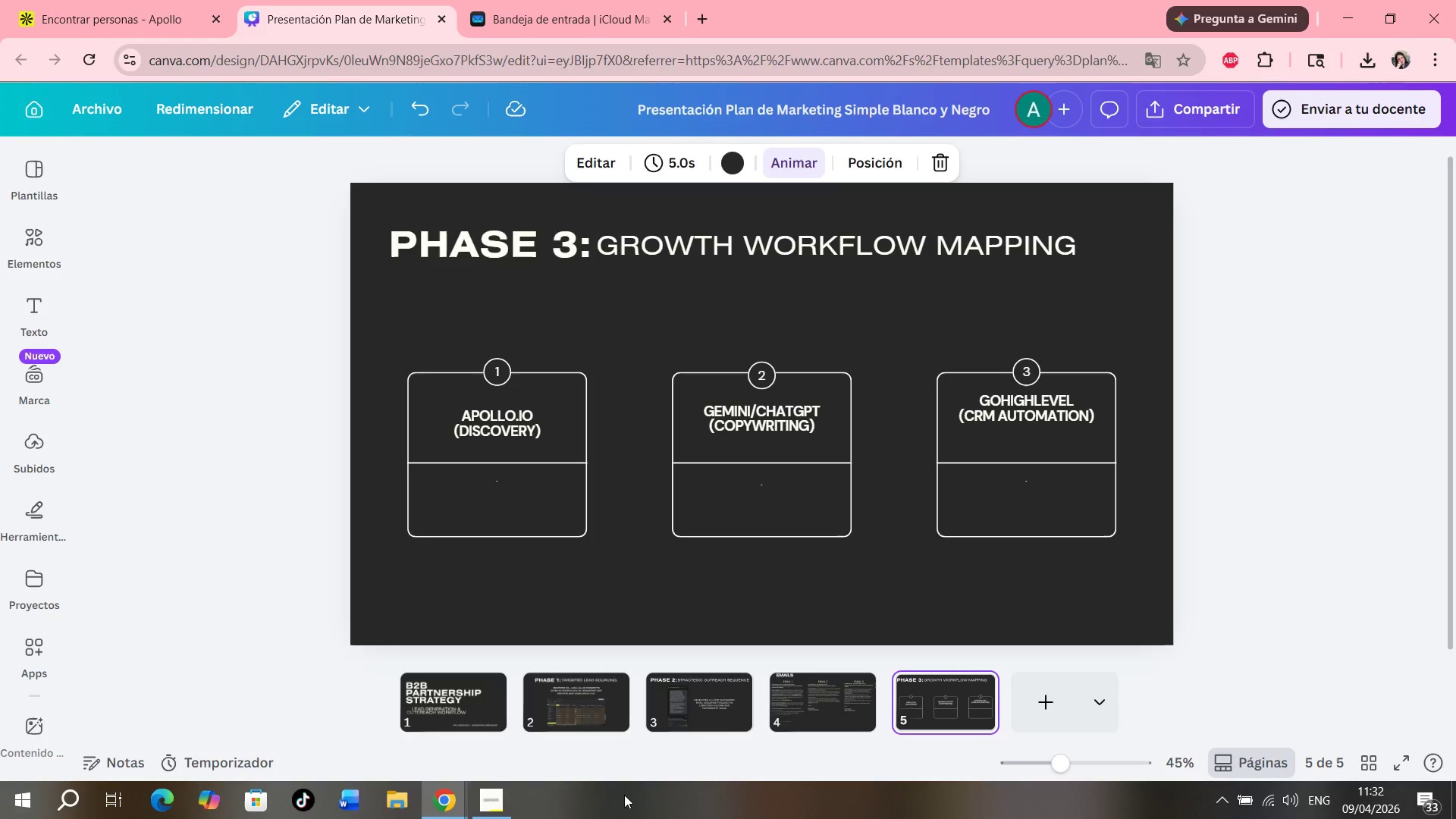 
wait(33.0)
 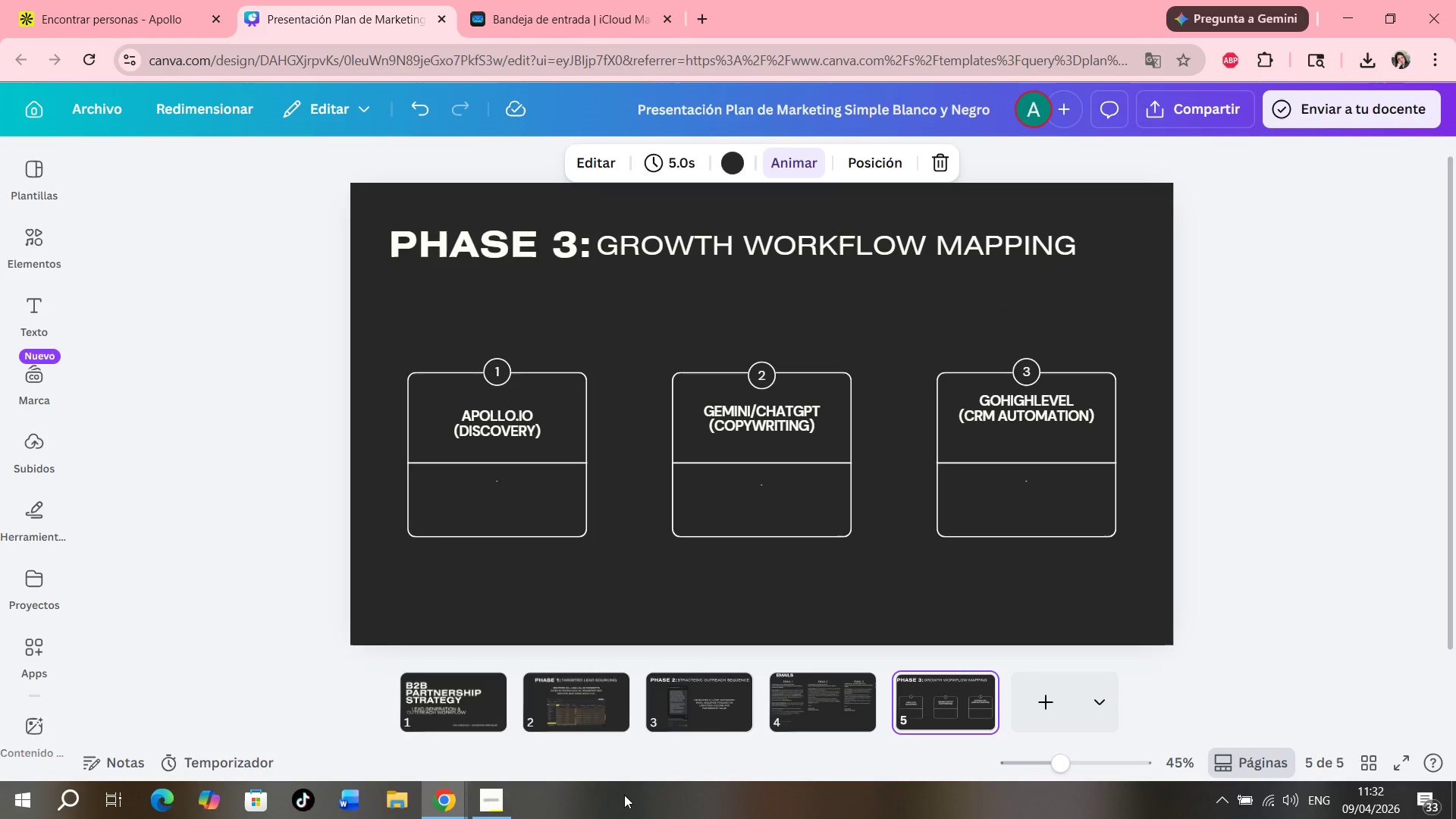 
left_click([695, 707])
 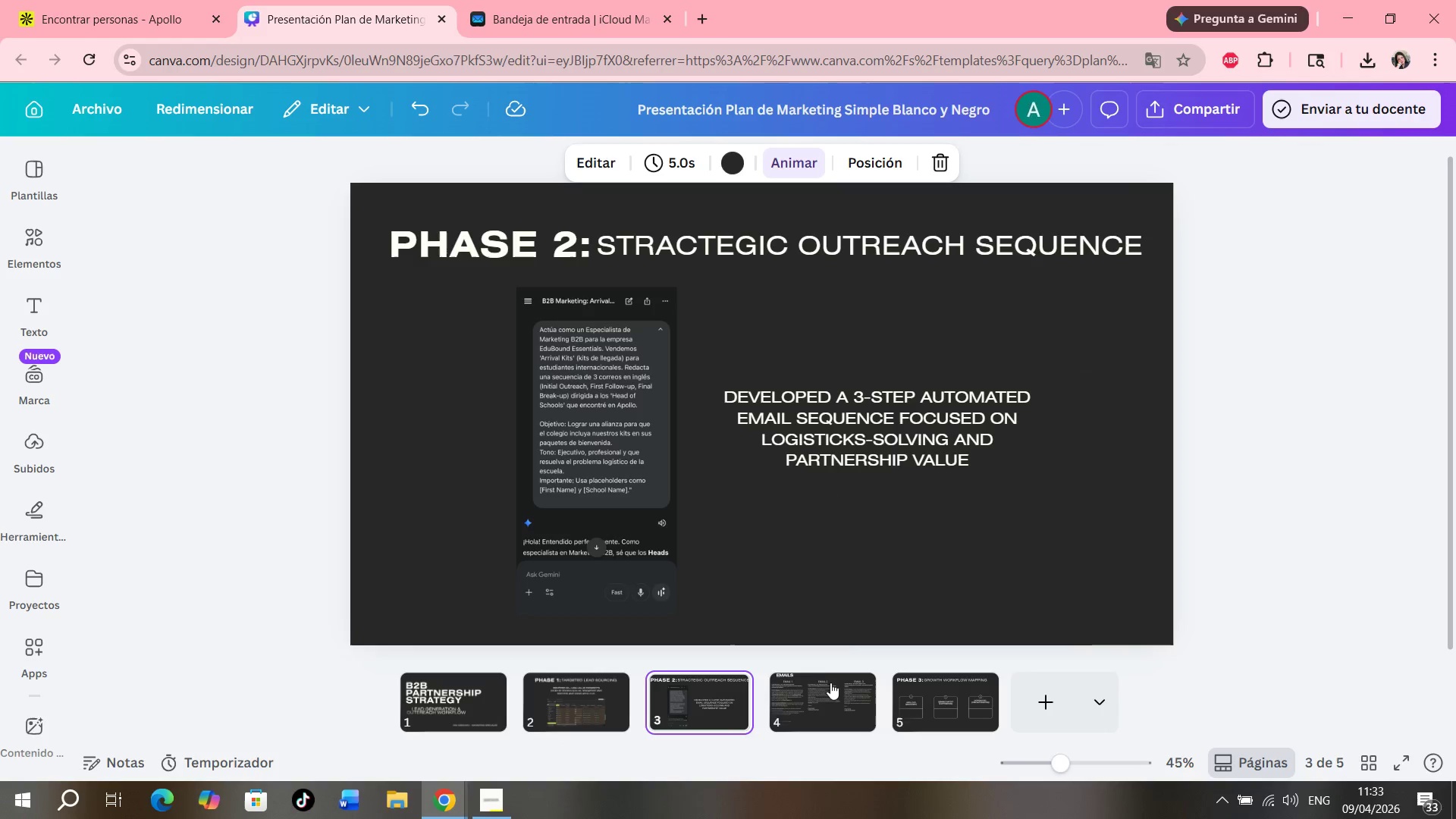 
left_click([831, 690])
 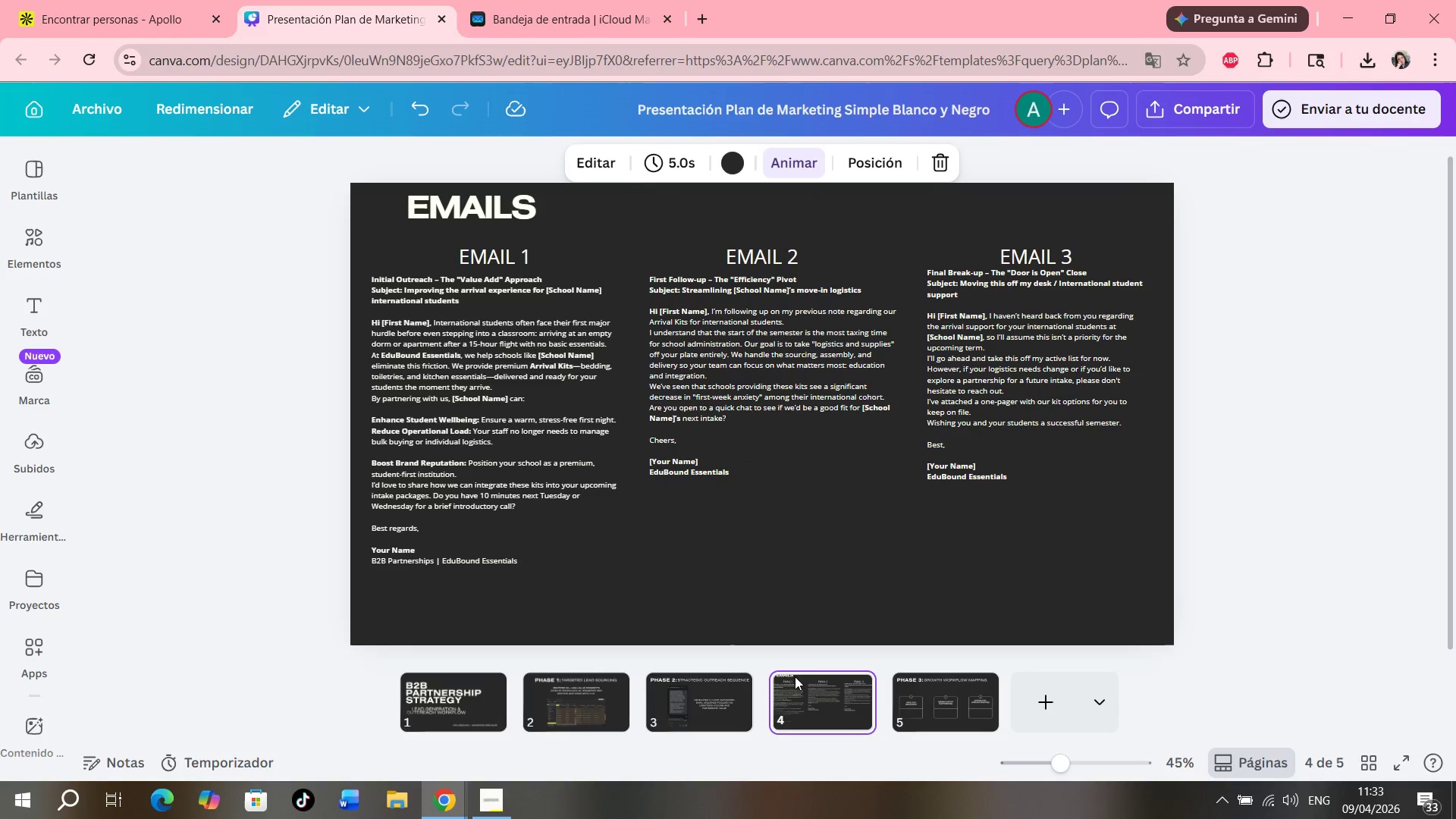 
left_click([588, 707])
 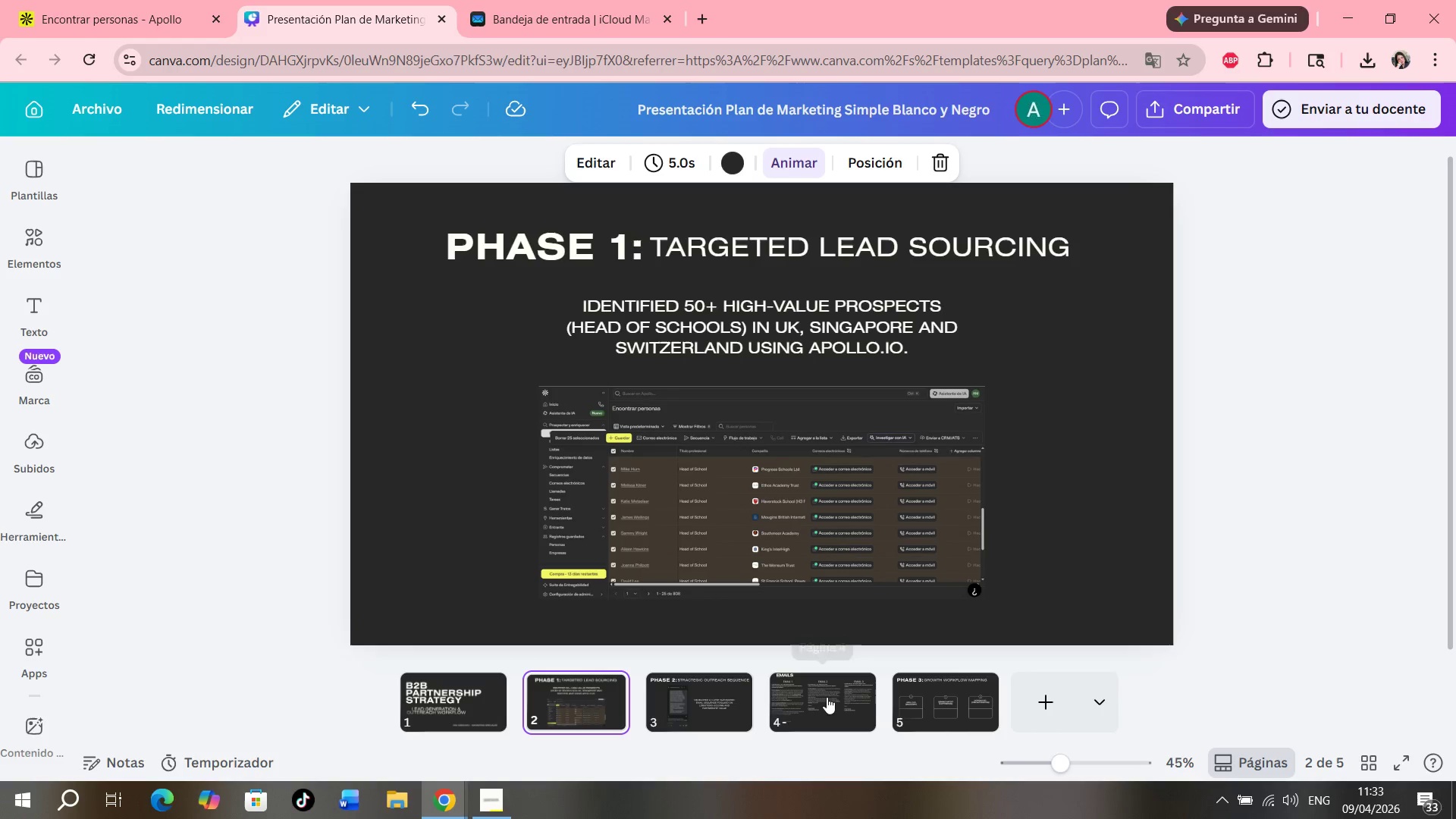 
left_click([827, 697])
 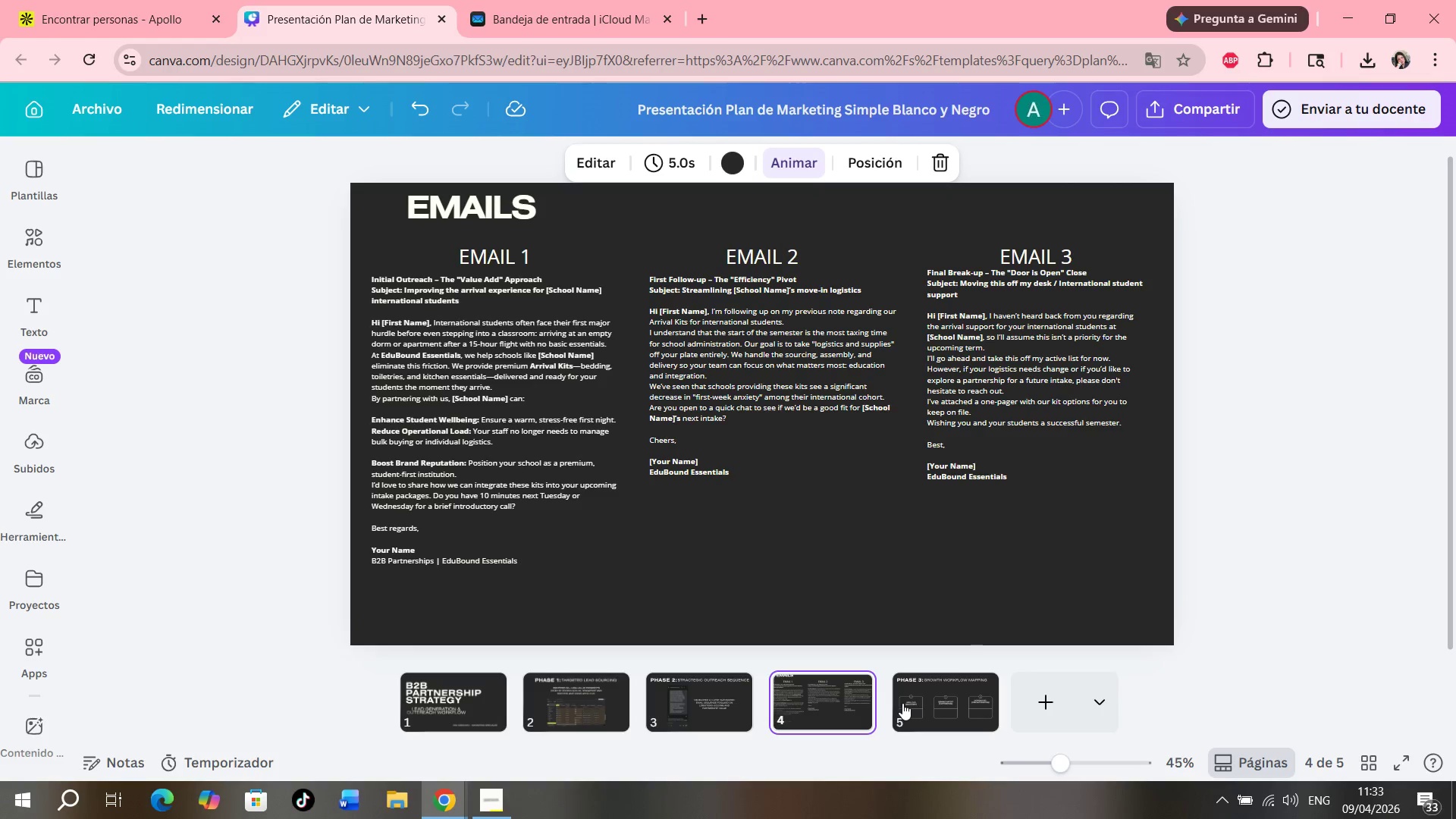 
left_click([902, 703])
 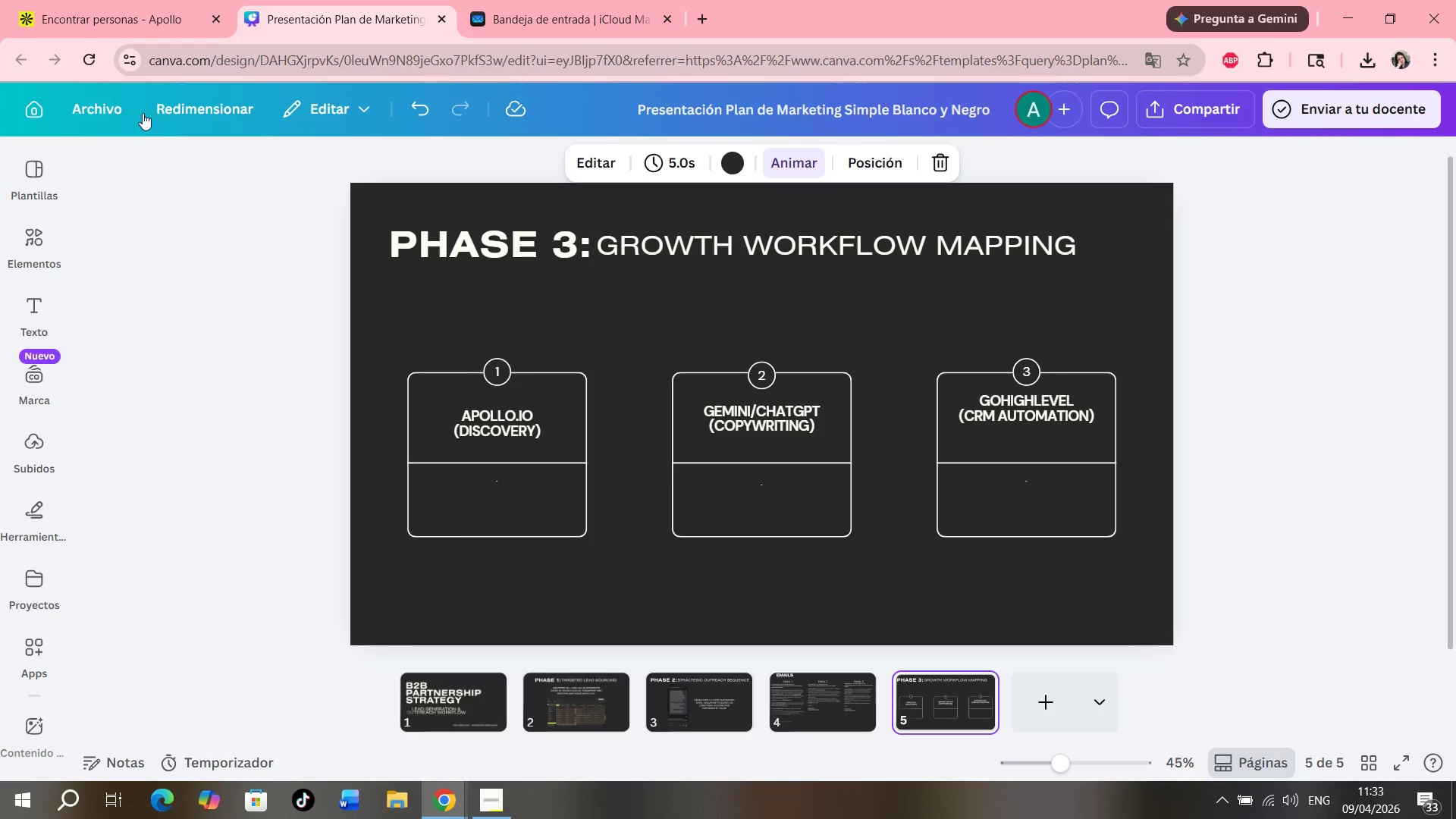 
left_click([155, 5])
 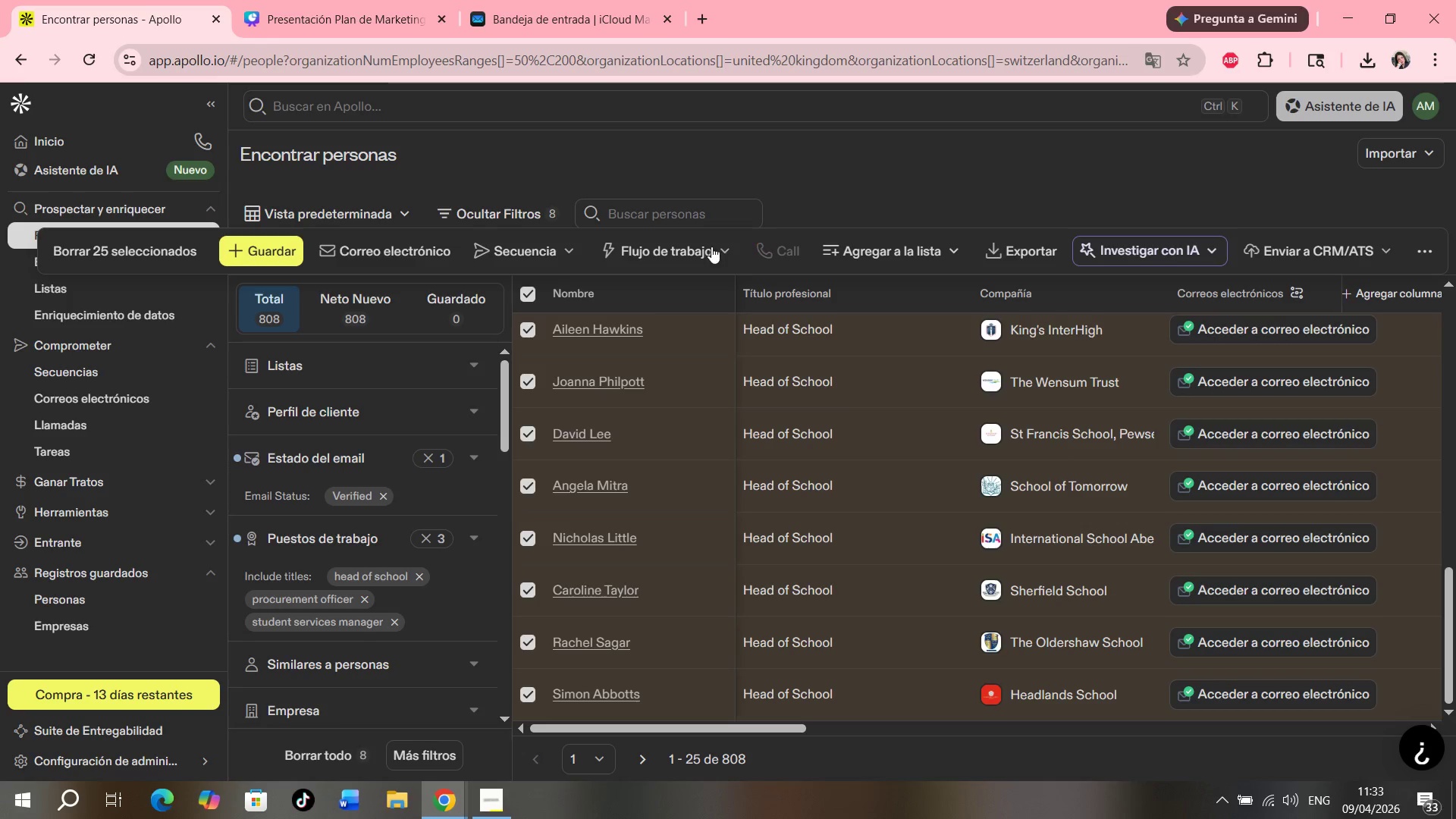 
left_click([235, 249])
 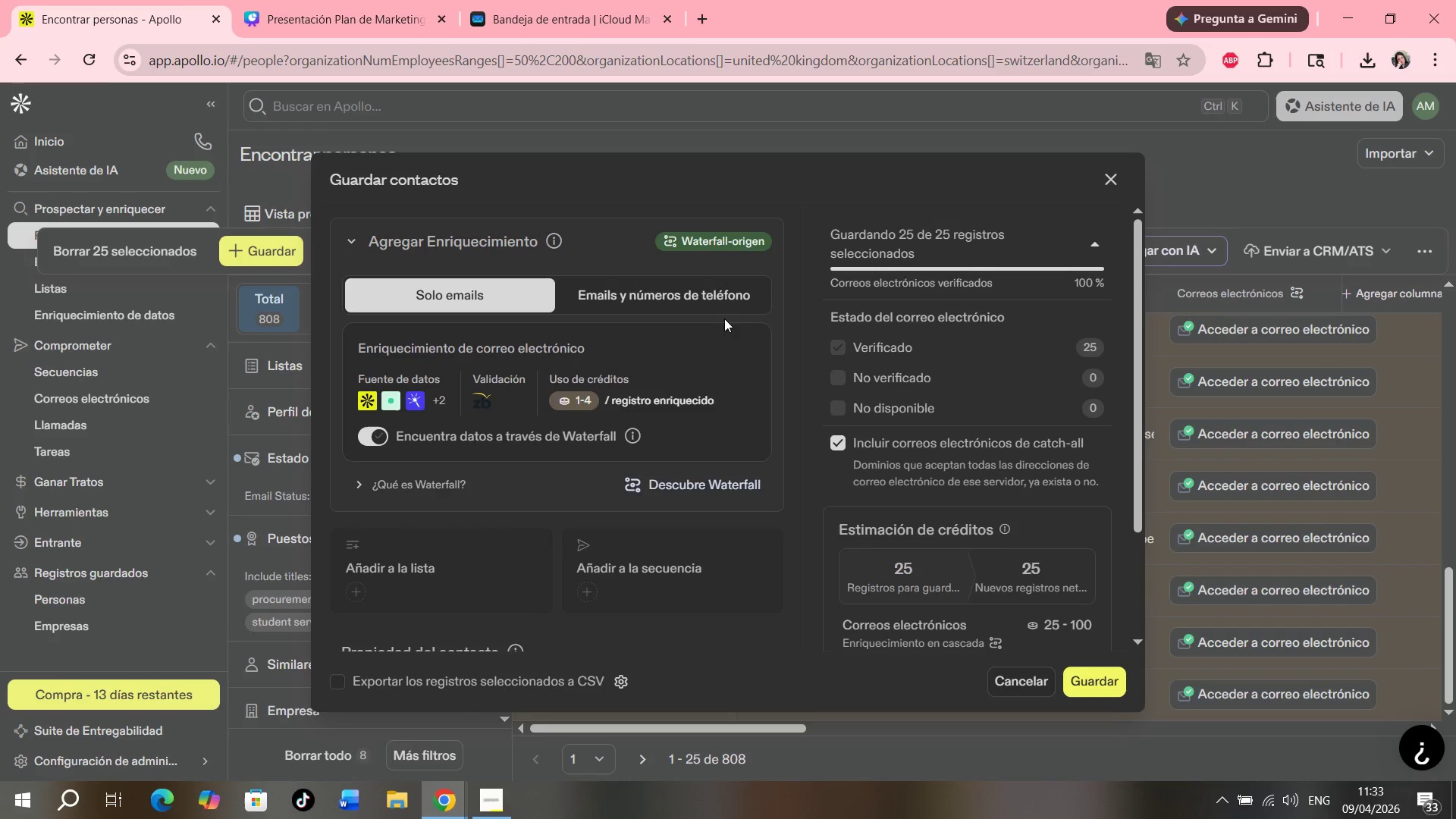 
scroll: coordinate [642, 372], scroll_direction: down, amount: 1.0
 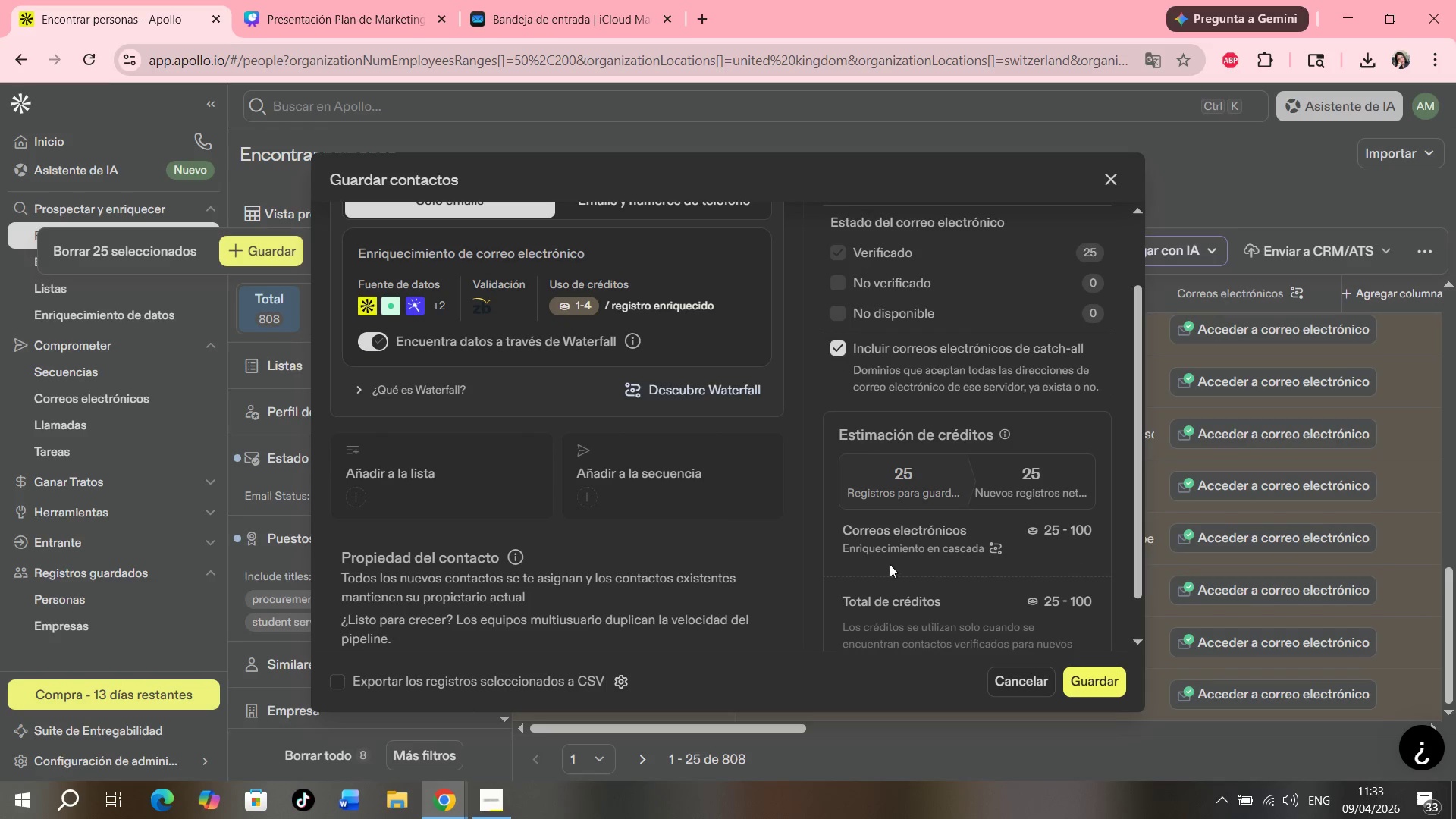 
left_click([1045, 681])
 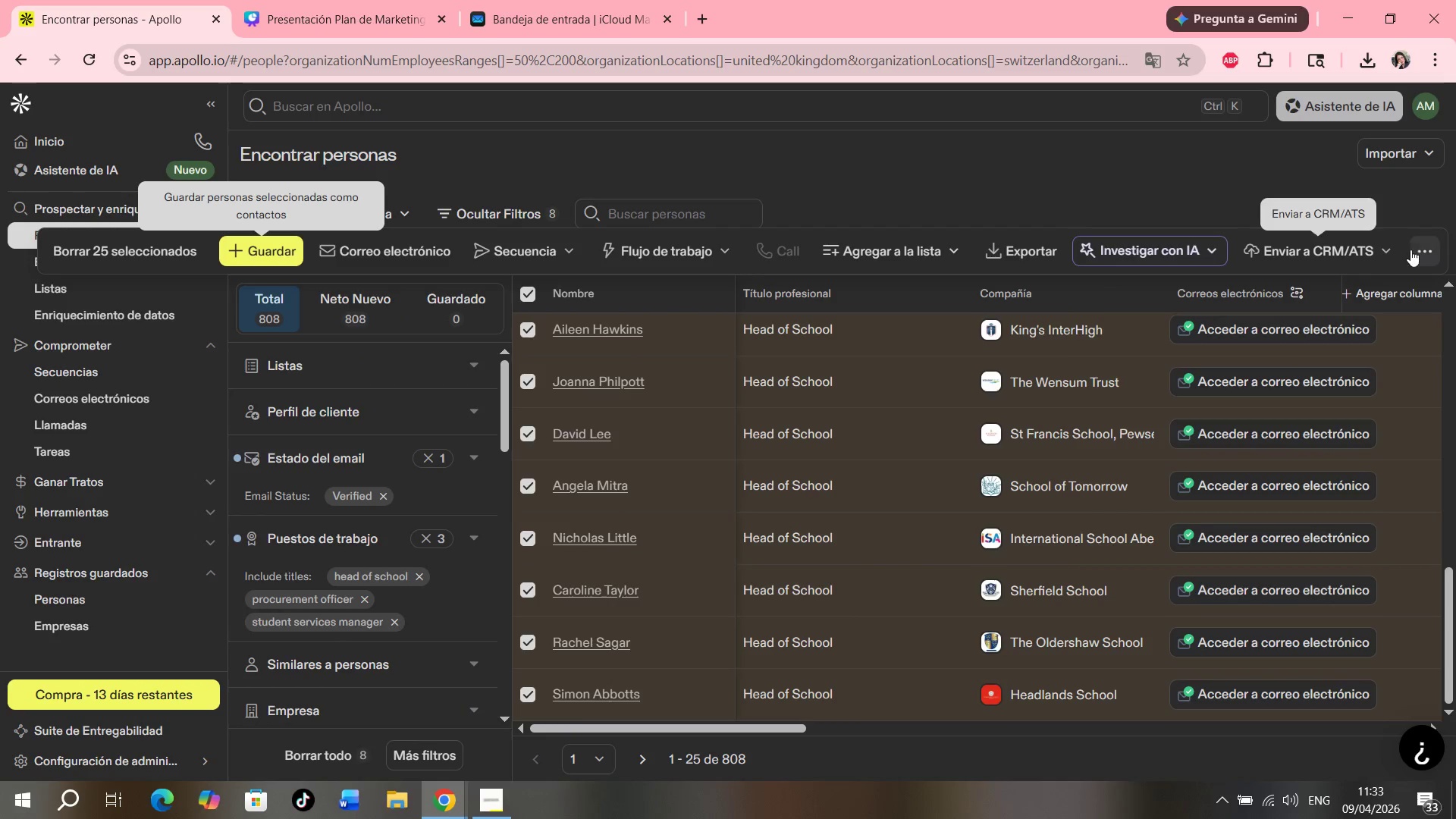 
left_click([1418, 249])
 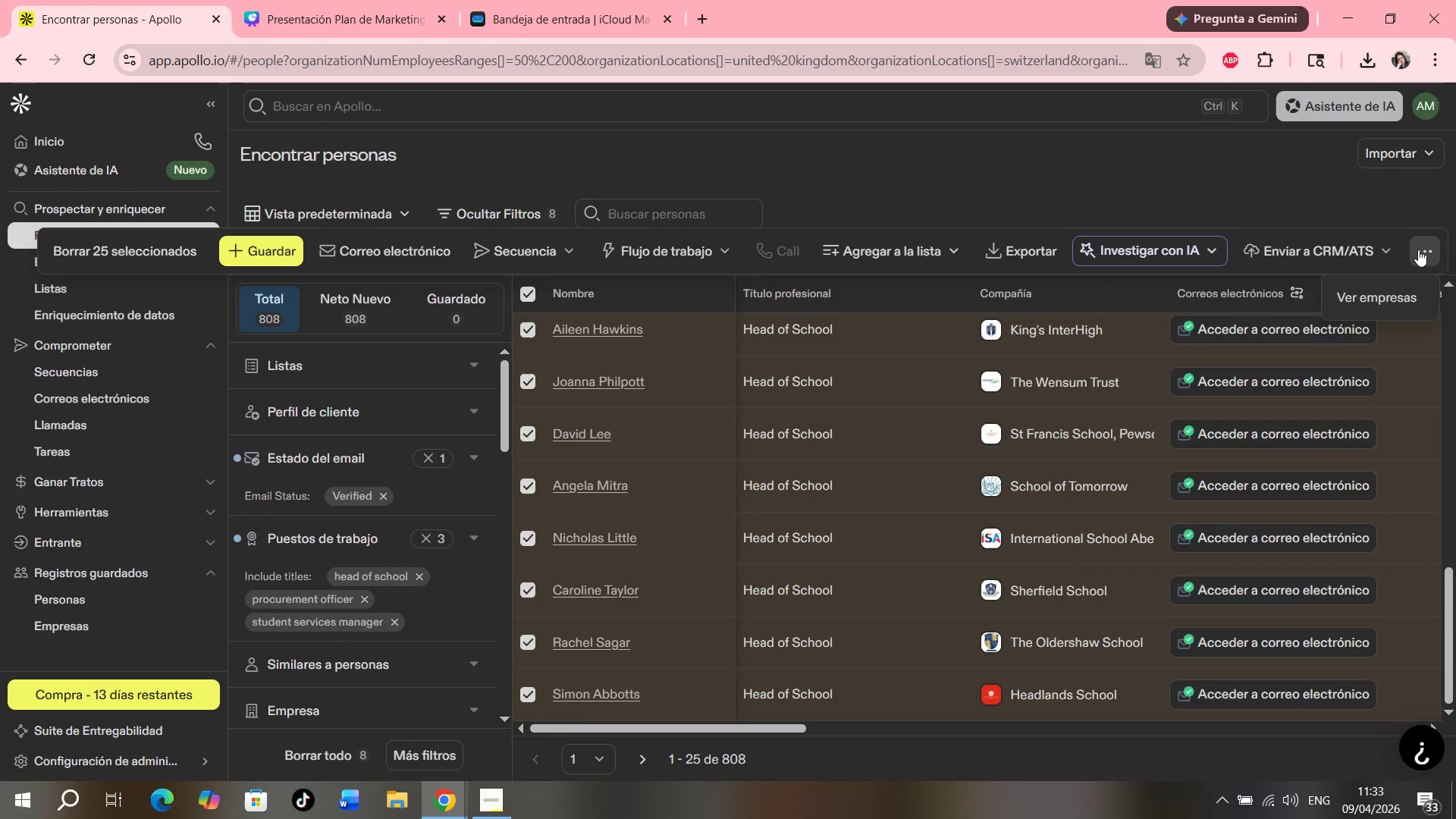 
left_click([1418, 249])
 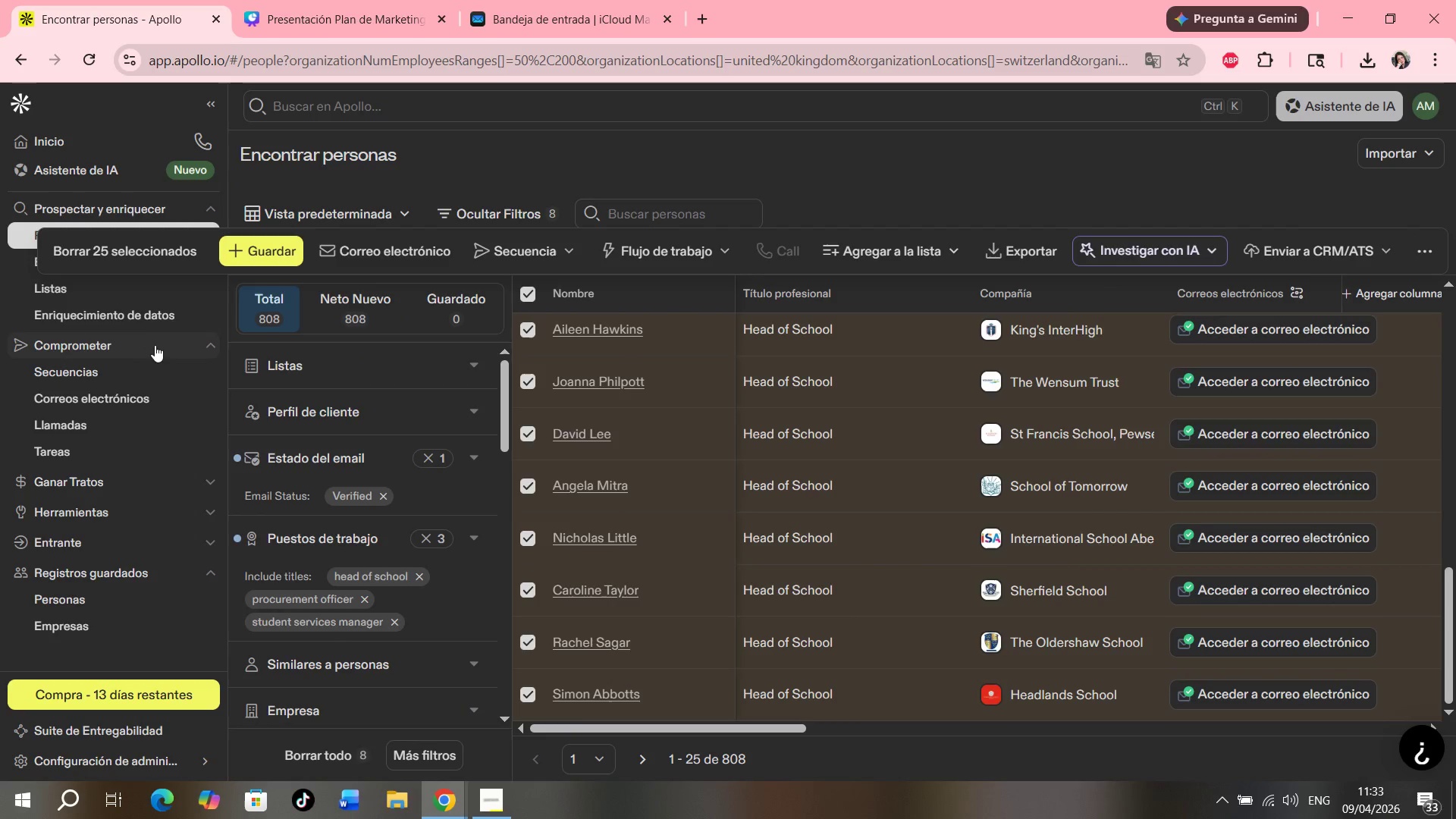 
left_click([144, 366])
 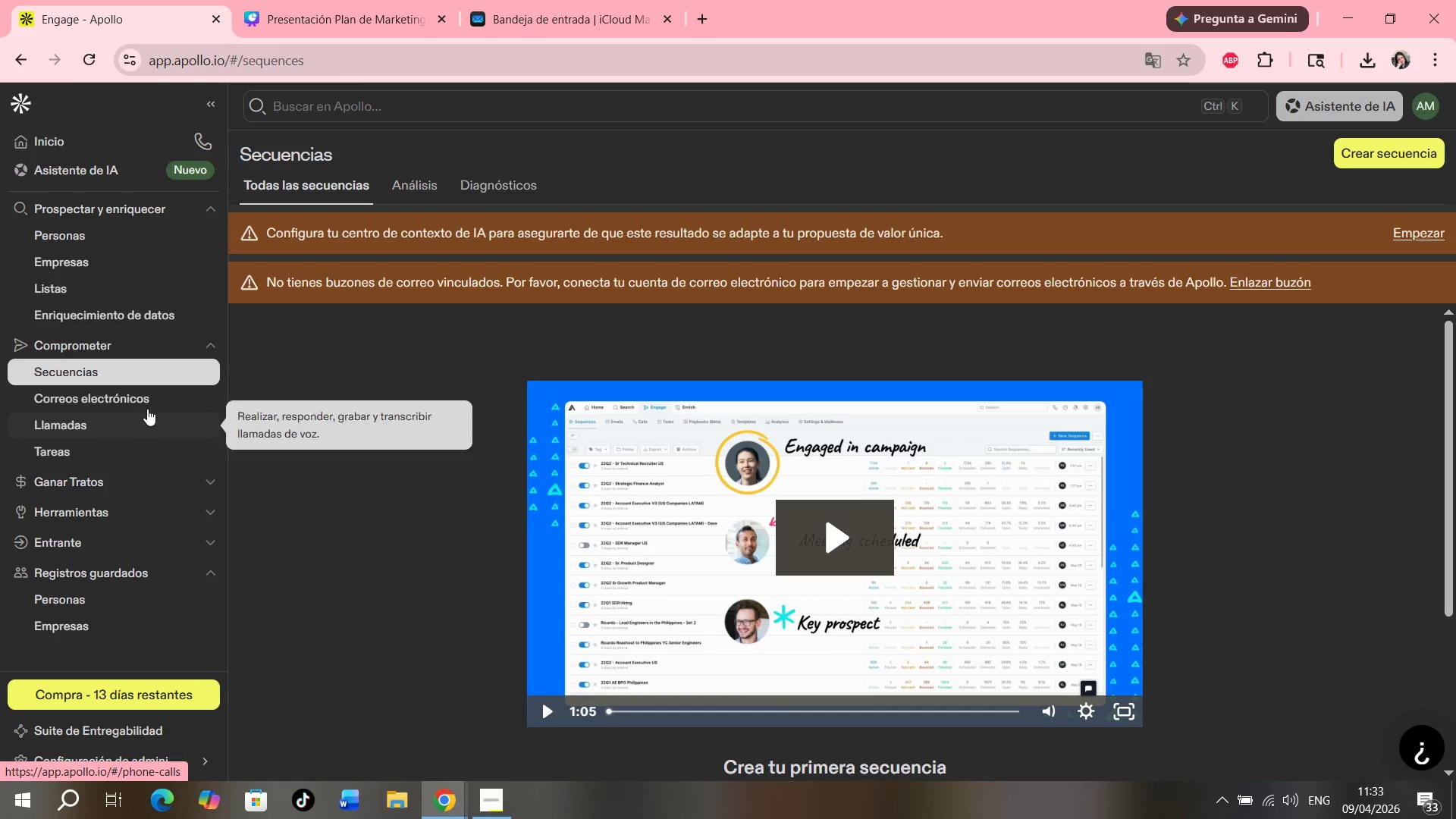 
wait(5.06)
 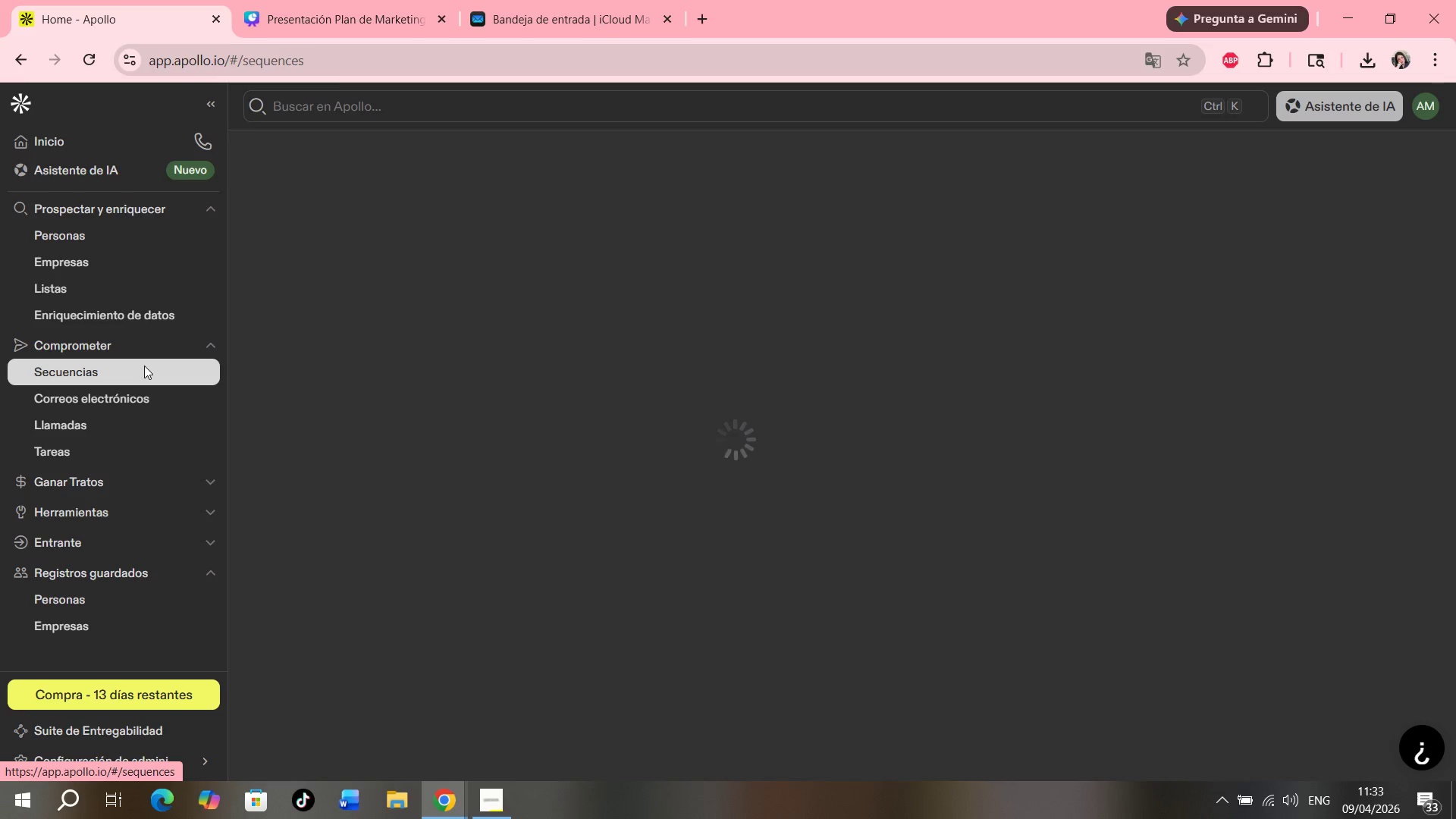 
left_click_drag(start_coordinate=[325, 237], to_coordinate=[745, 231])
 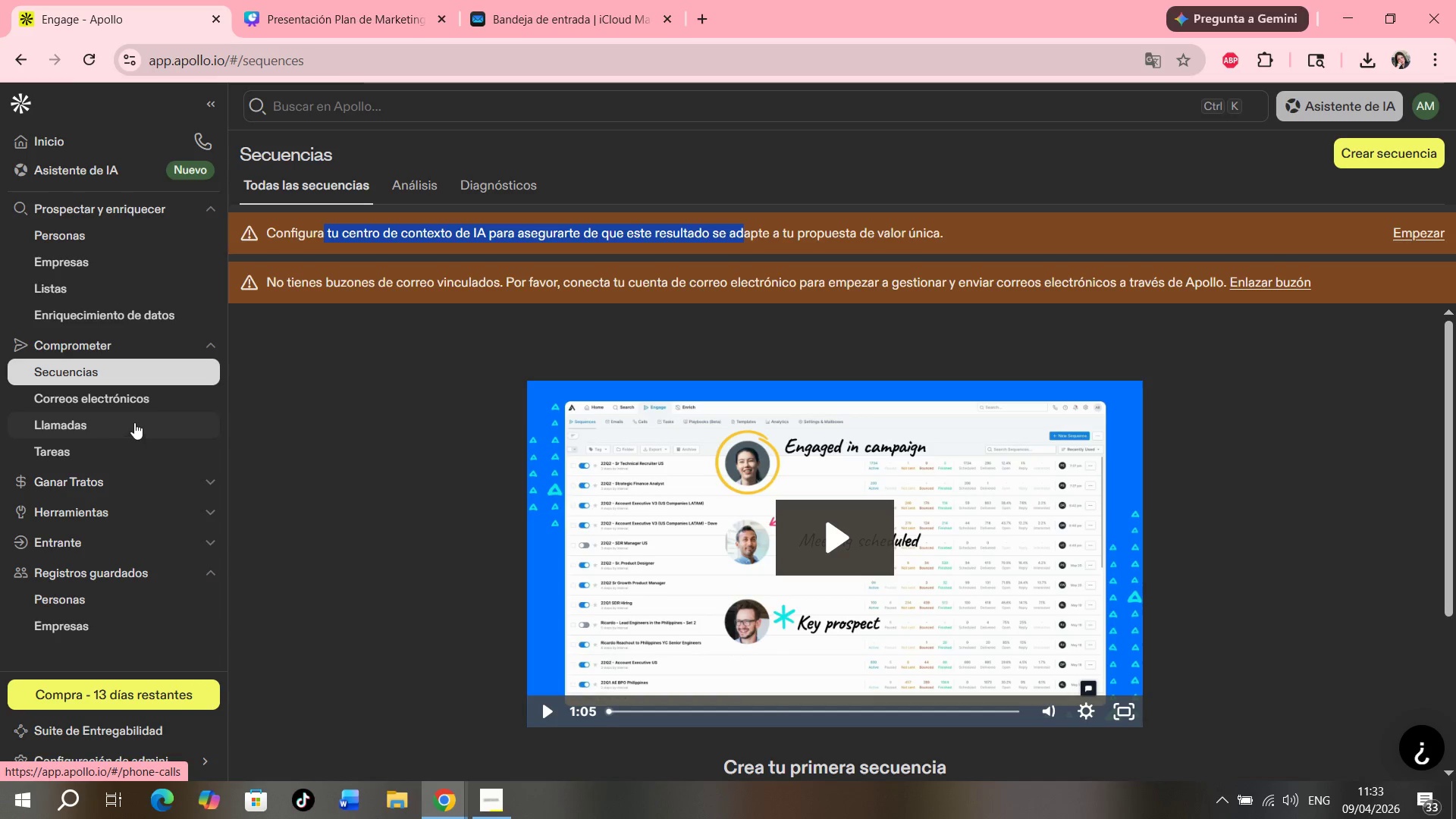 
left_click([146, 408])
 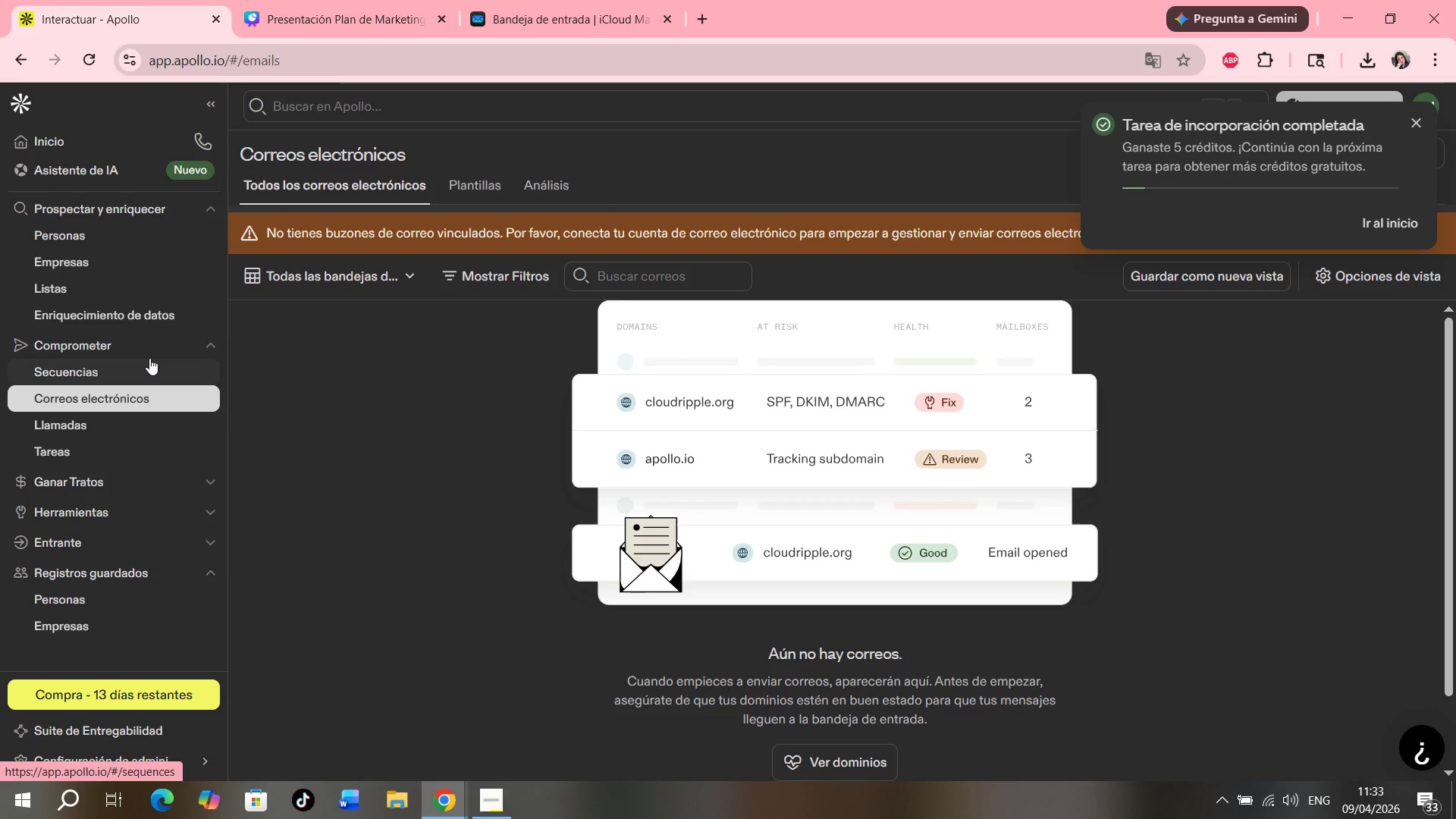 
wait(6.14)
 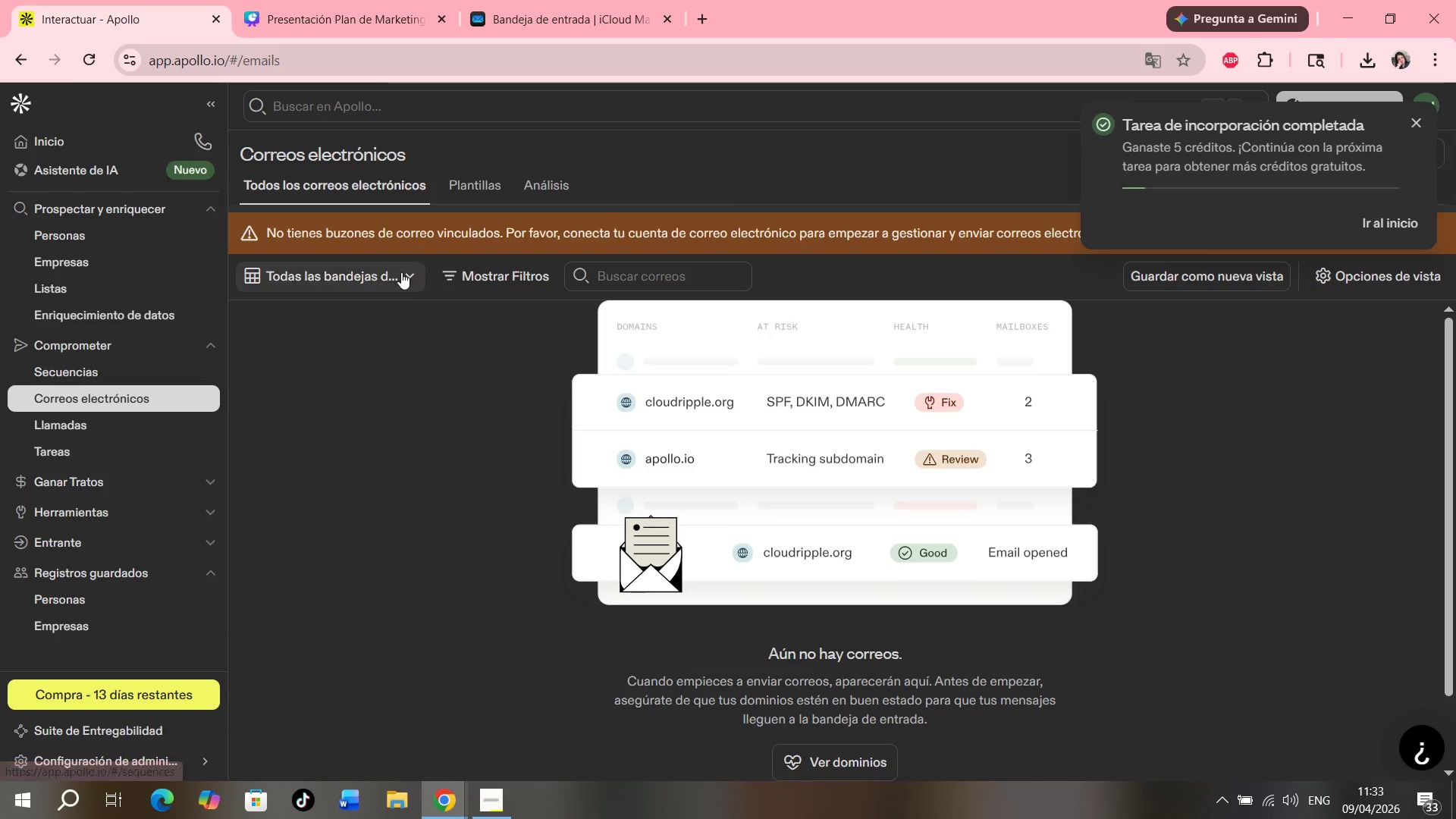 
left_click([149, 362])
 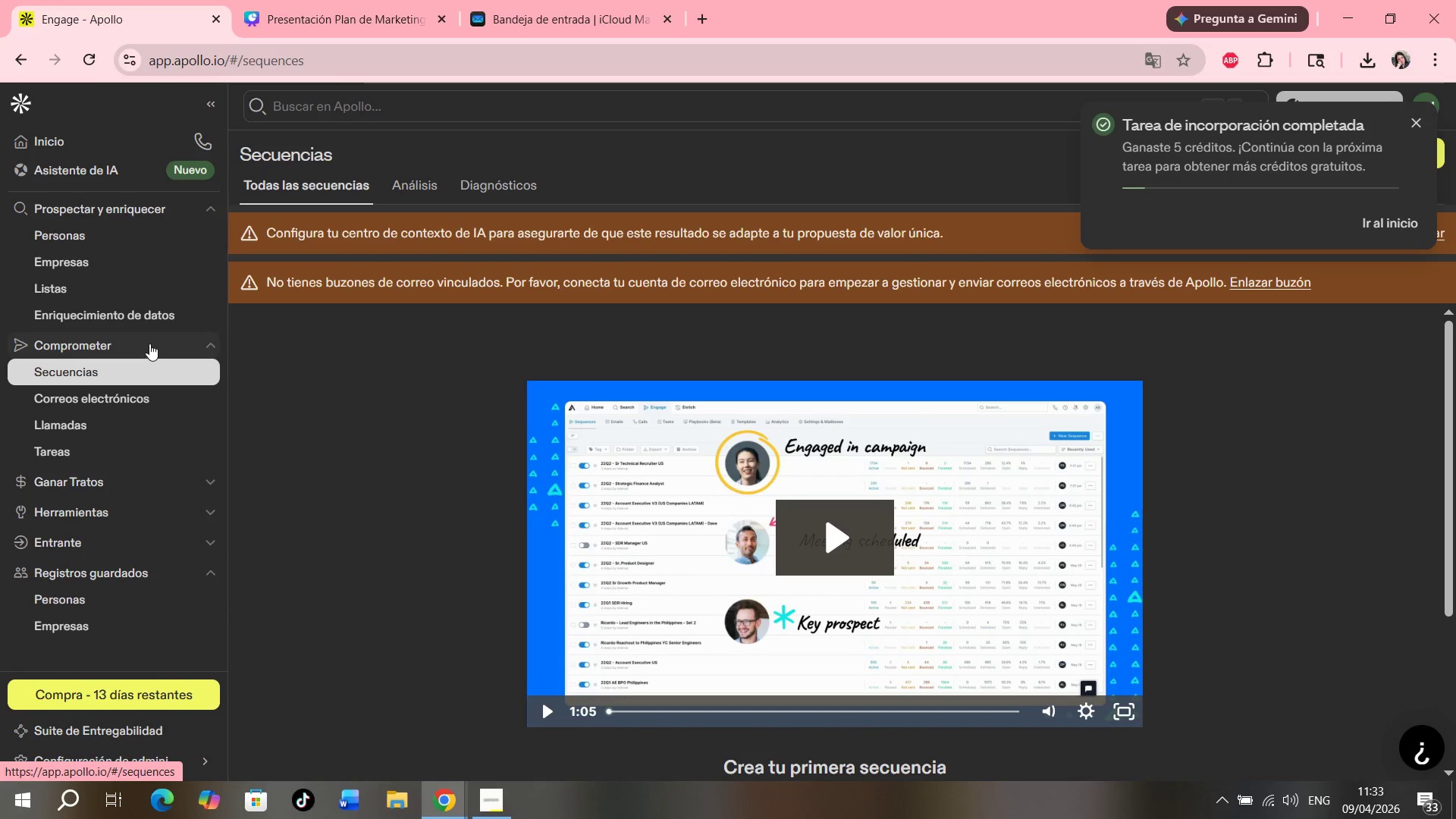 
left_click([149, 344])
 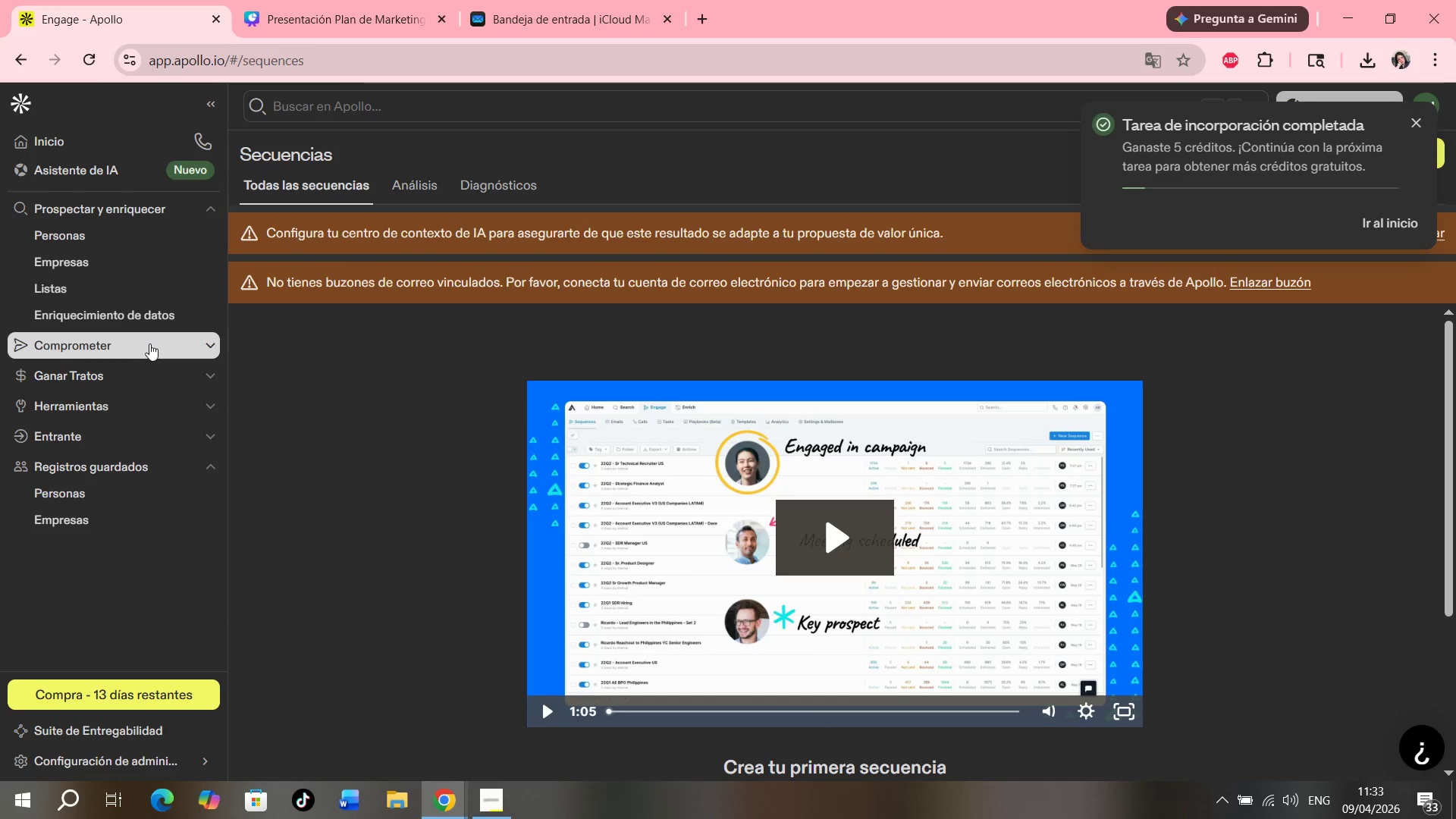 
left_click([149, 344])
 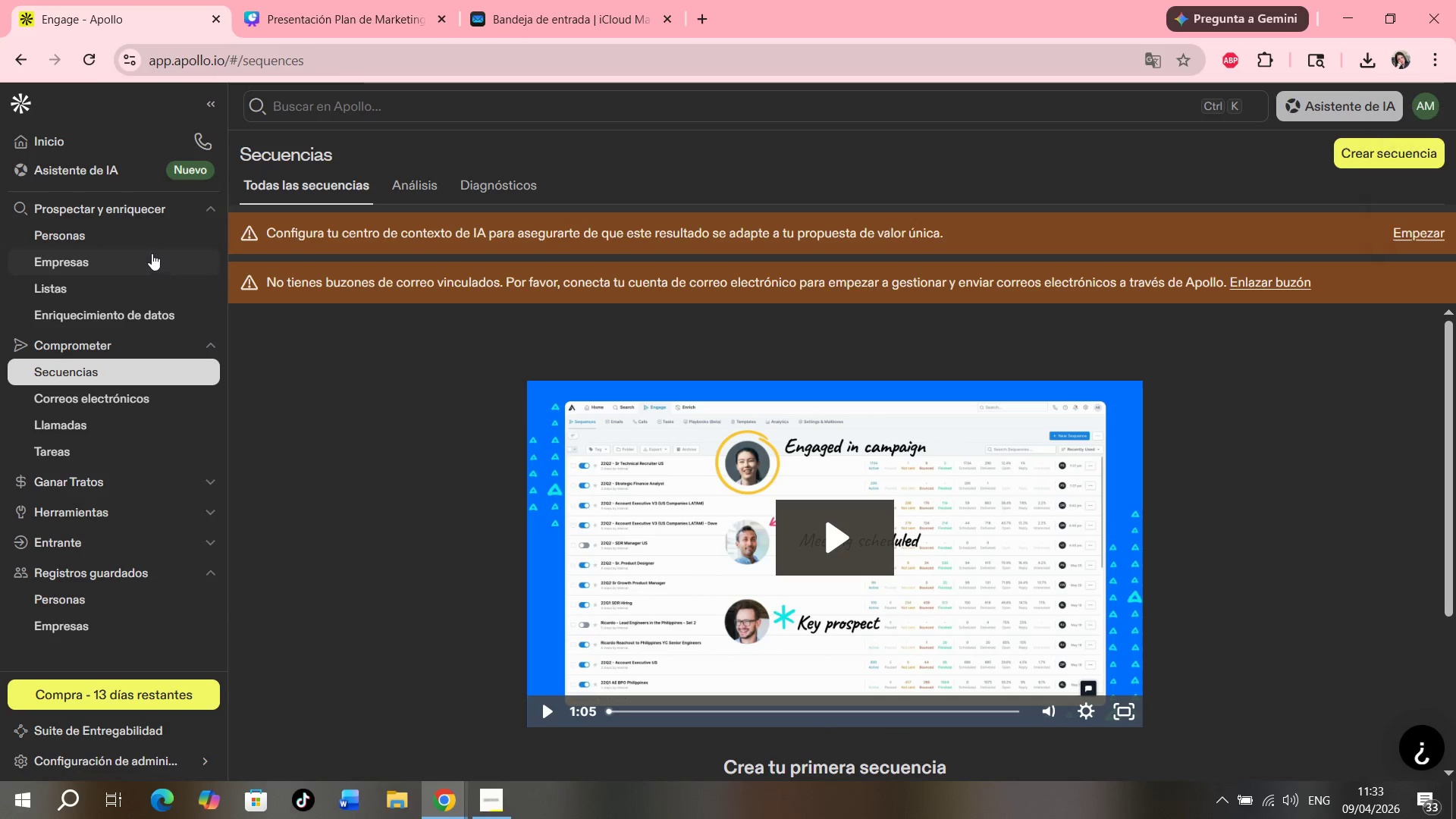 
left_click([152, 233])
 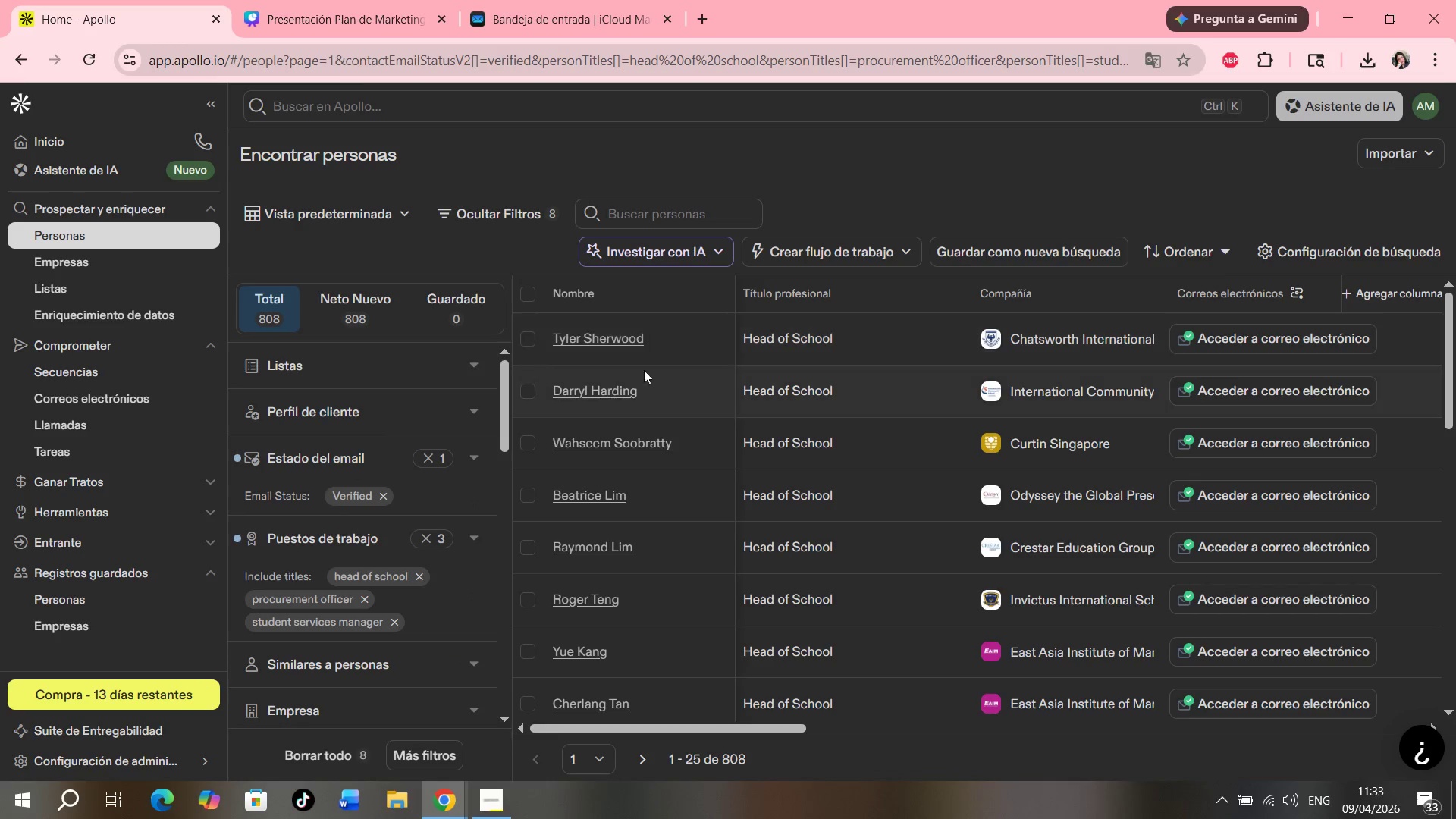 
left_click([342, 0])
 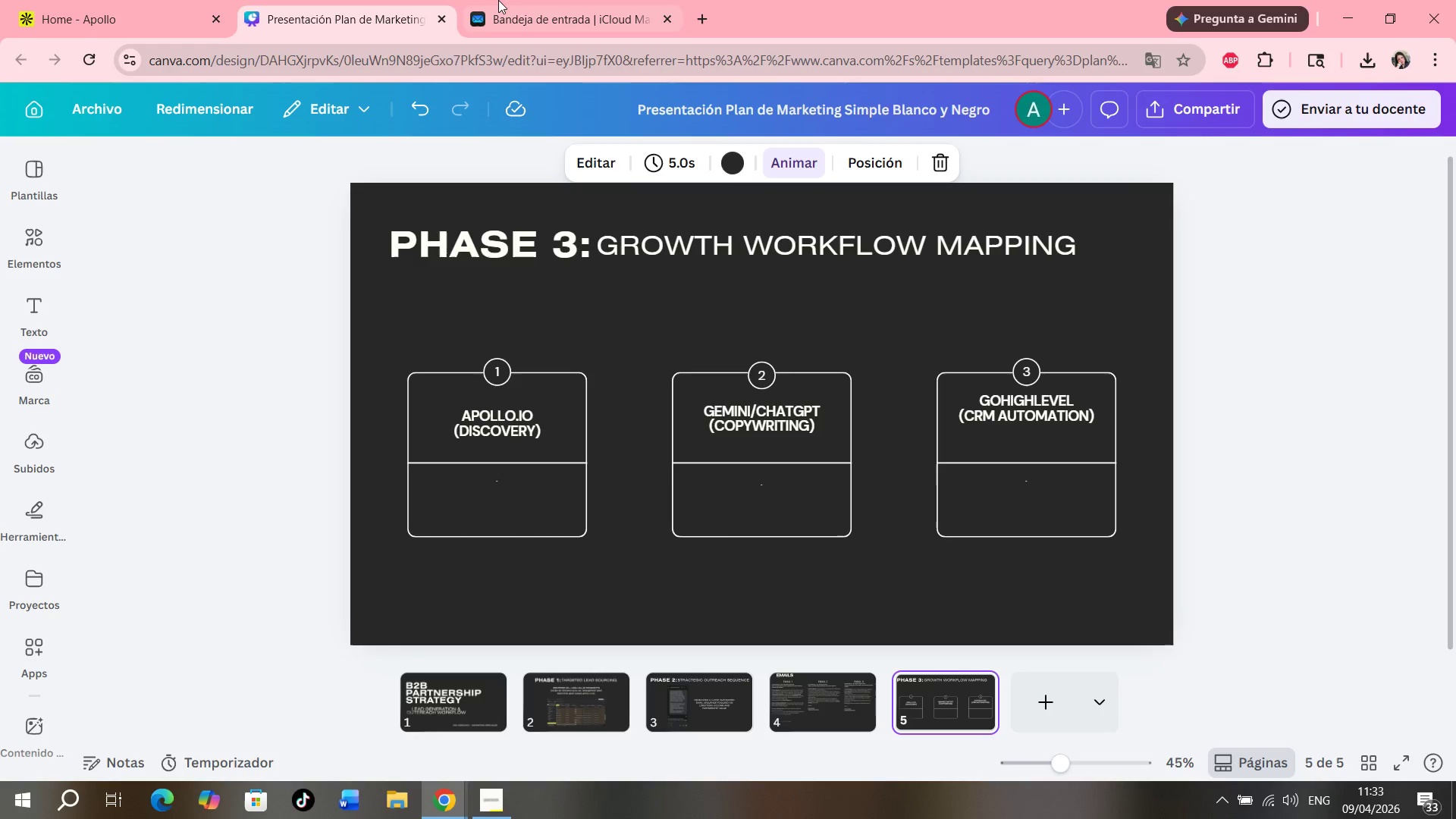 
mouse_move([544, 17])
 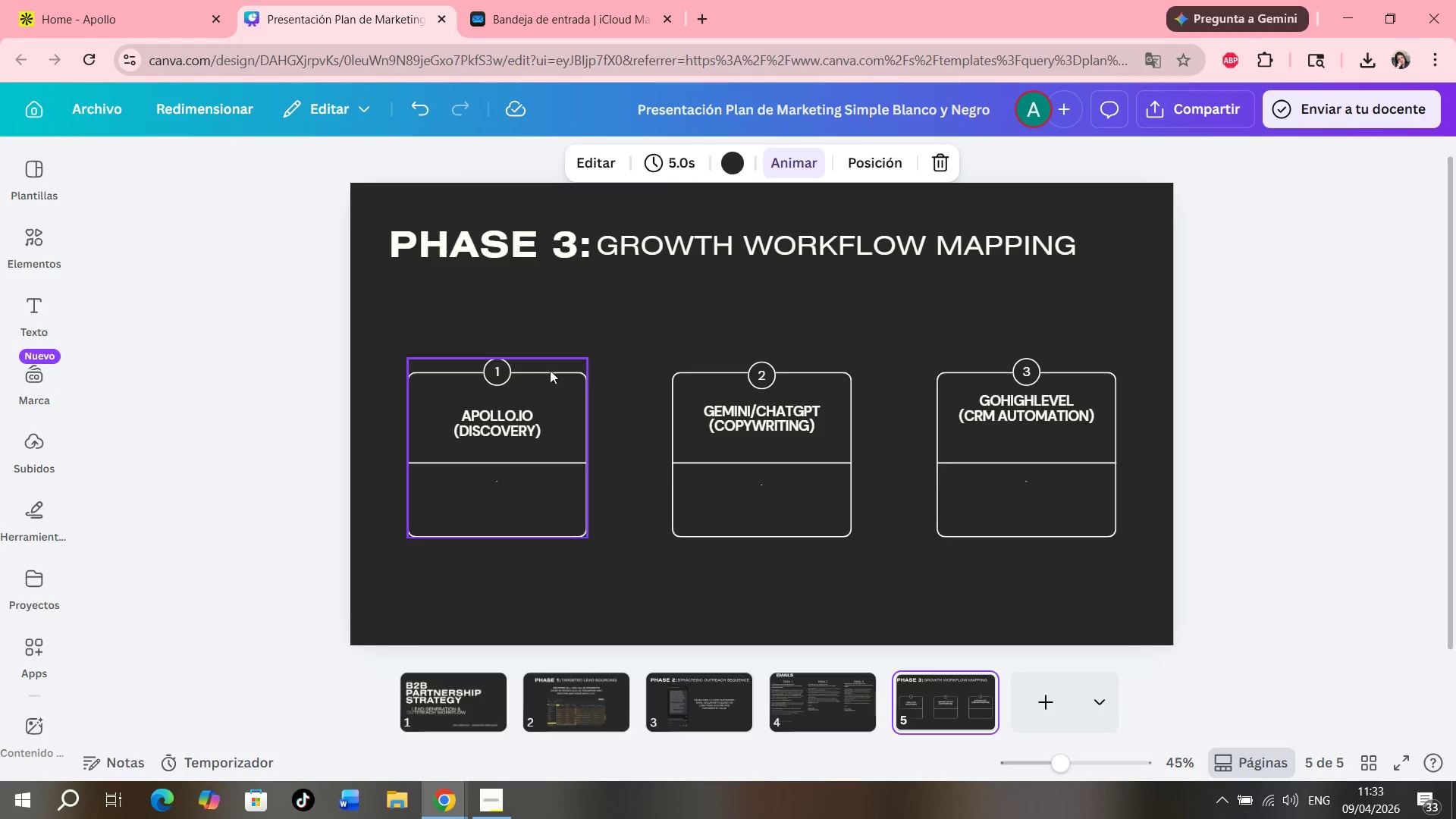 
wait(5.24)
 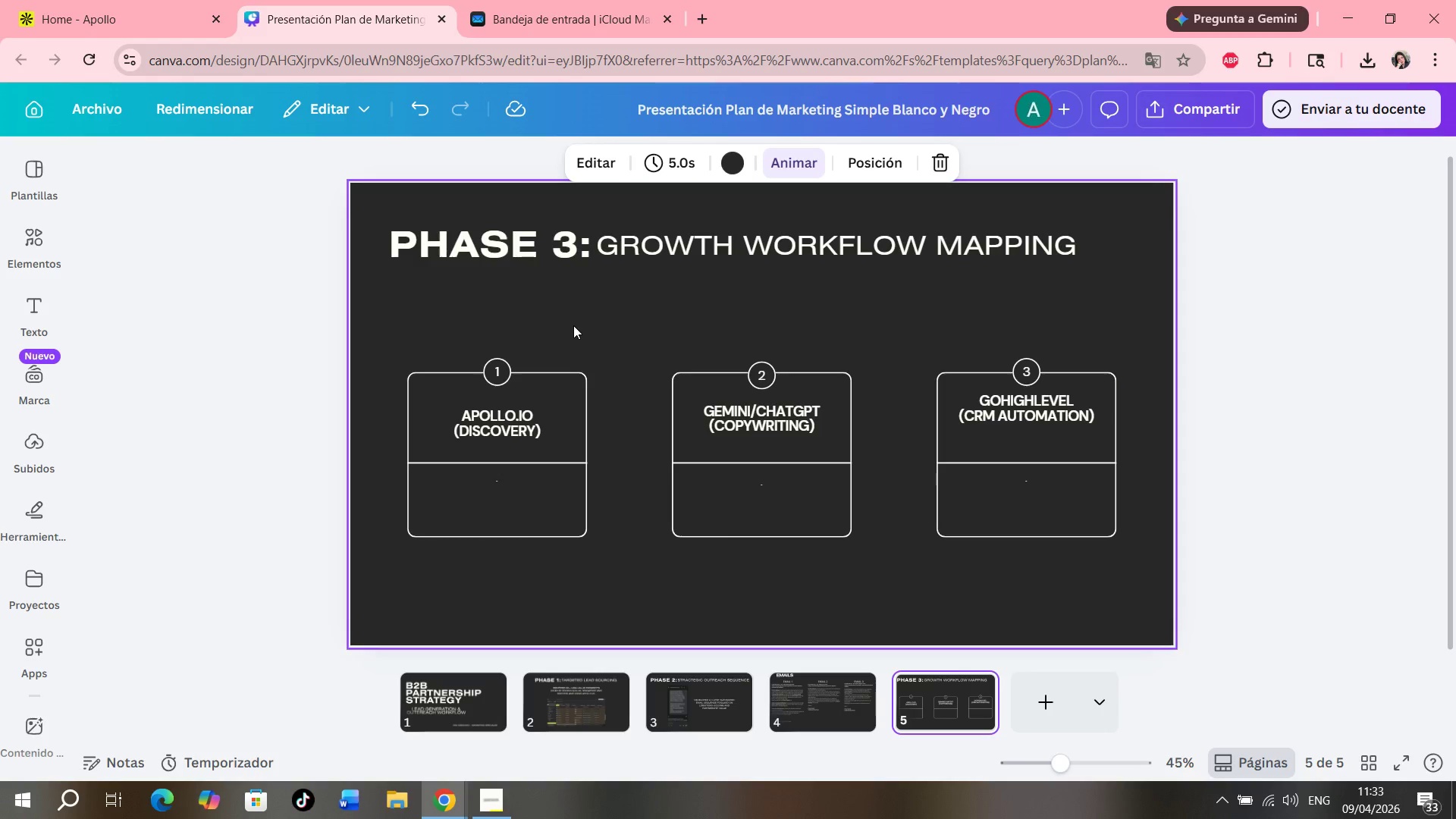 
left_click([497, 494])
 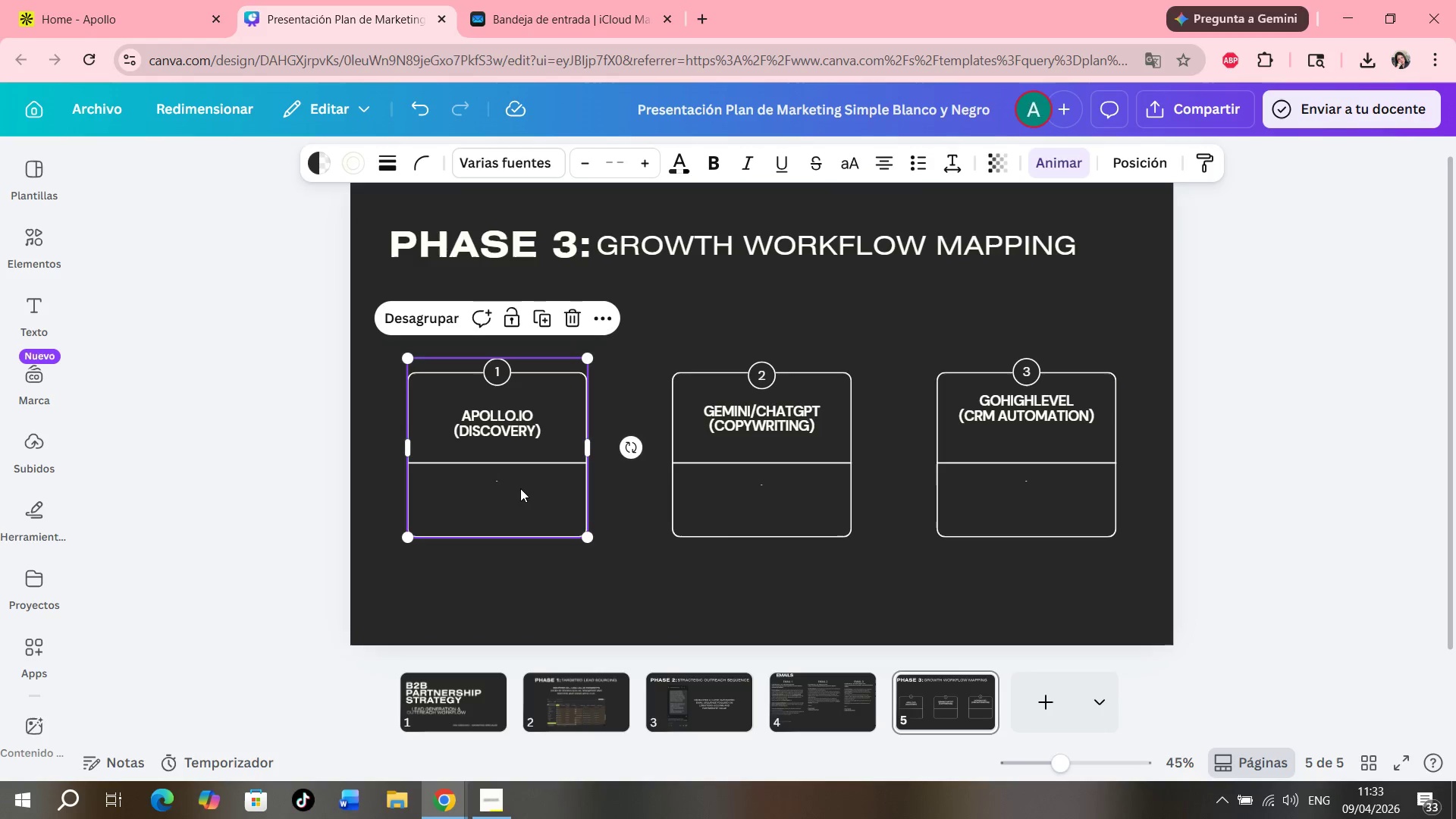 
double_click([499, 477])
 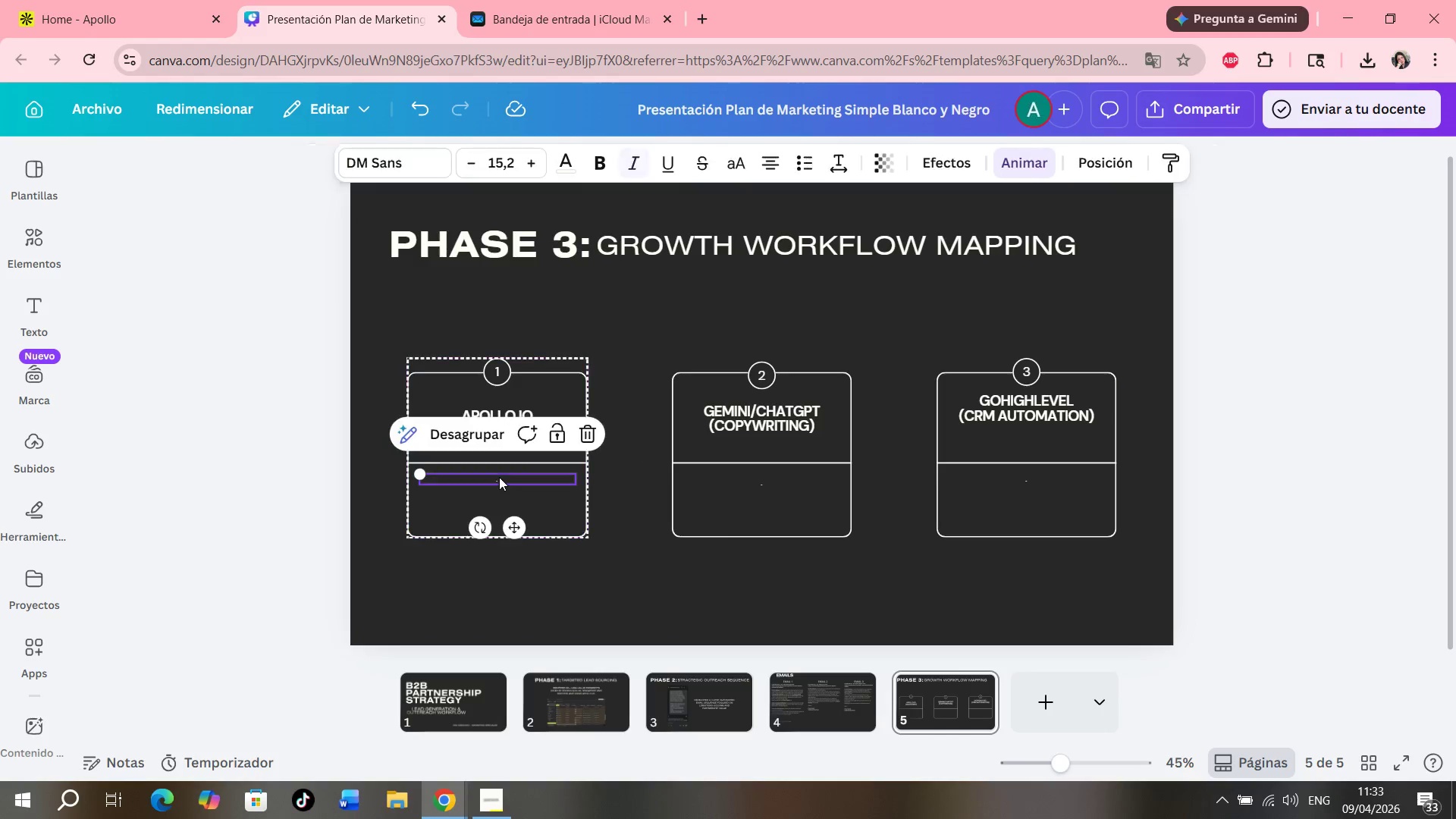 
triple_click([499, 477])
 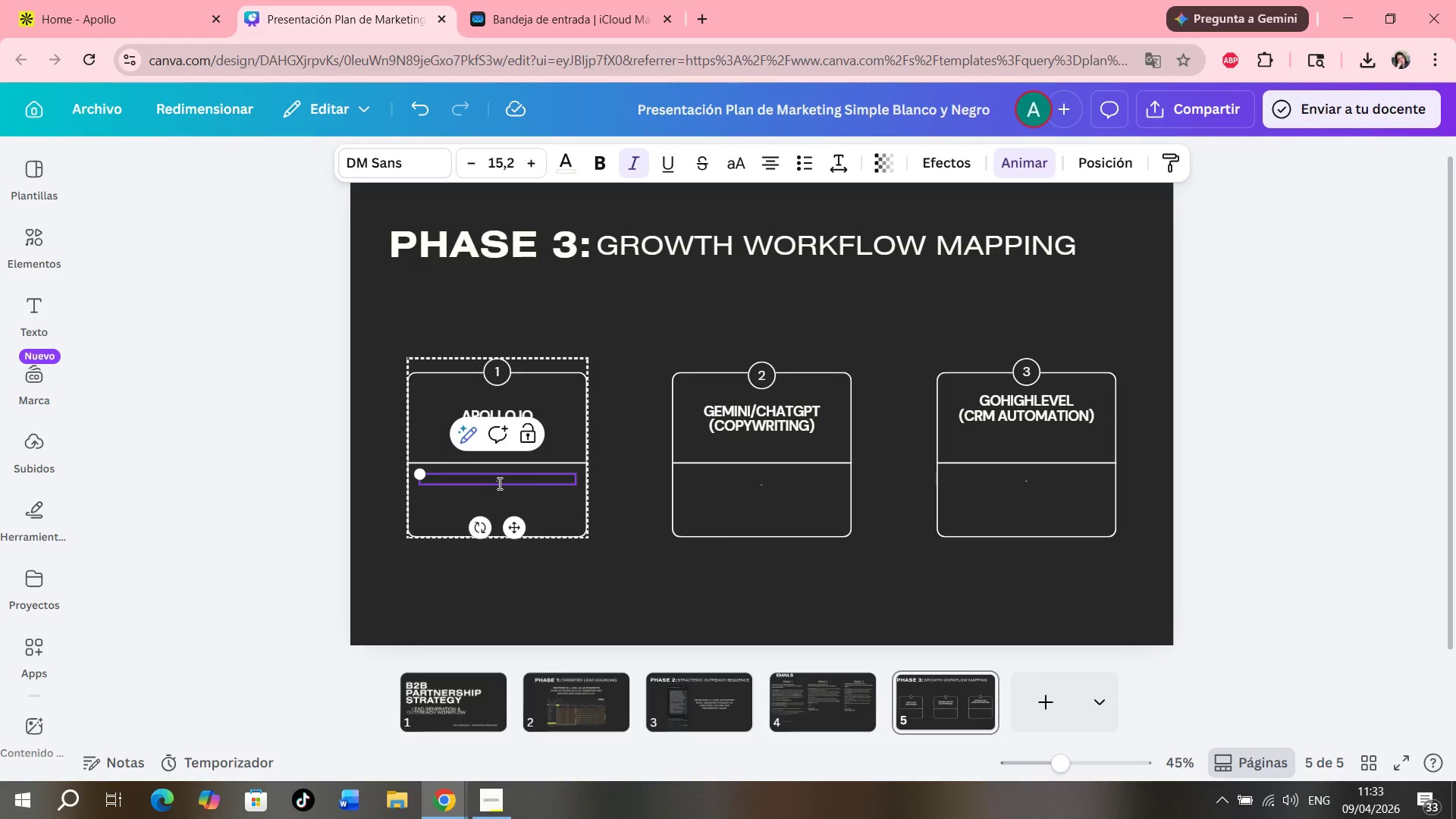 
type(\)
key(Backspace)
key(Backspace)
type(ad)
key(Backspace)
key(Backspace)
key(Backspace)
type(ADVANCED SEGMENTATION & VERIFICATION)
 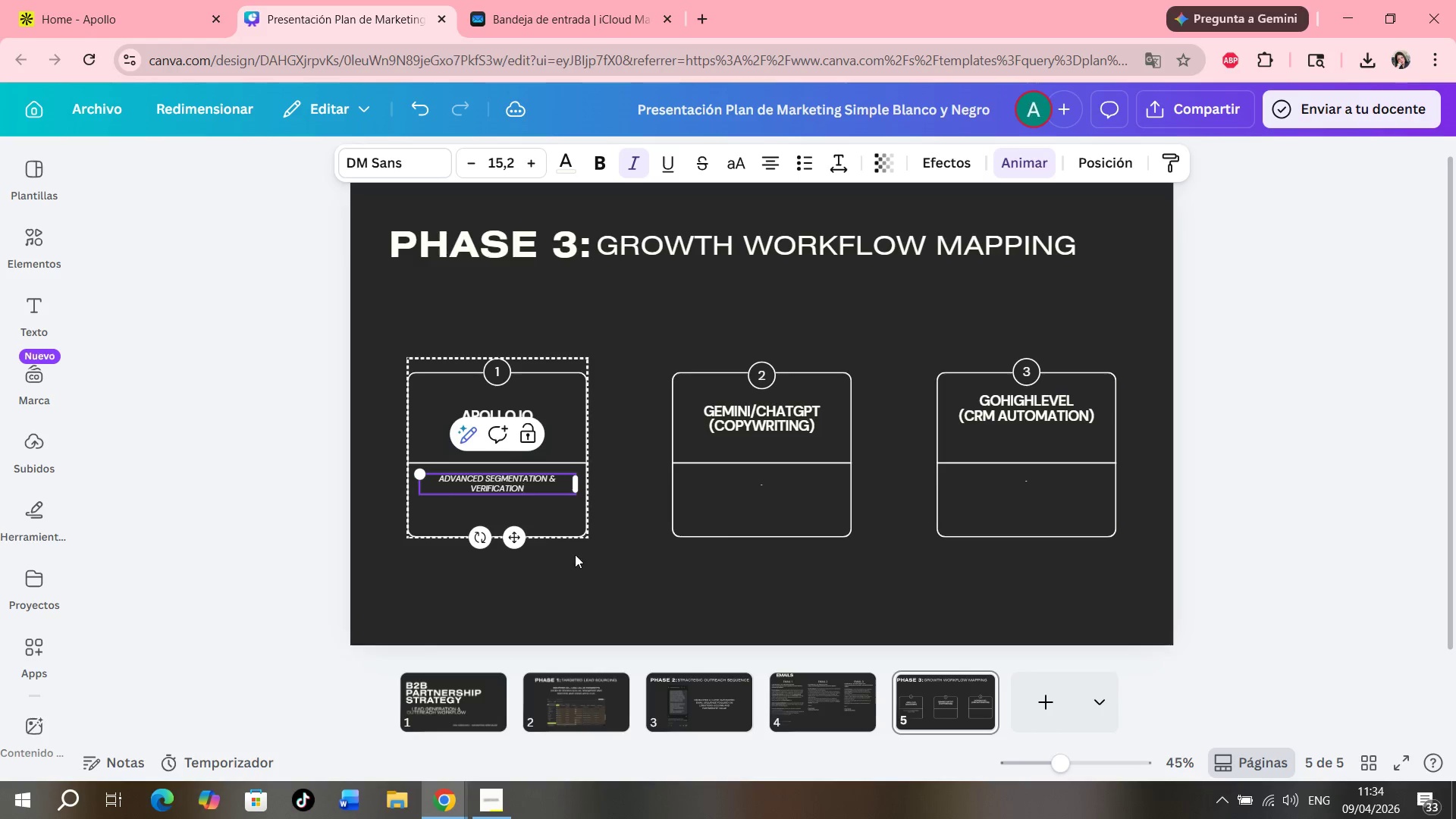 
left_click([755, 487])
 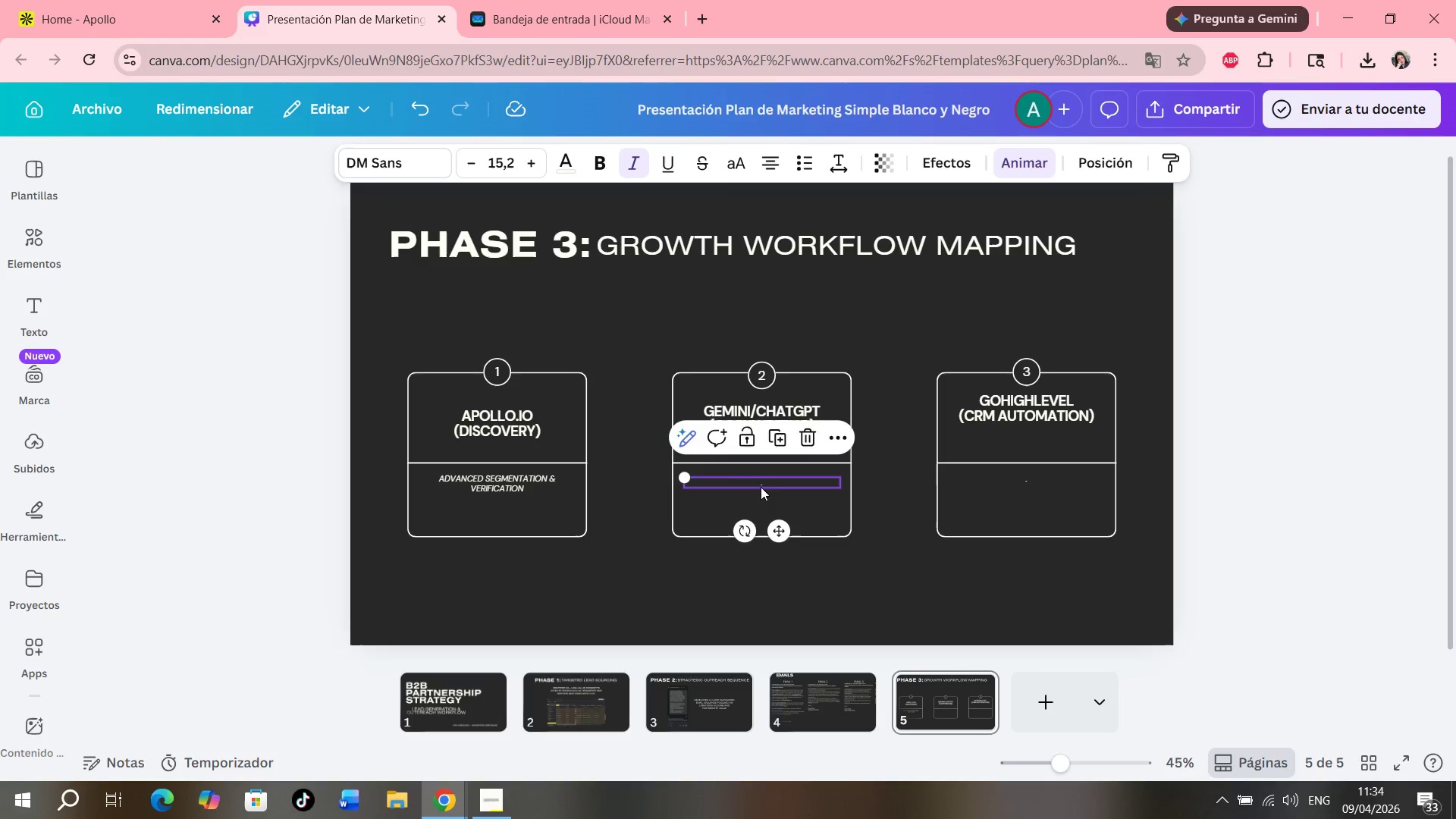 
triple_click([761, 487])
 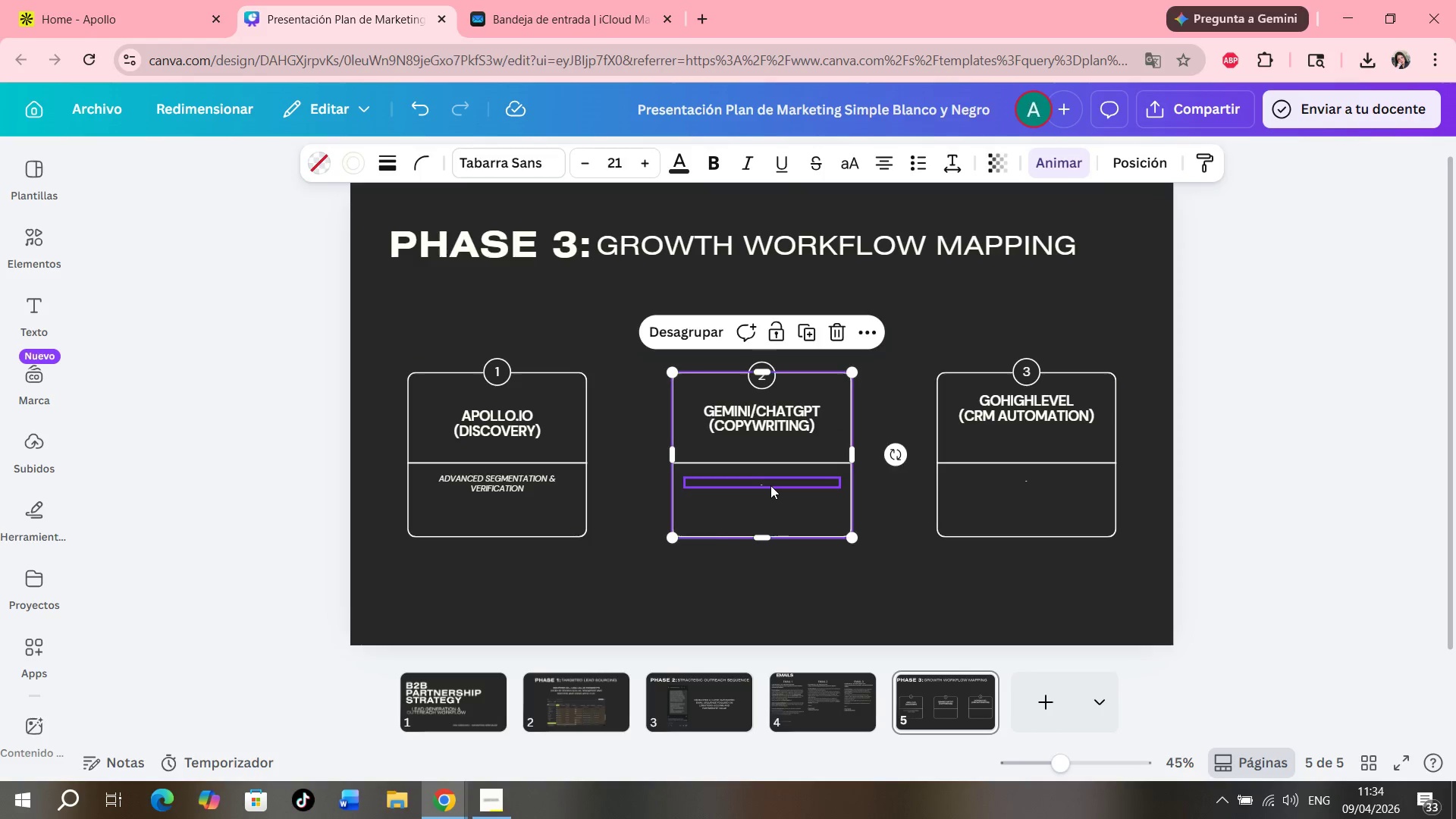 
double_click([769, 482])
 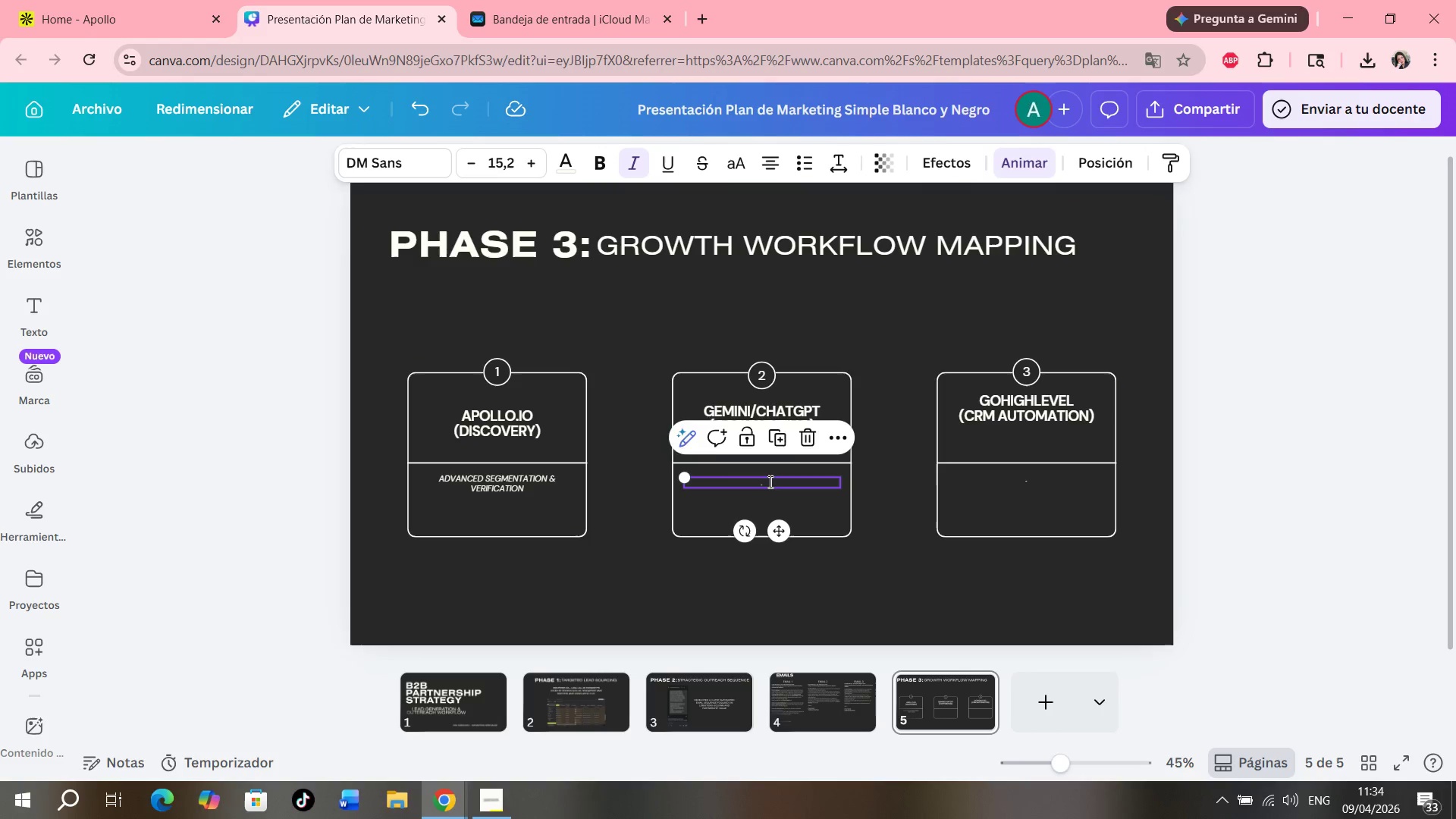 
triple_click([769, 482])
 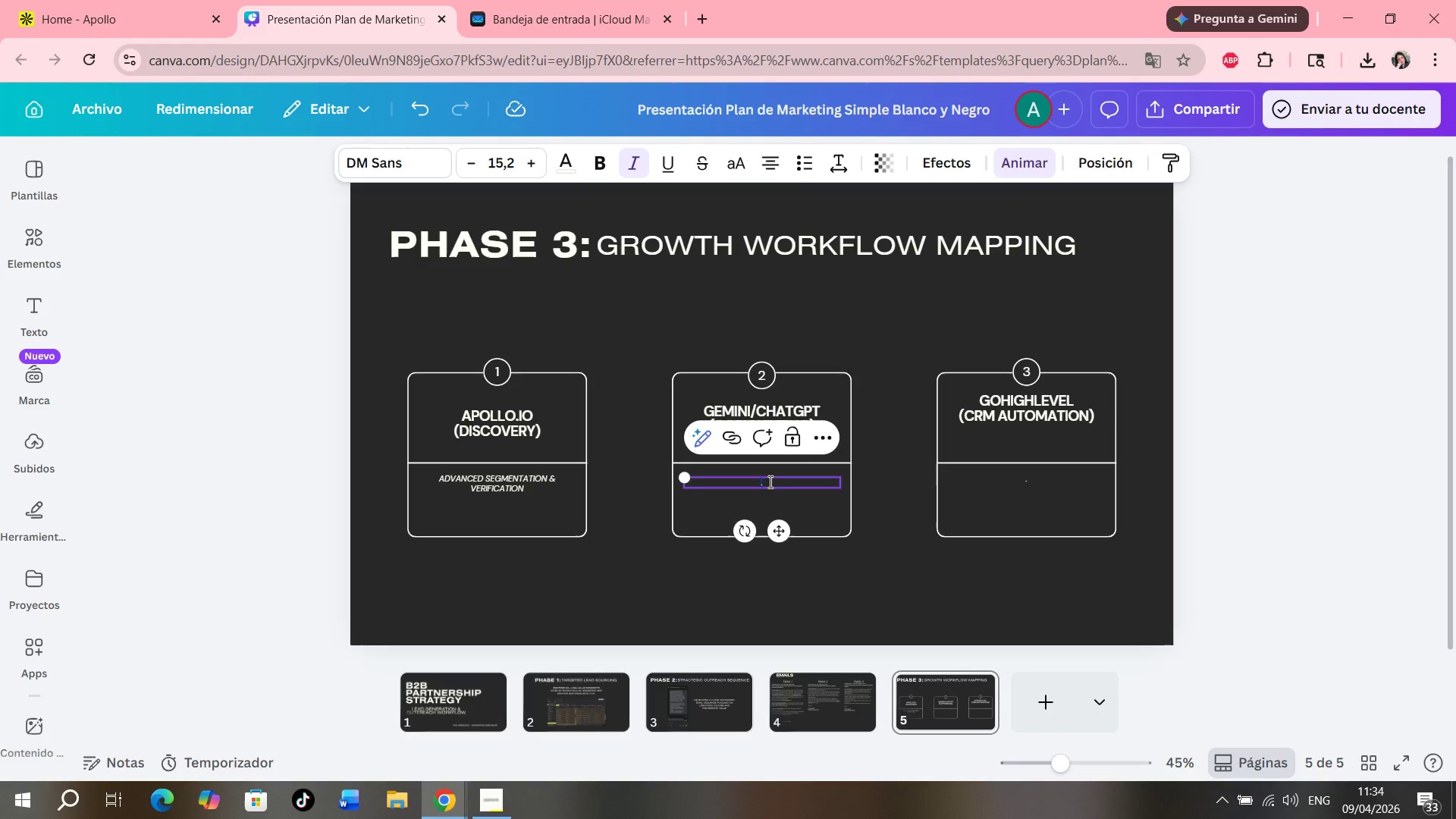 
type(G)
key(Backspace)
type(HYPER.)
key(Backspace)
type(-PERSONALIZED COPYWRITING)
 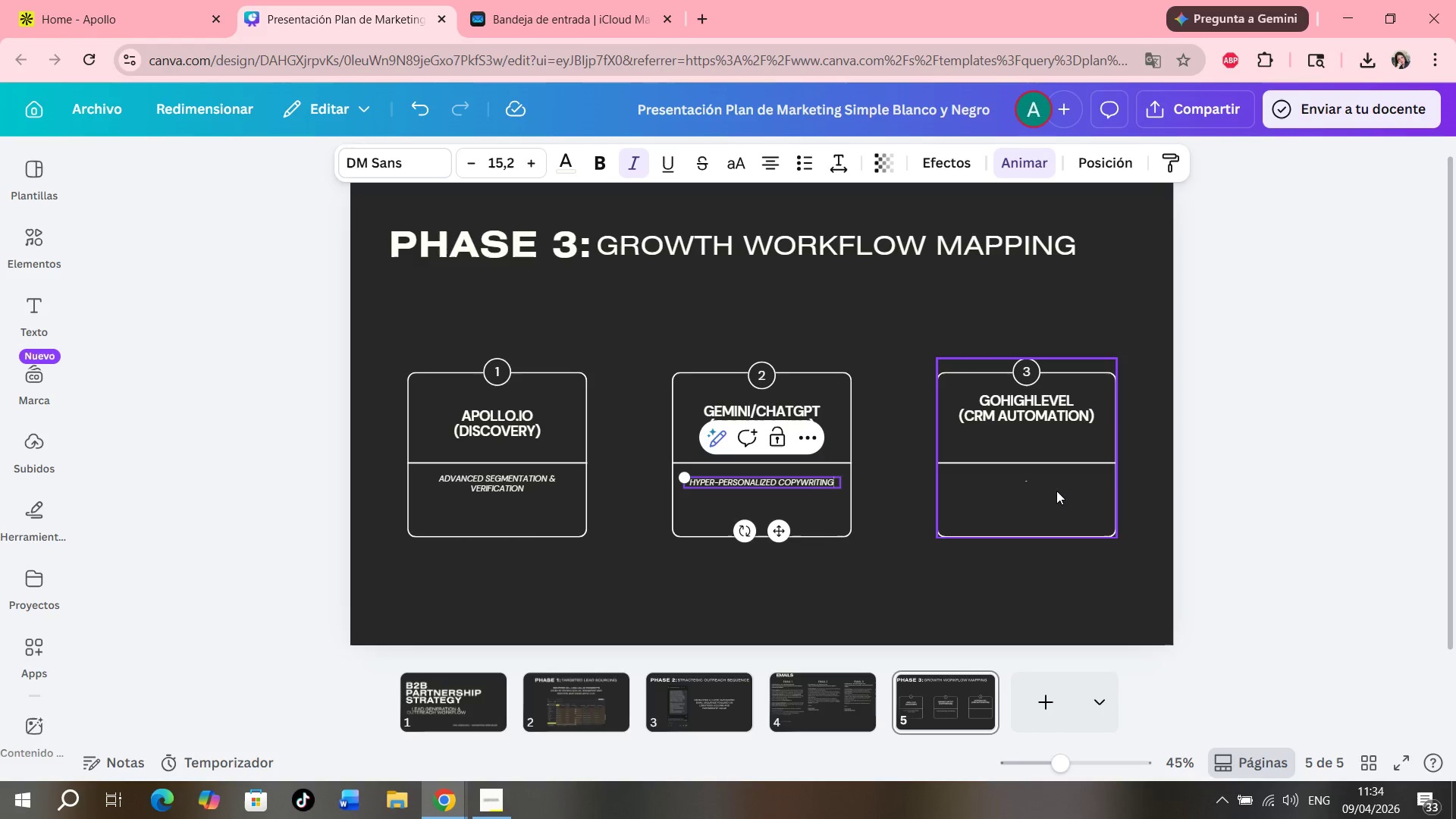 
left_click([1039, 482])
 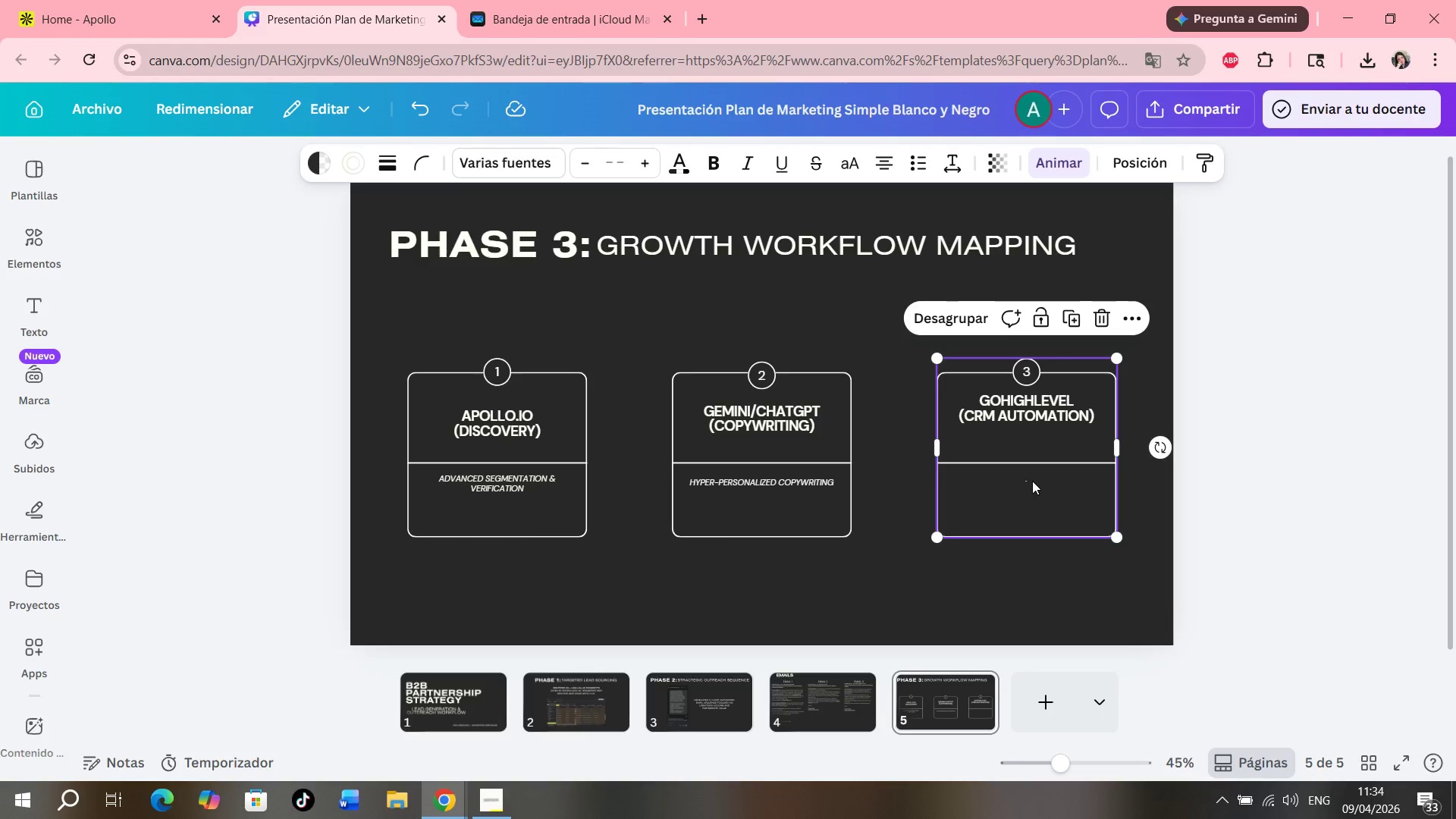 
left_click([1026, 477])
 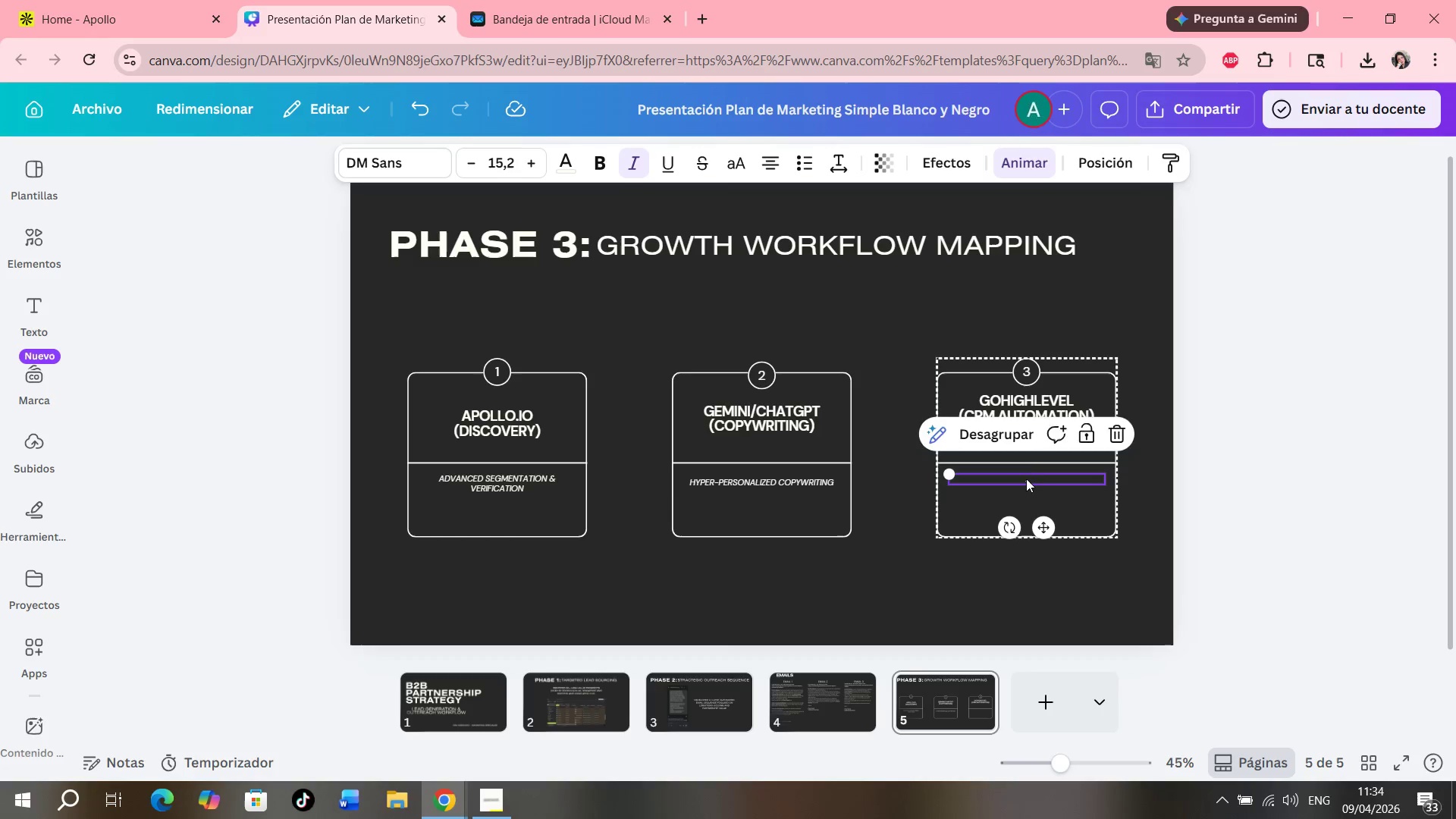 
double_click([1026, 479])
 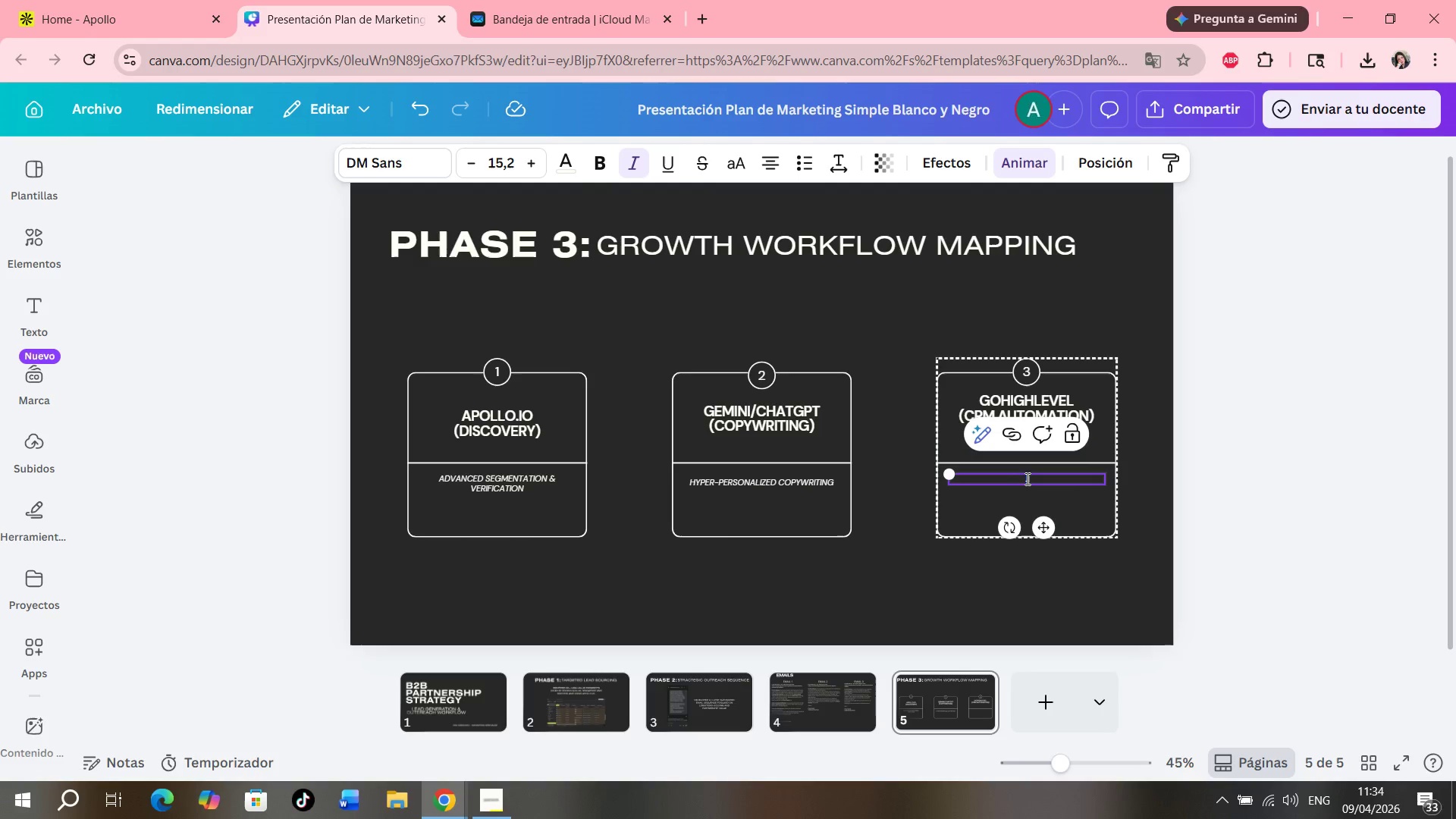 
type(ATOMATED CRM & MULTI-CHAL)
key(Backspace)
type(NNEL FLLOW )
key(Backspace)
type(-UP)
 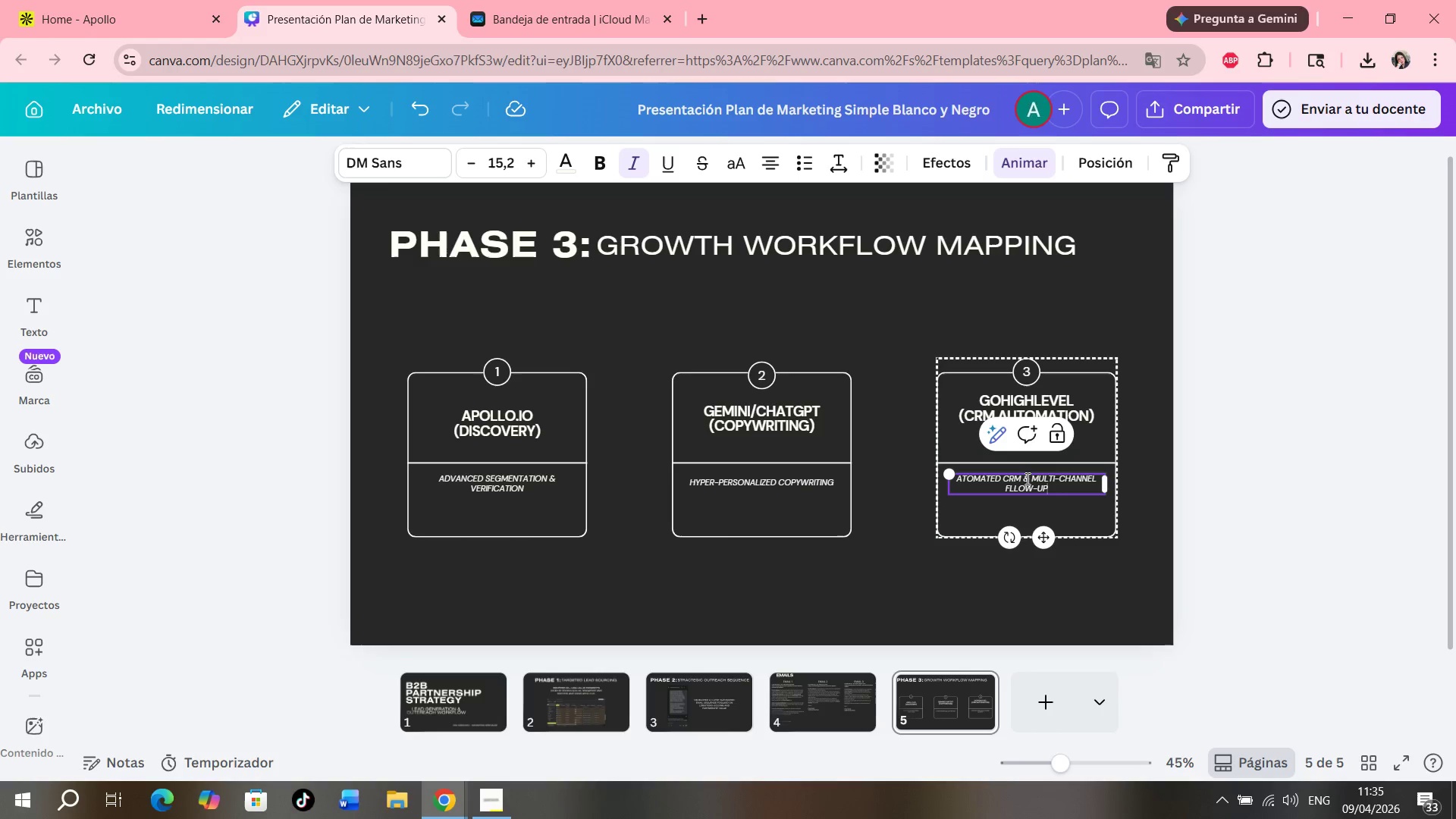 
left_click([1012, 493])
 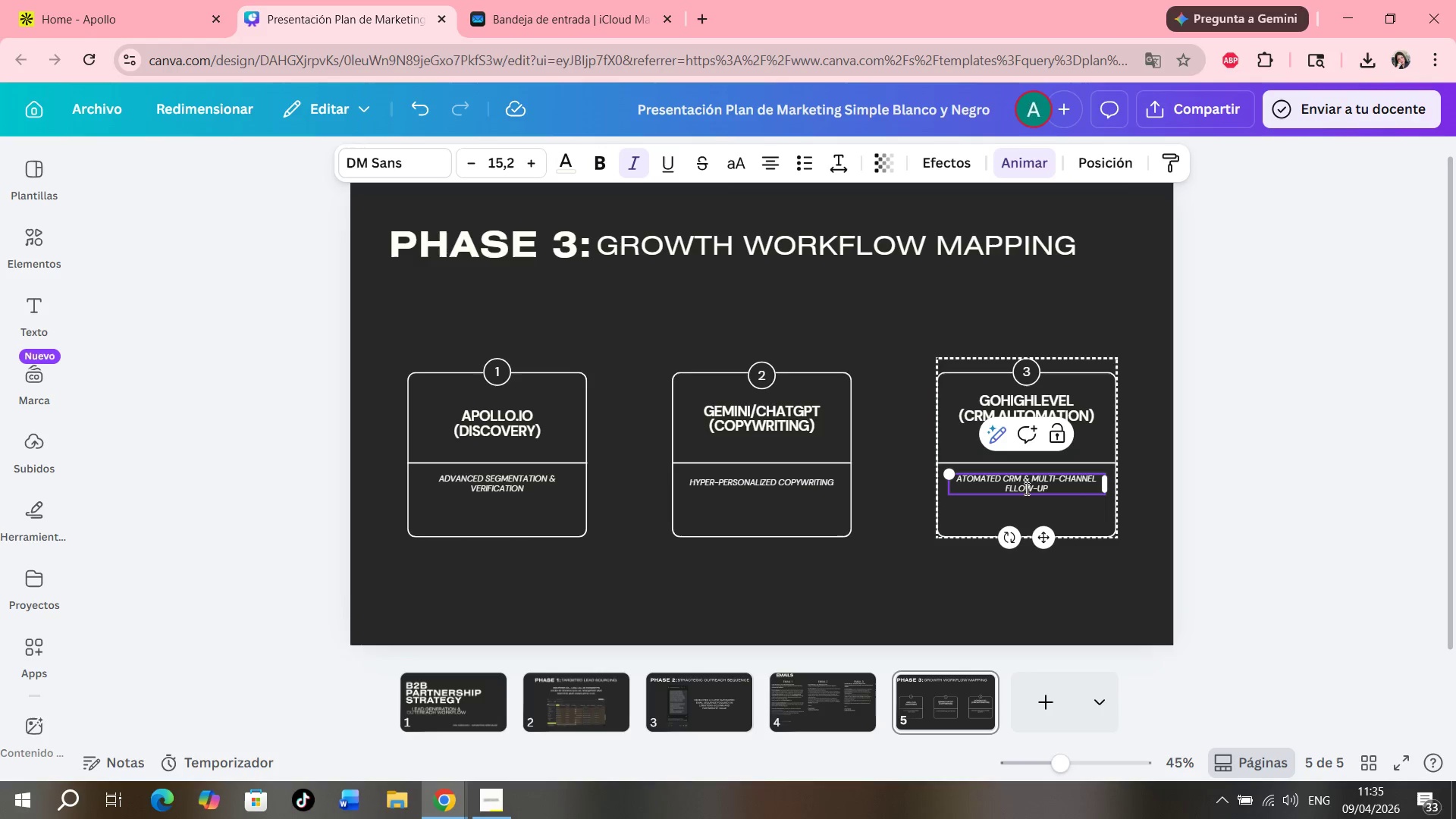 
key(O)
 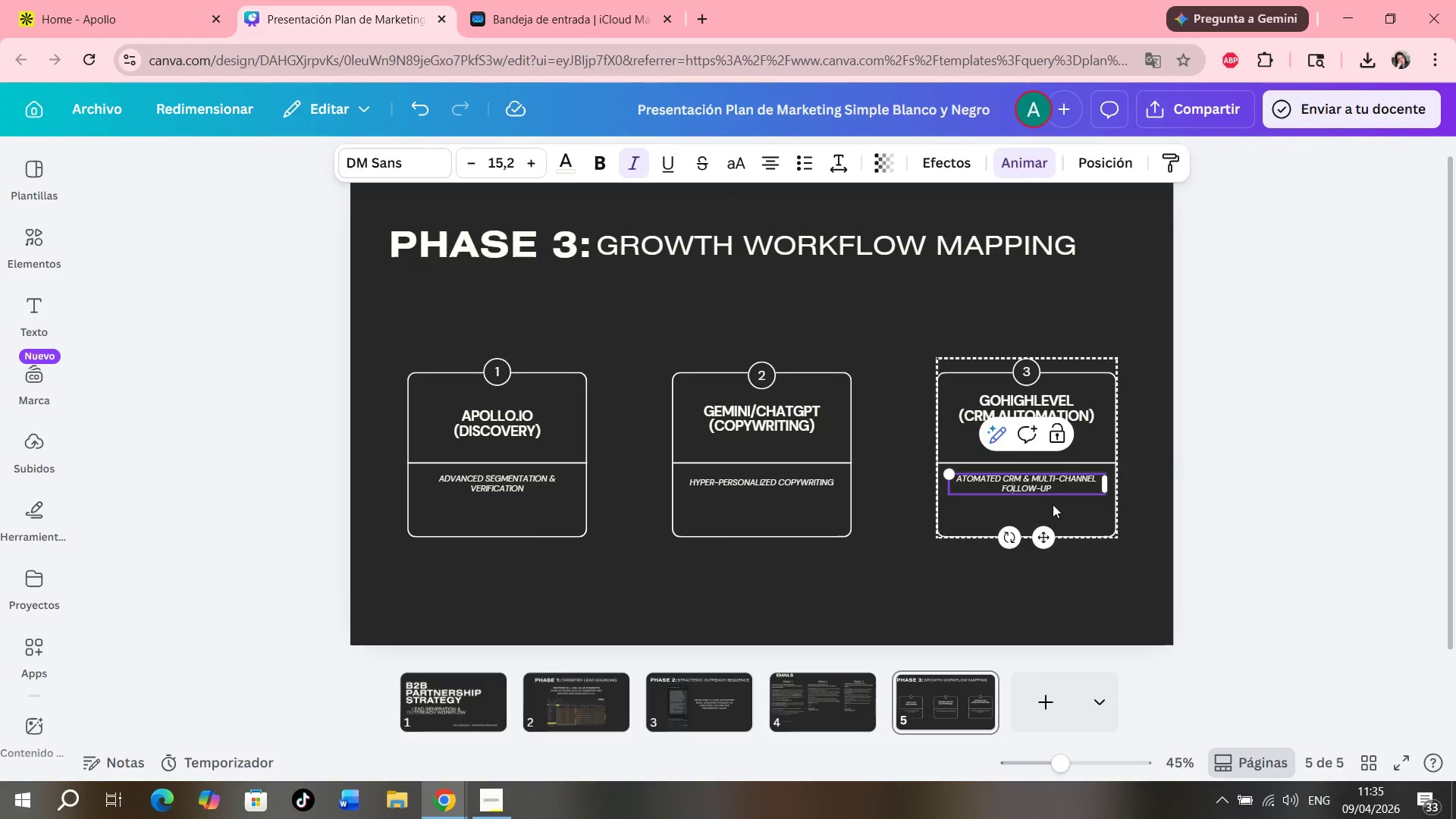 
left_click([1057, 506])
 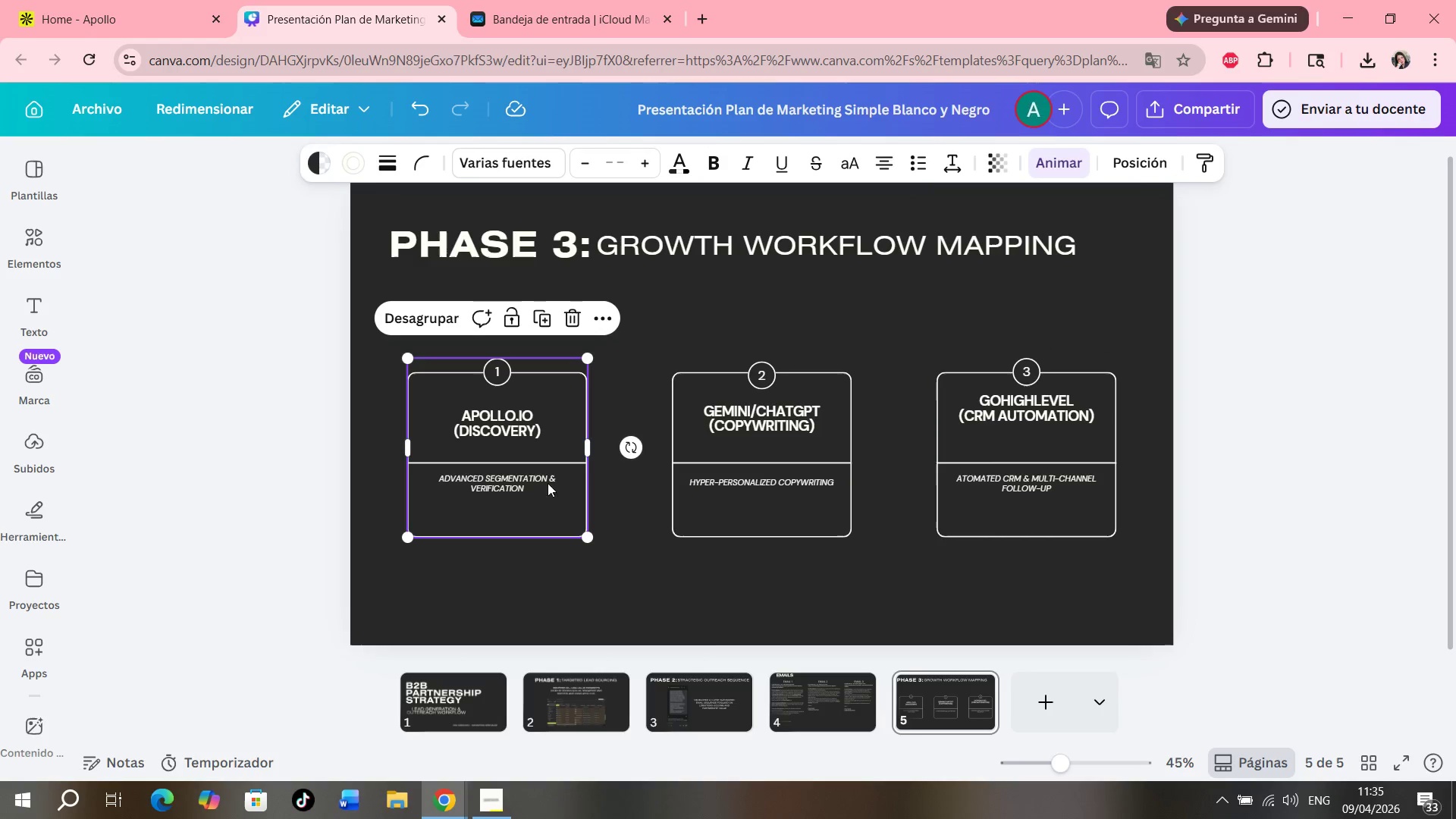 
double_click([515, 483])
 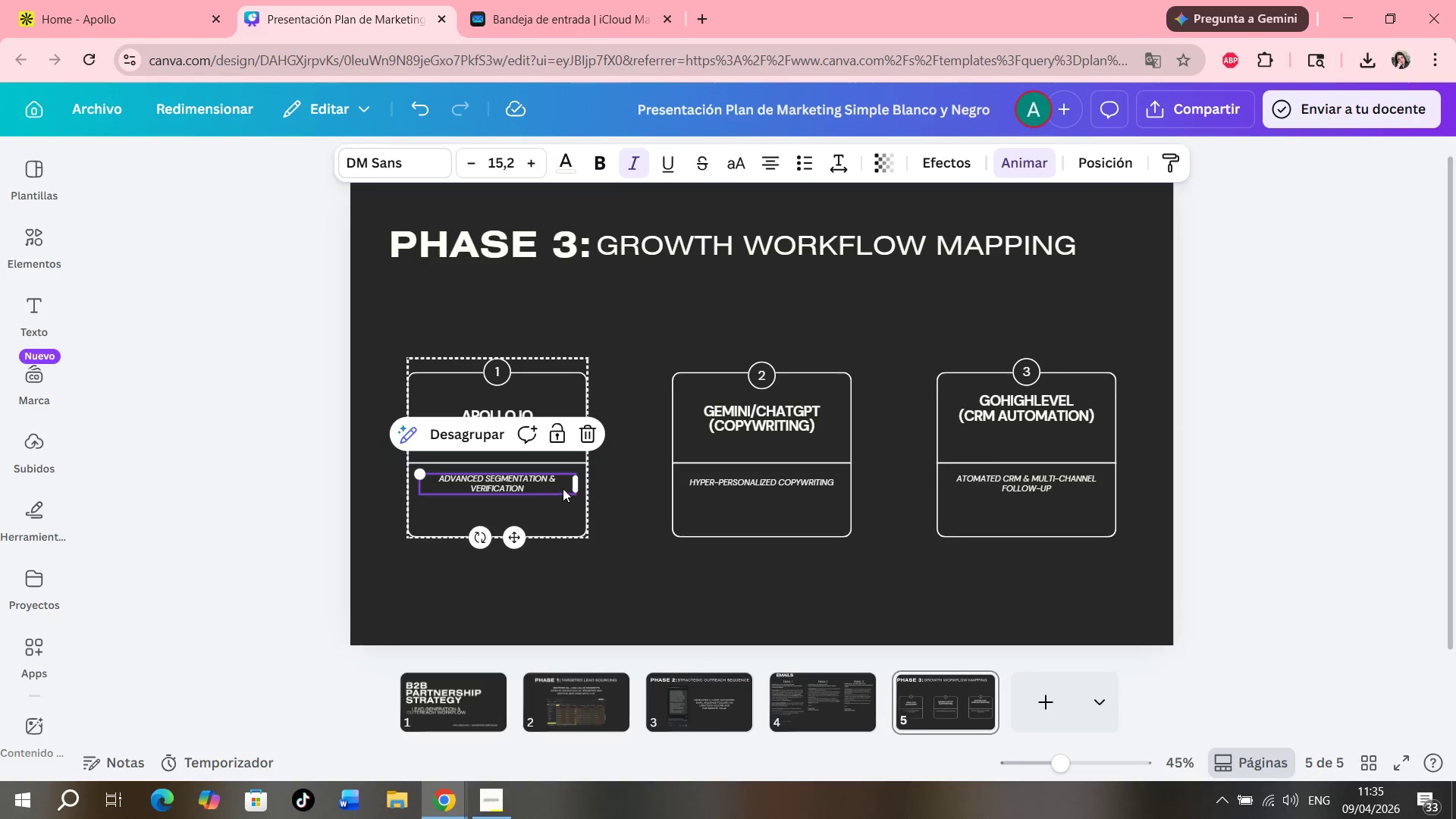 
left_click_drag(start_coordinate=[578, 484], to_coordinate=[512, 484])
 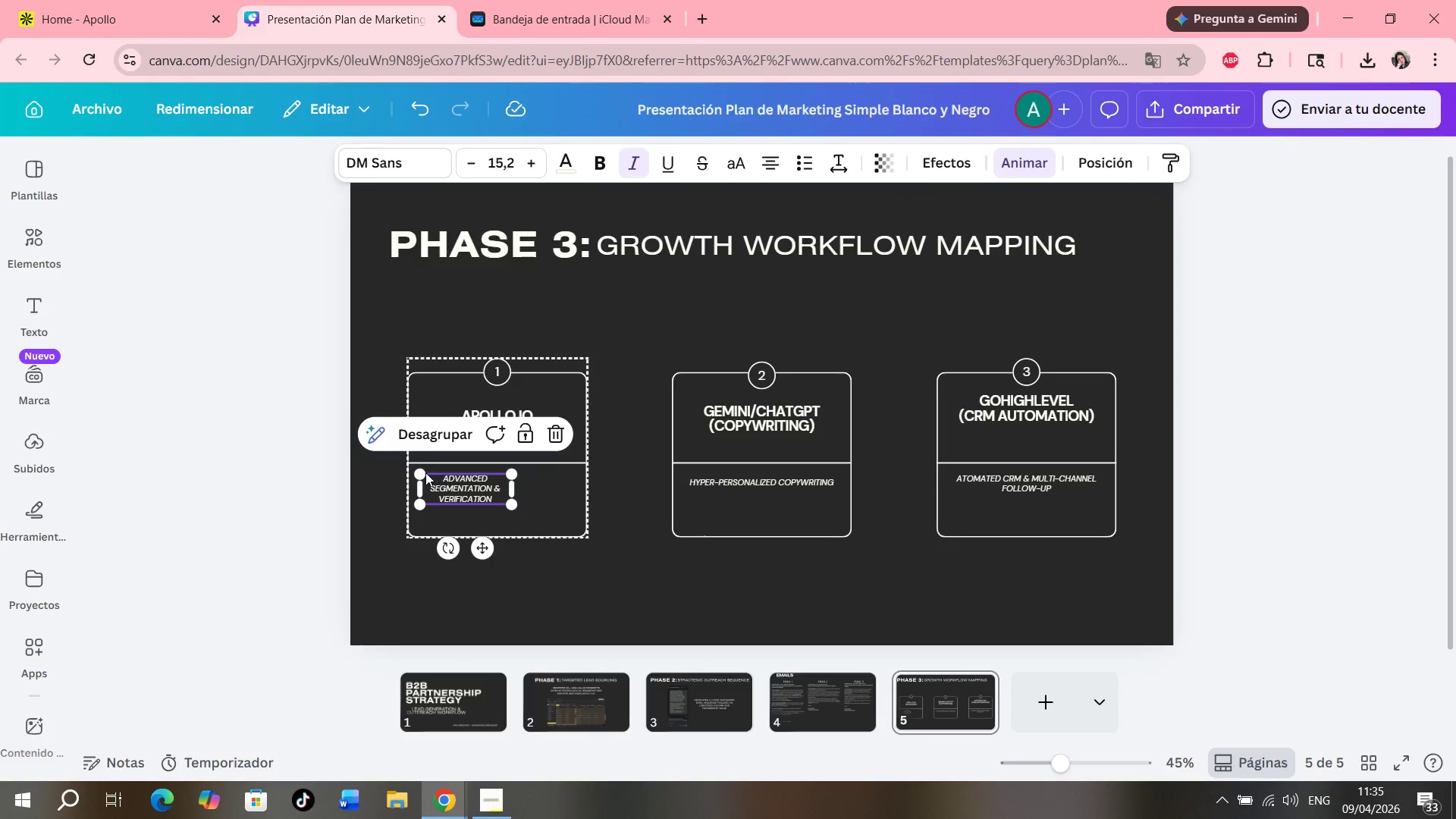 
left_click_drag(start_coordinate=[422, 472], to_coordinate=[393, 461])
 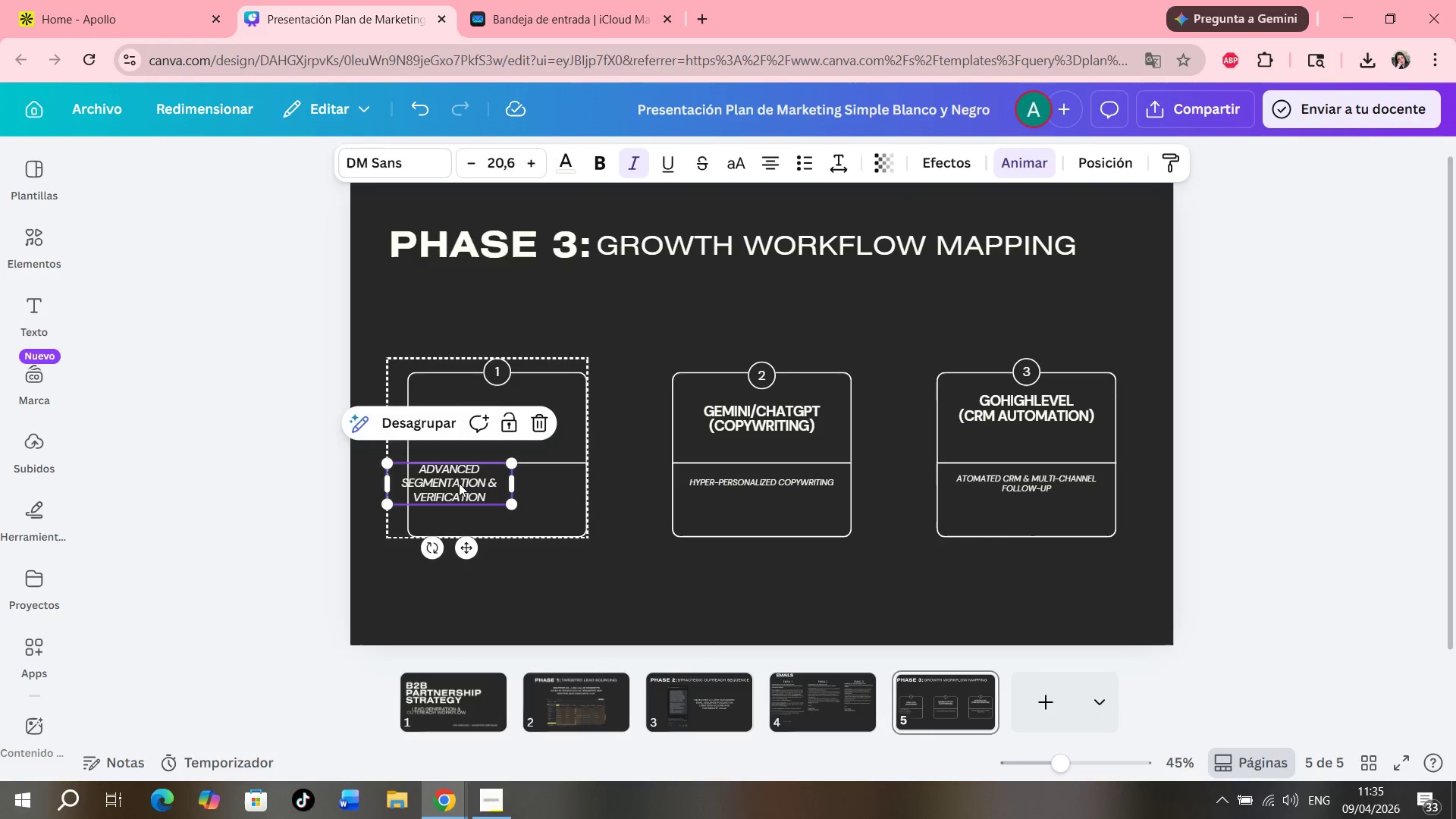 
left_click_drag(start_coordinate=[459, 483], to_coordinate=[502, 496])
 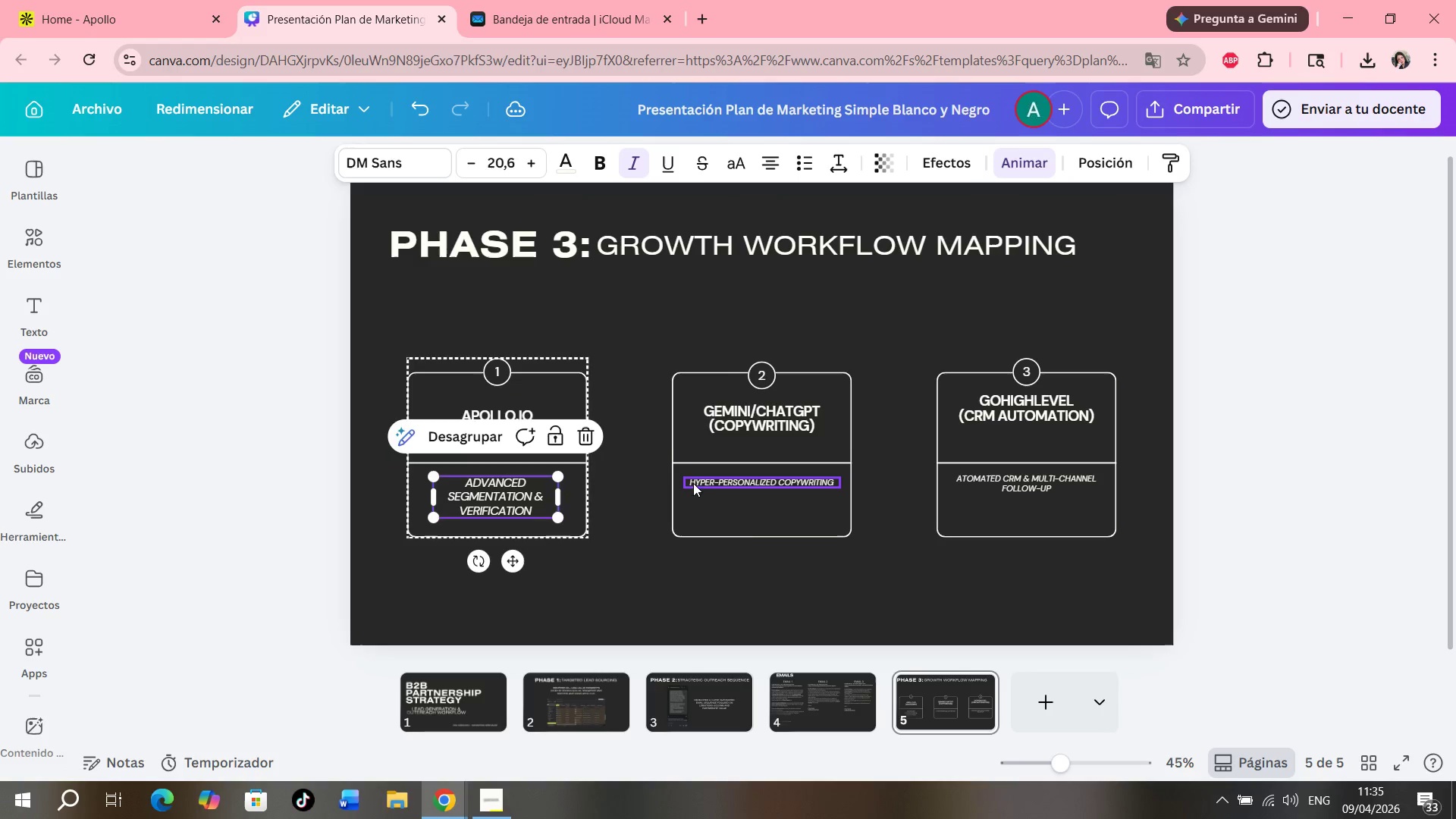 
left_click([704, 480])
 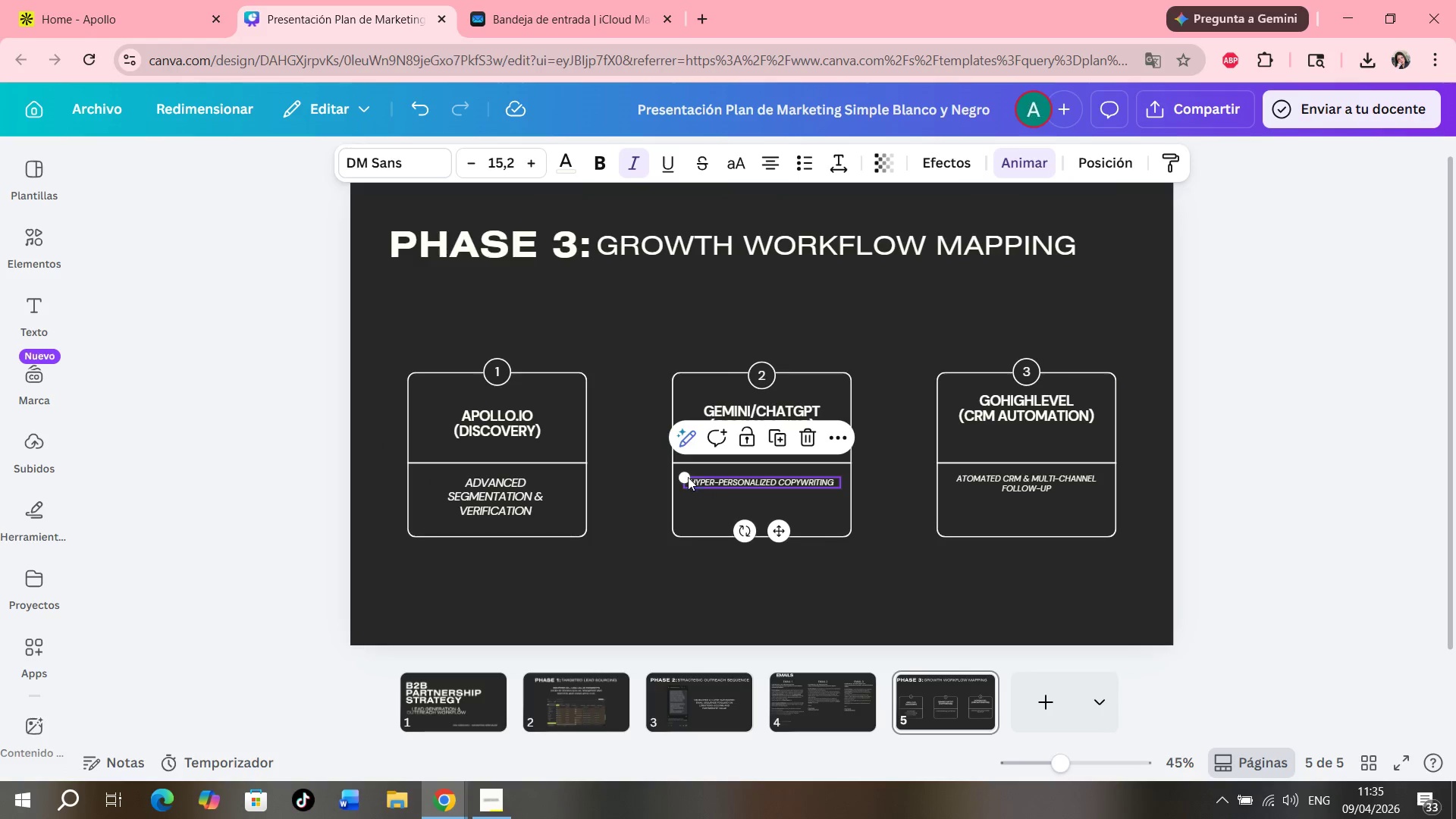 
left_click_drag(start_coordinate=[686, 476], to_coordinate=[609, 437])
 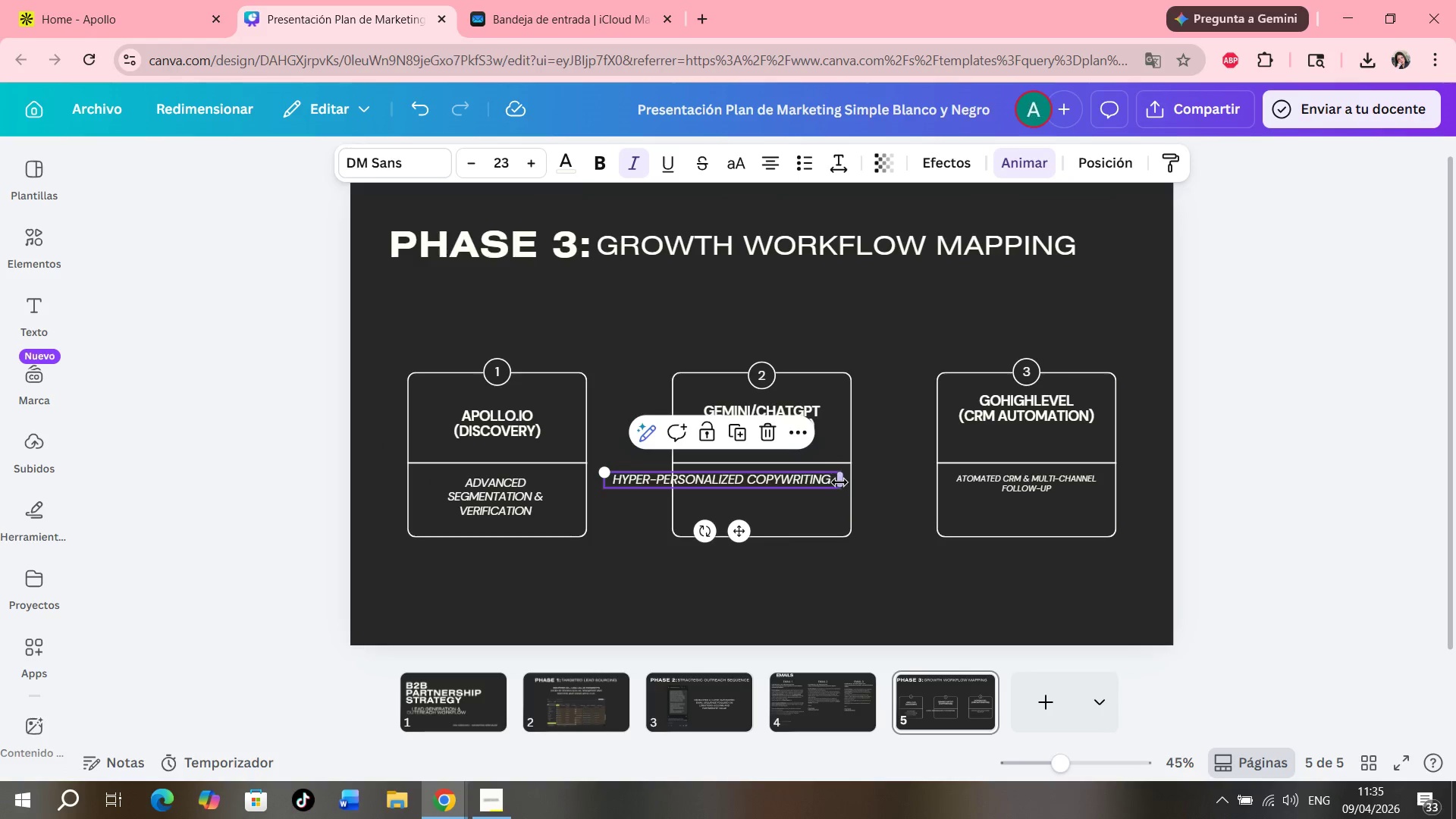 
left_click_drag(start_coordinate=[840, 482], to_coordinate=[730, 482])
 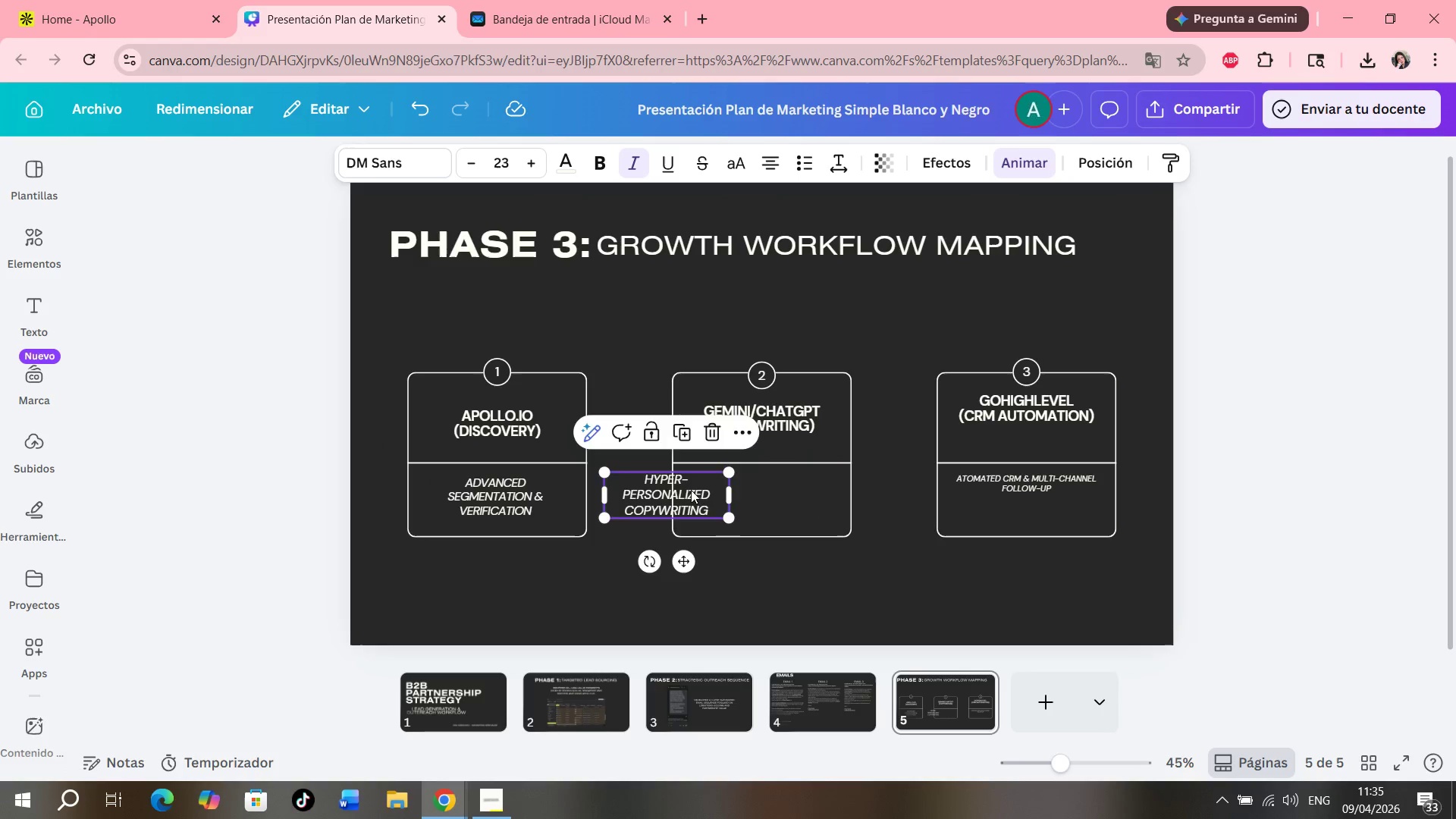 
left_click_drag(start_coordinate=[691, 490], to_coordinate=[785, 493])
 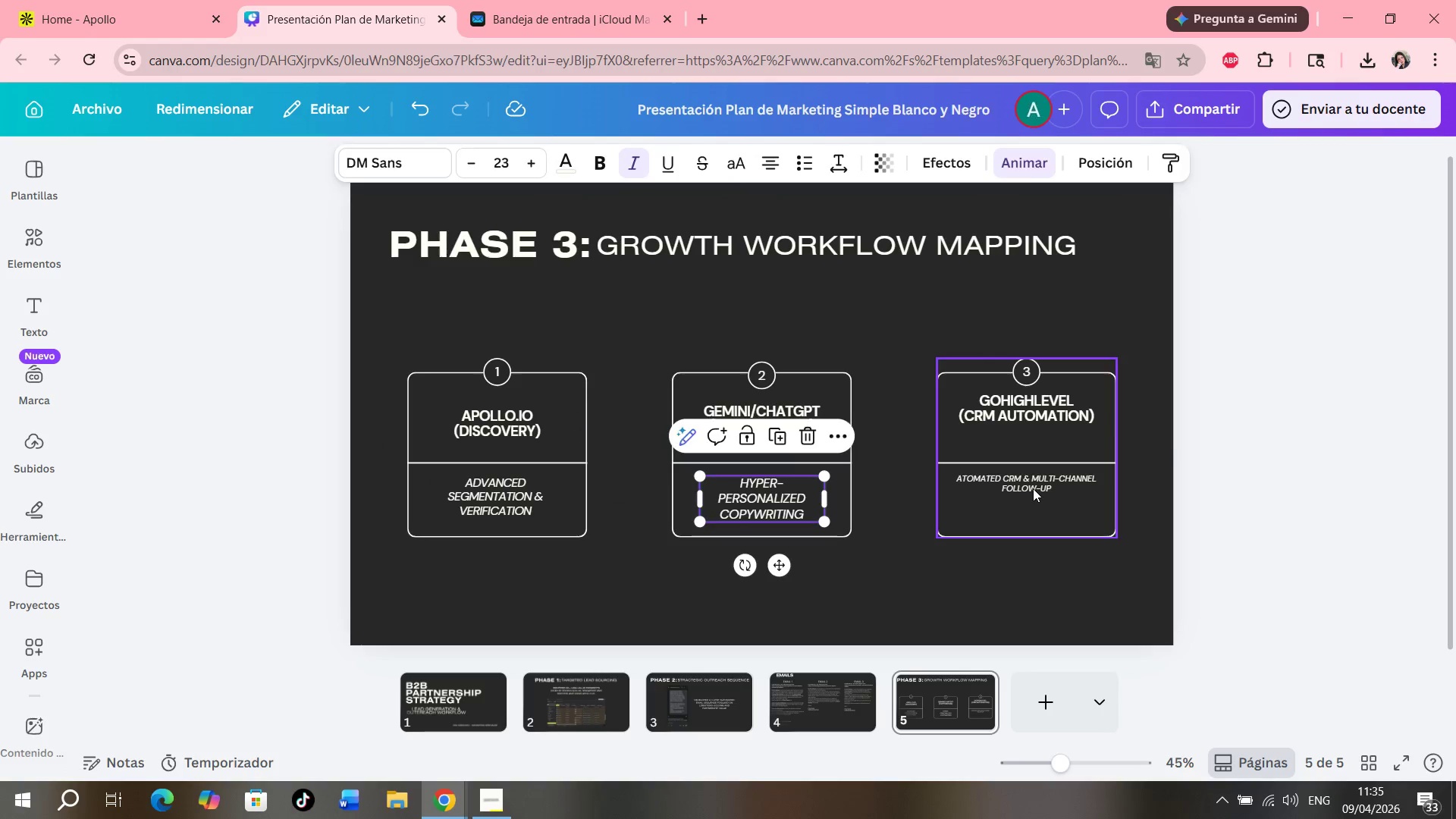 
double_click([1034, 486])
 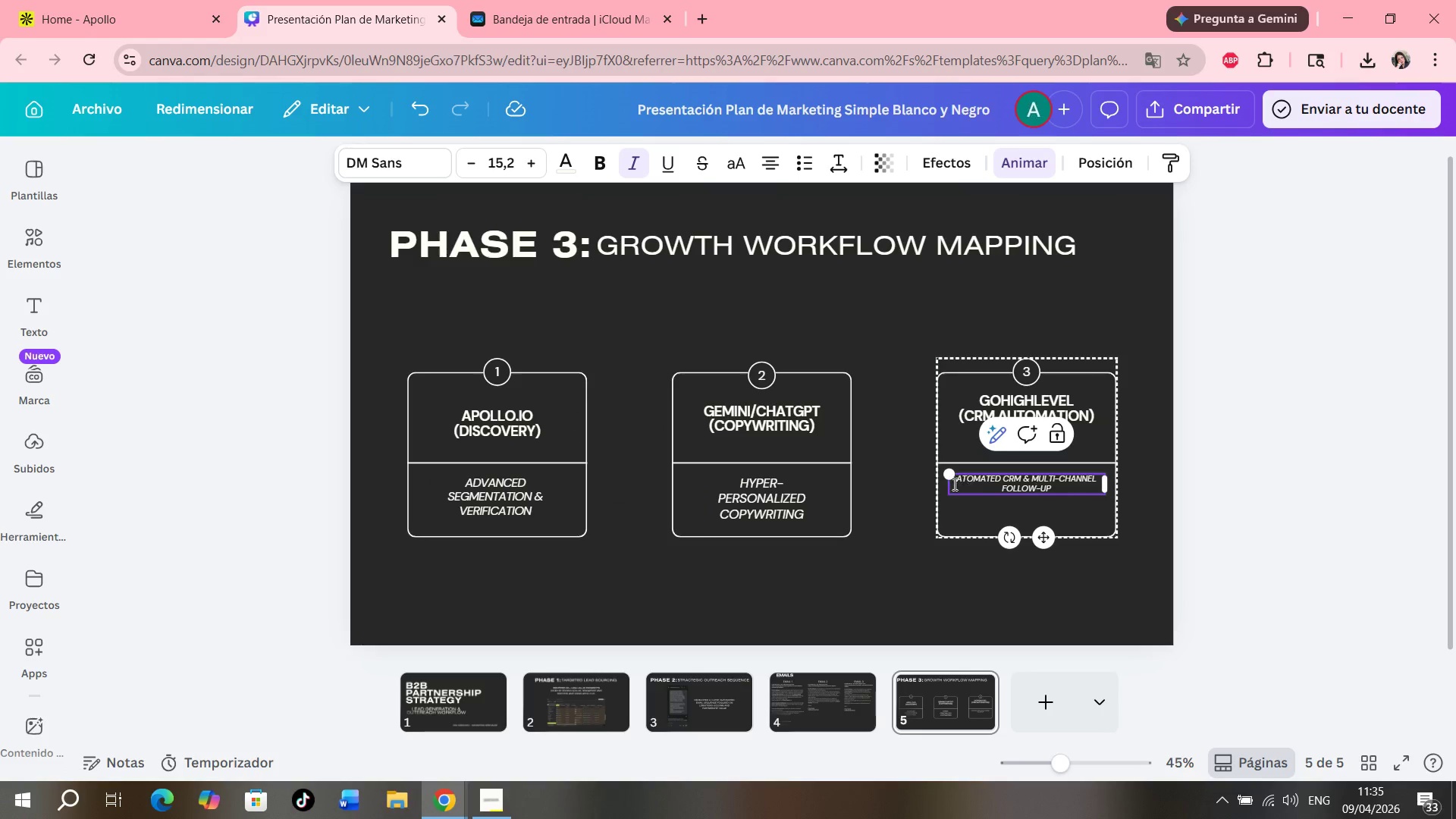 
left_click_drag(start_coordinate=[952, 478], to_coordinate=[884, 438])
 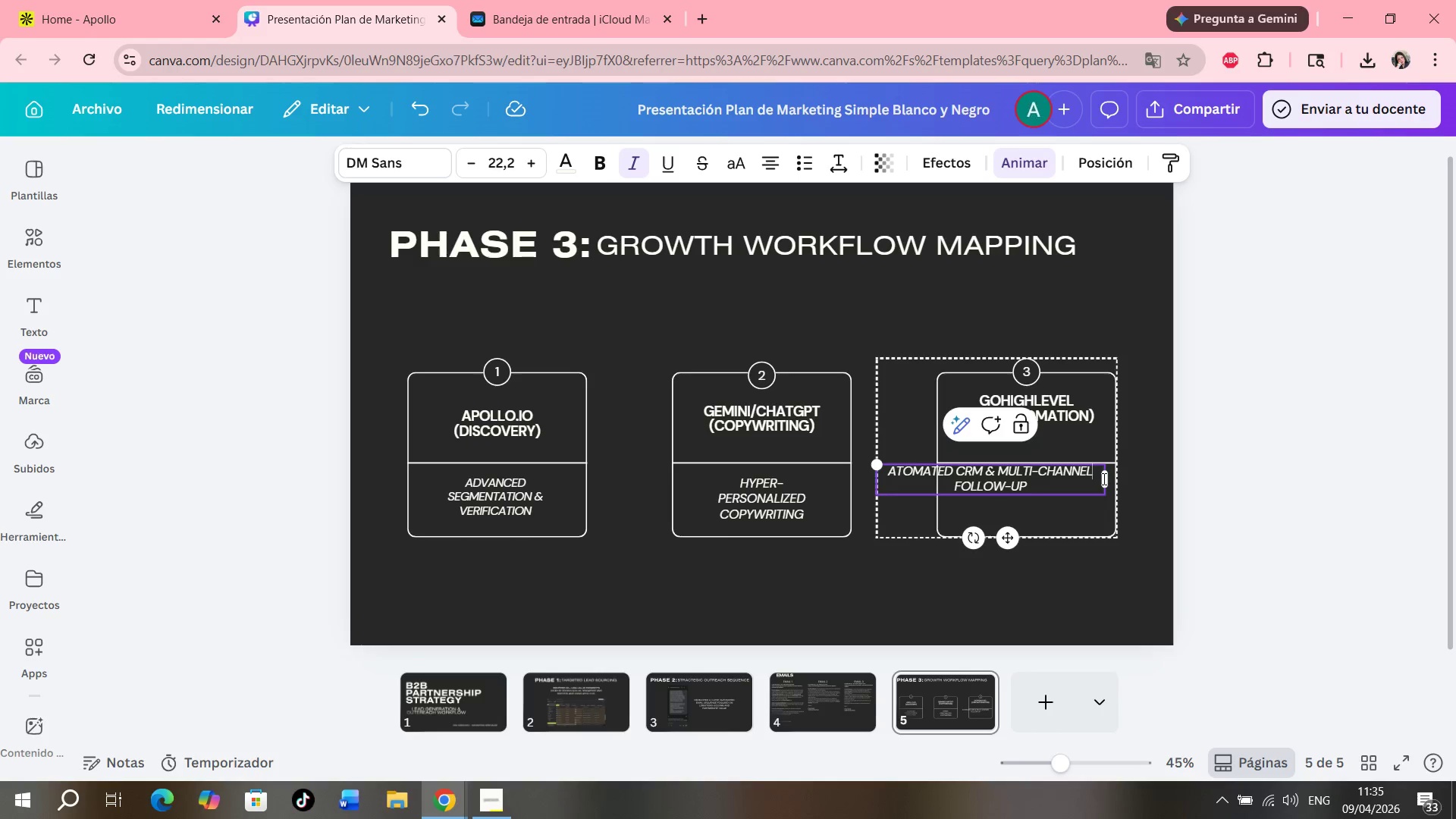 
left_click_drag(start_coordinate=[1106, 481], to_coordinate=[1030, 482])
 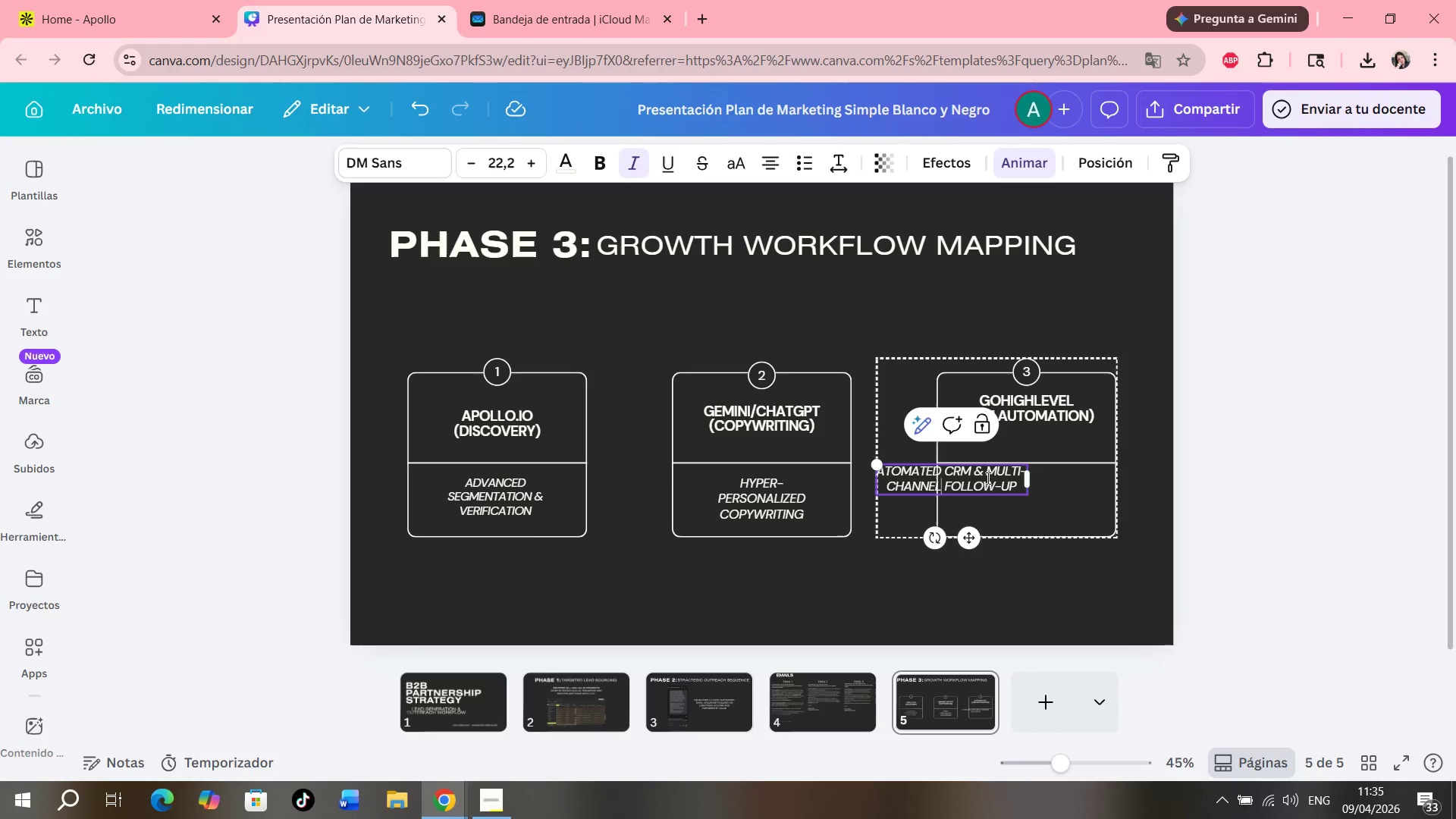 
left_click_drag(start_coordinate=[987, 478], to_coordinate=[1059, 491])
 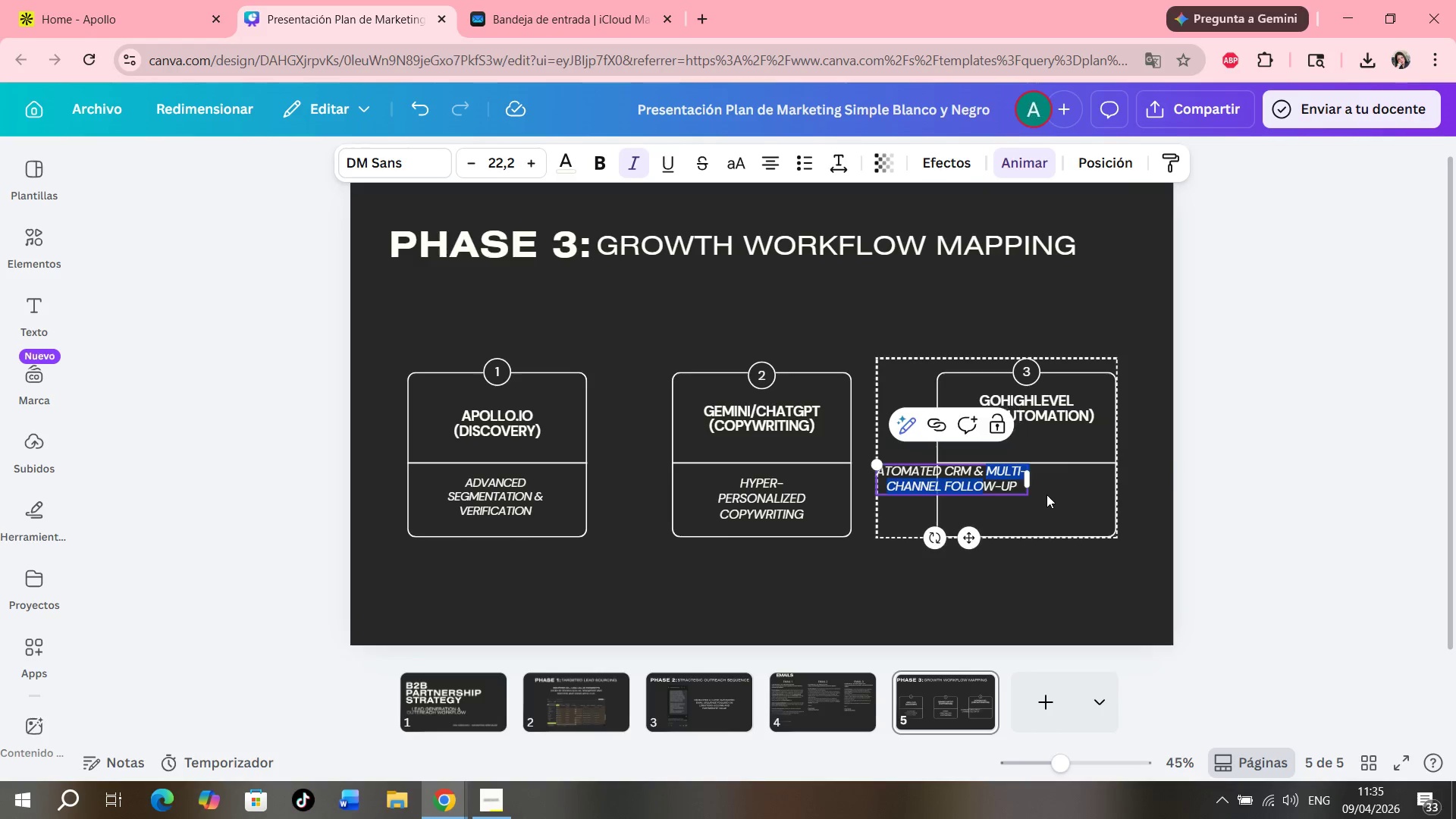 
left_click([1046, 494])
 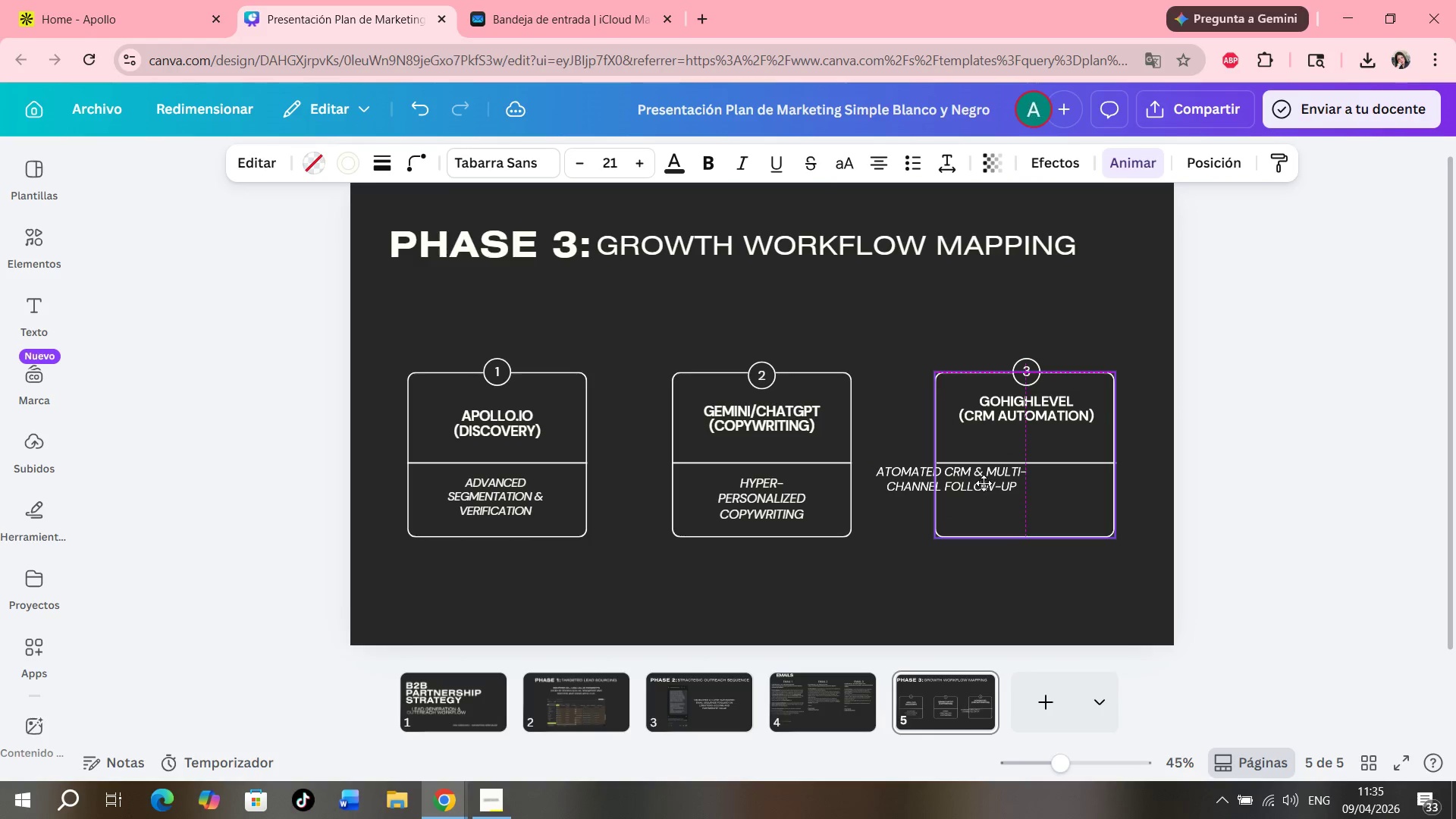 
left_click([958, 488])
 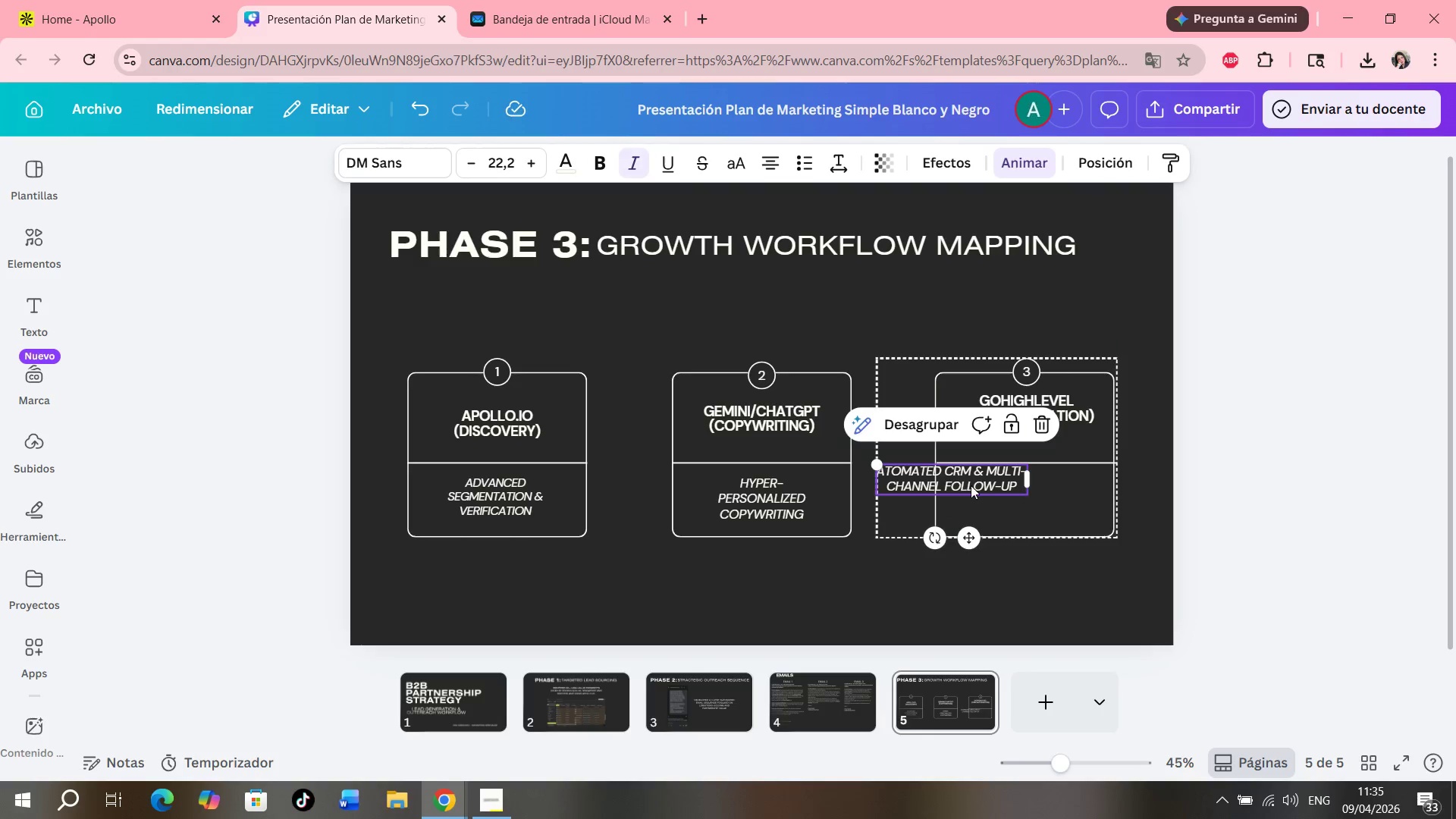 
left_click_drag(start_coordinate=[971, 485], to_coordinate=[1038, 503])
 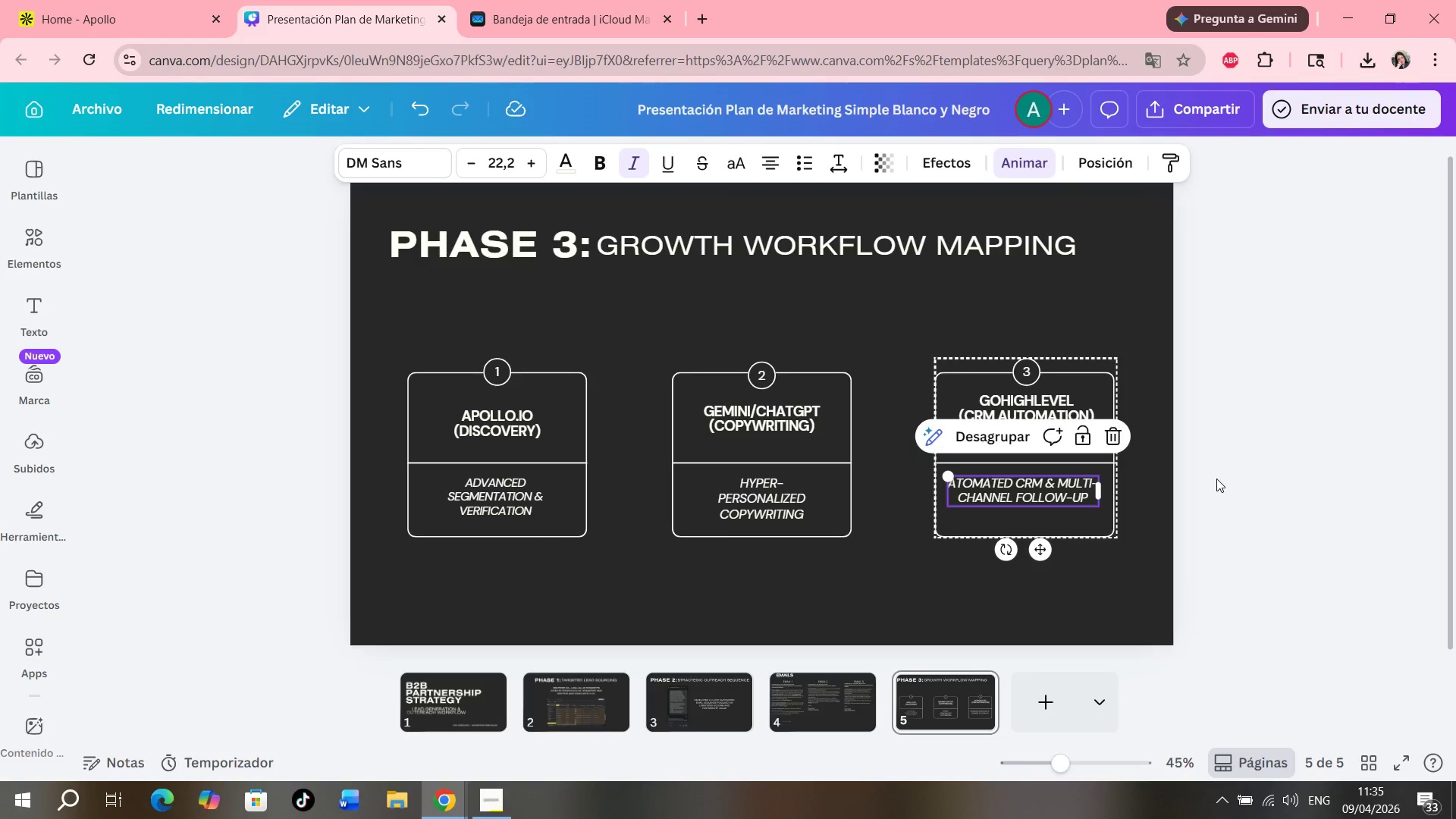 
left_click([1216, 479])
 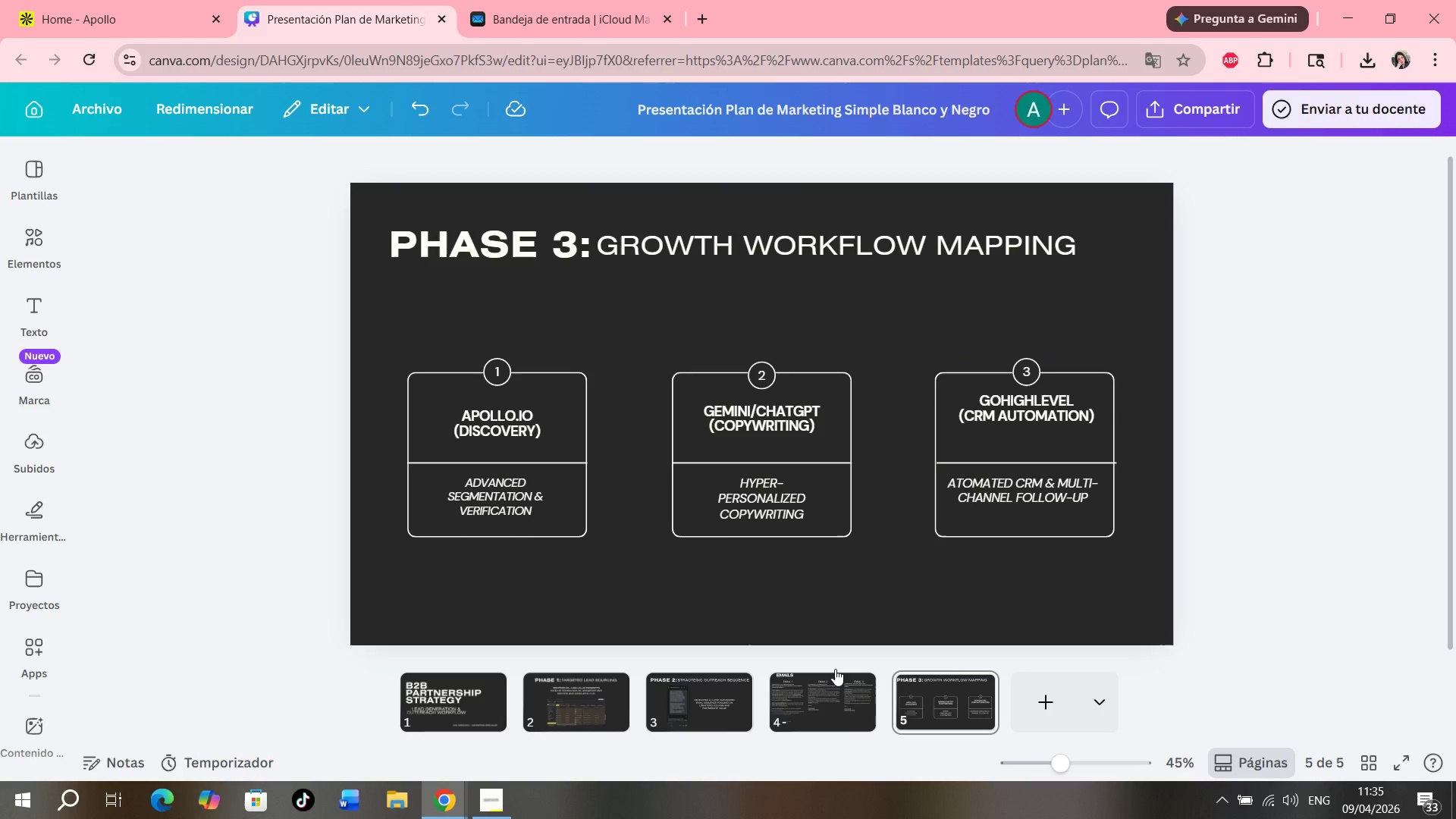 
wait(12.69)
 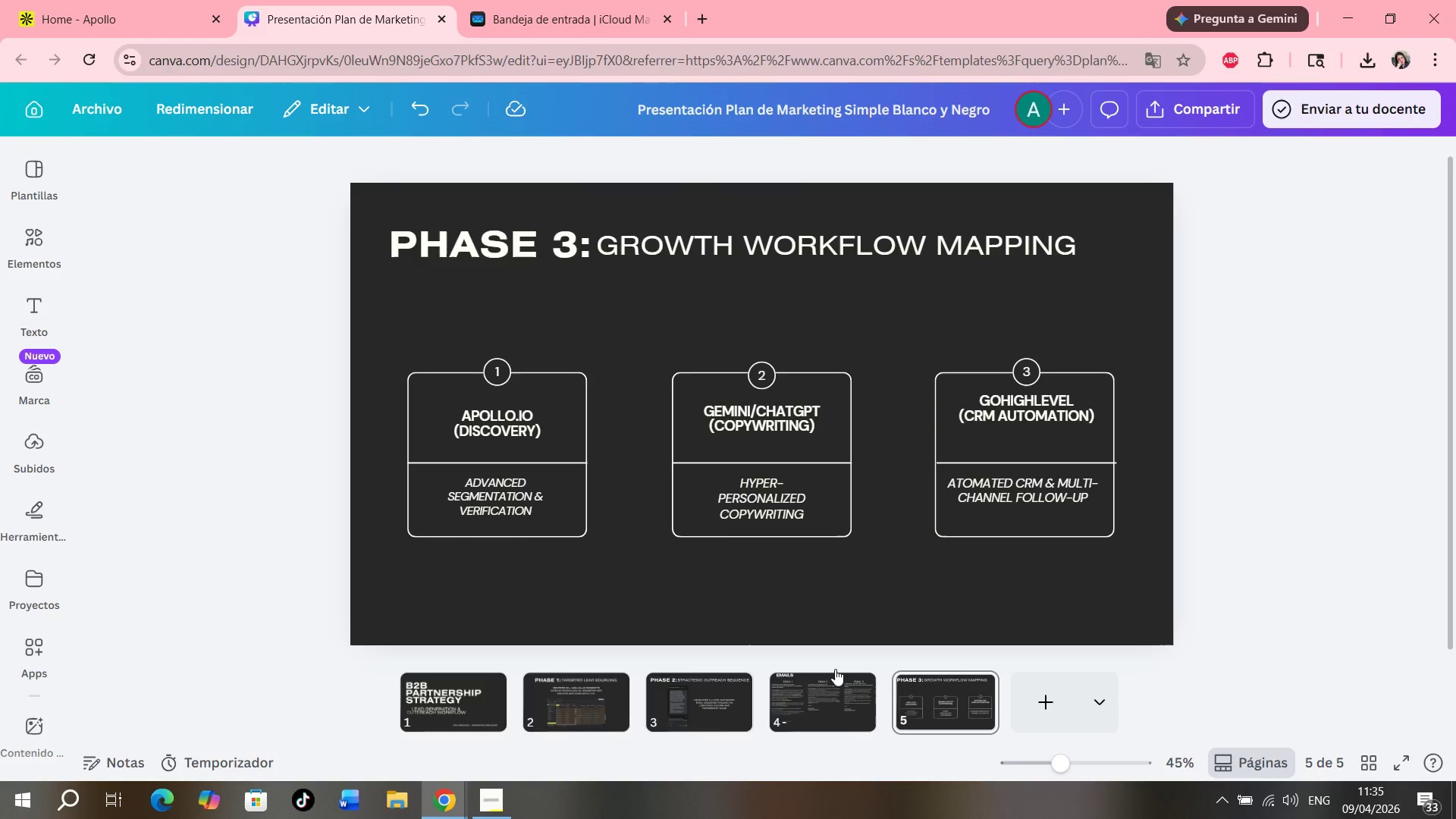 
left_click([708, 709])
 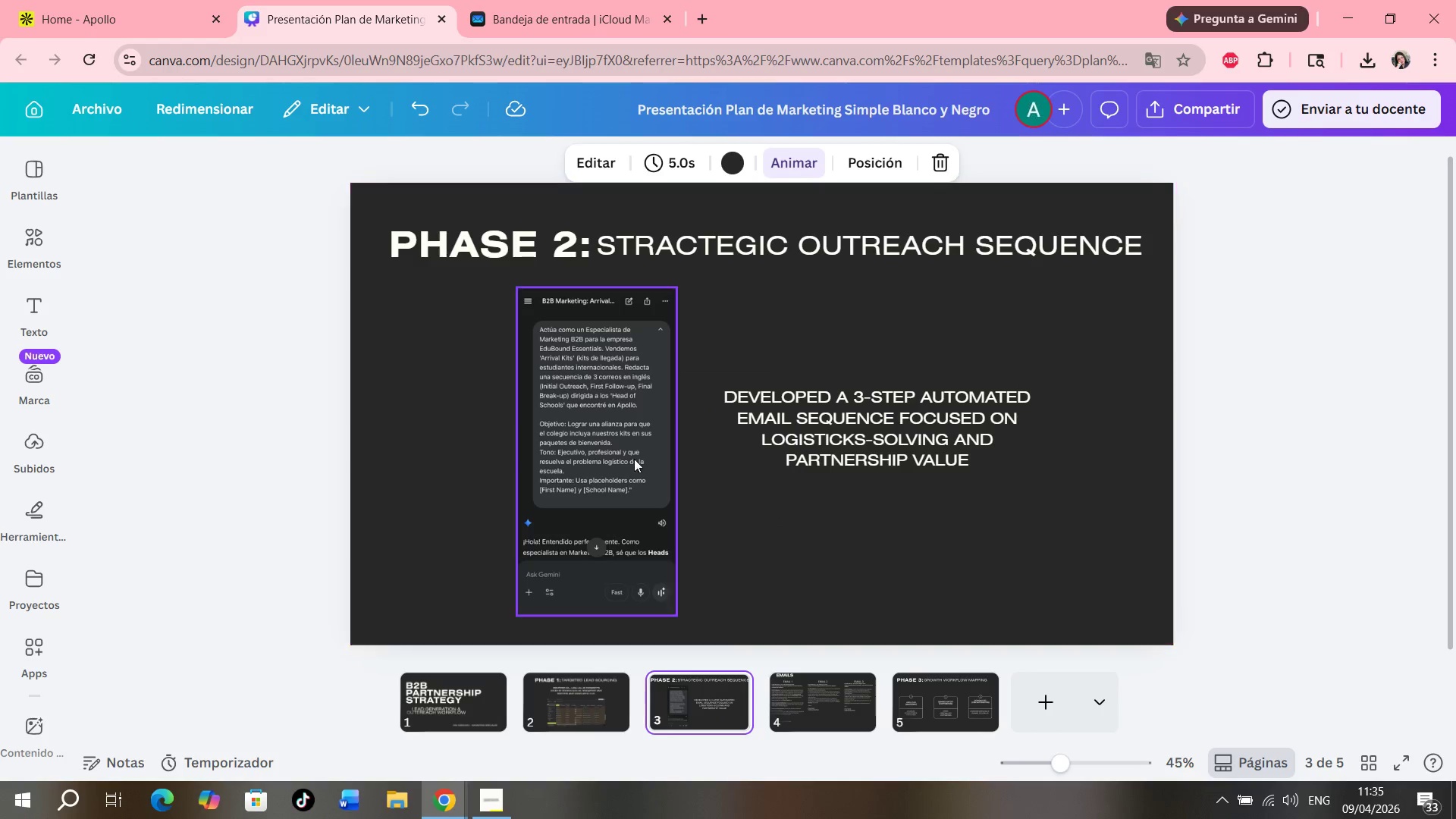 
scroll: coordinate [607, 443], scroll_direction: up, amount: 1.0
 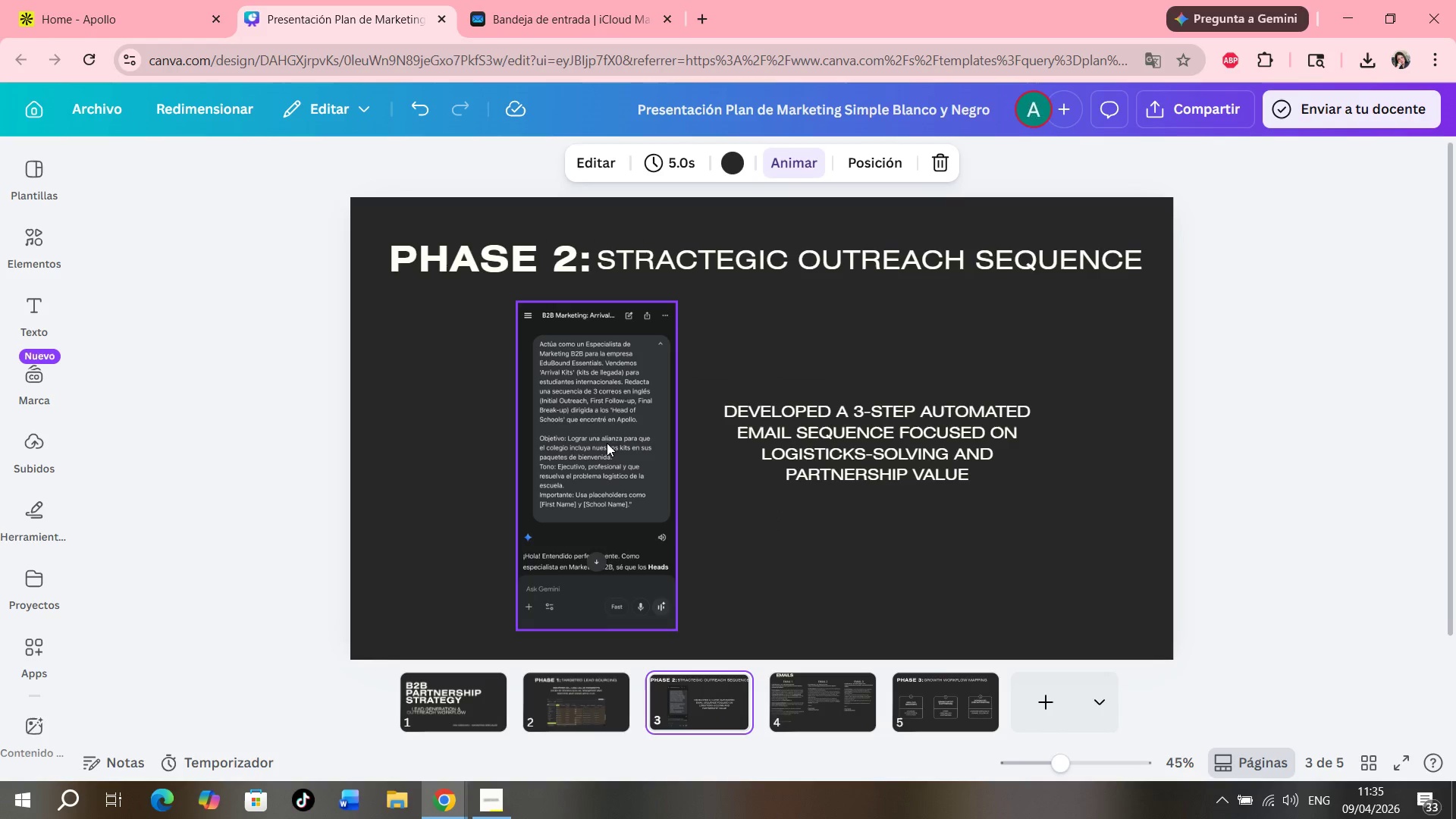 
scroll: coordinate [617, 452], scroll_direction: down, amount: 2.0
 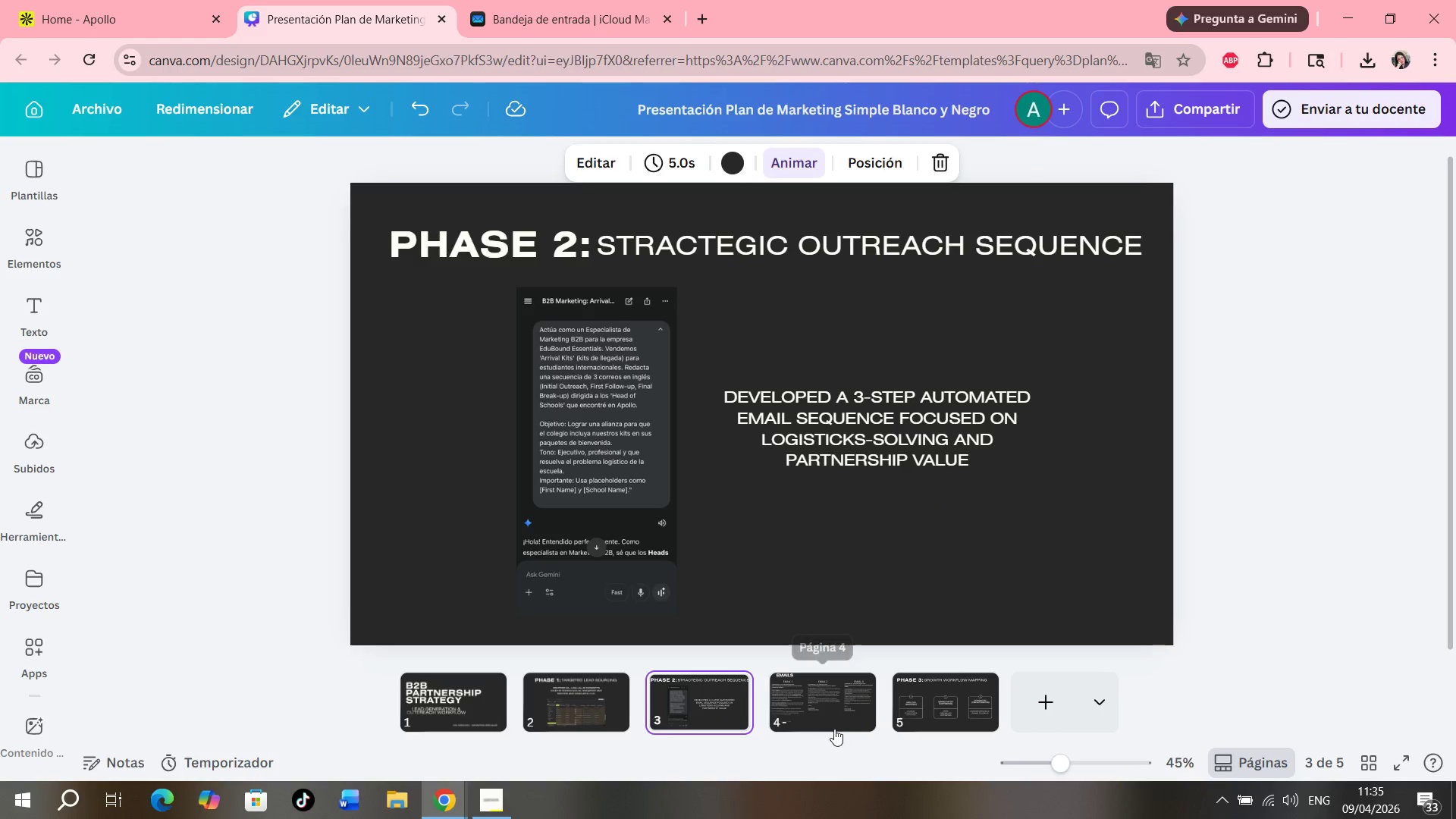 
left_click([825, 714])
 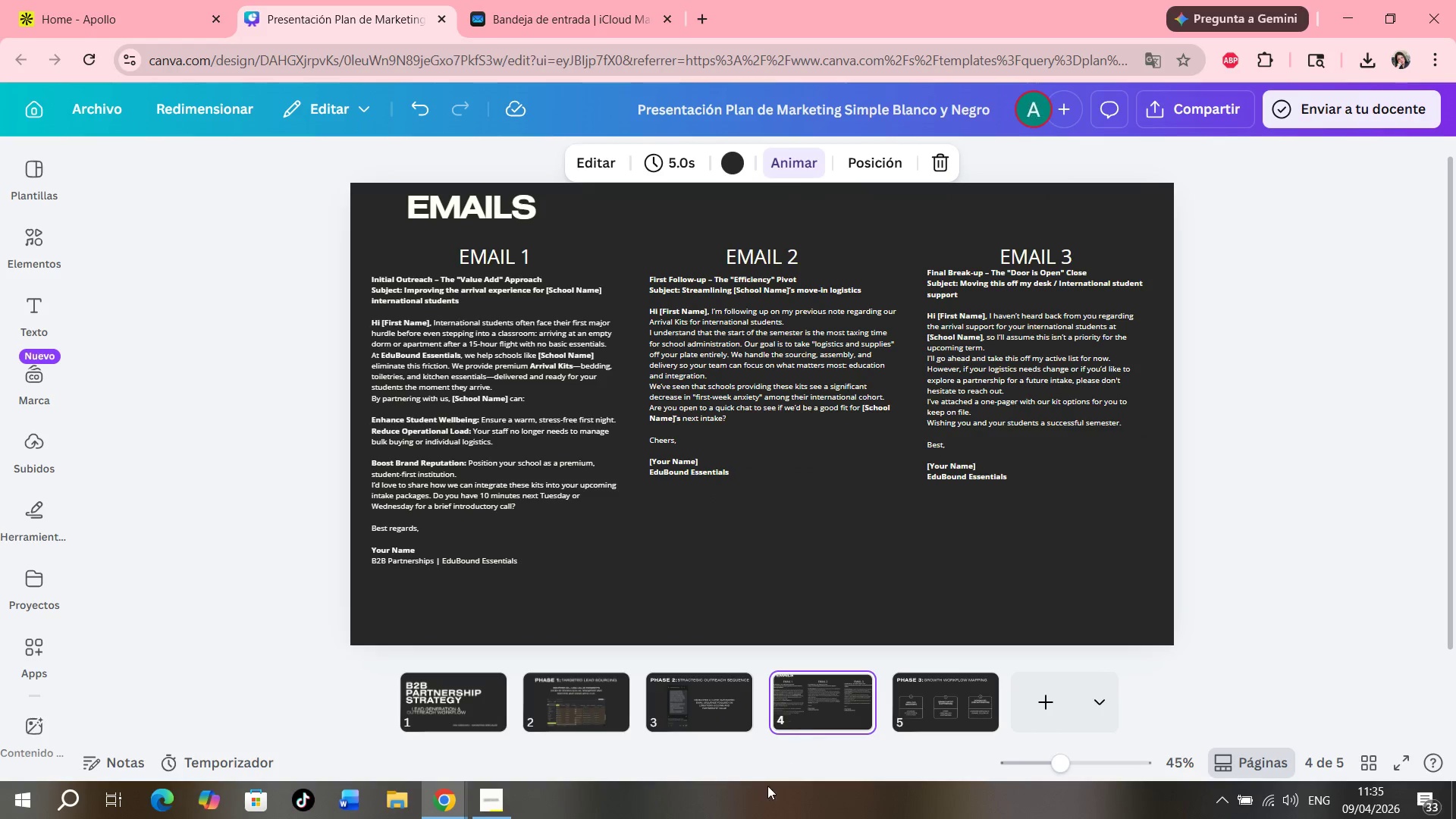 
wait(8.7)
 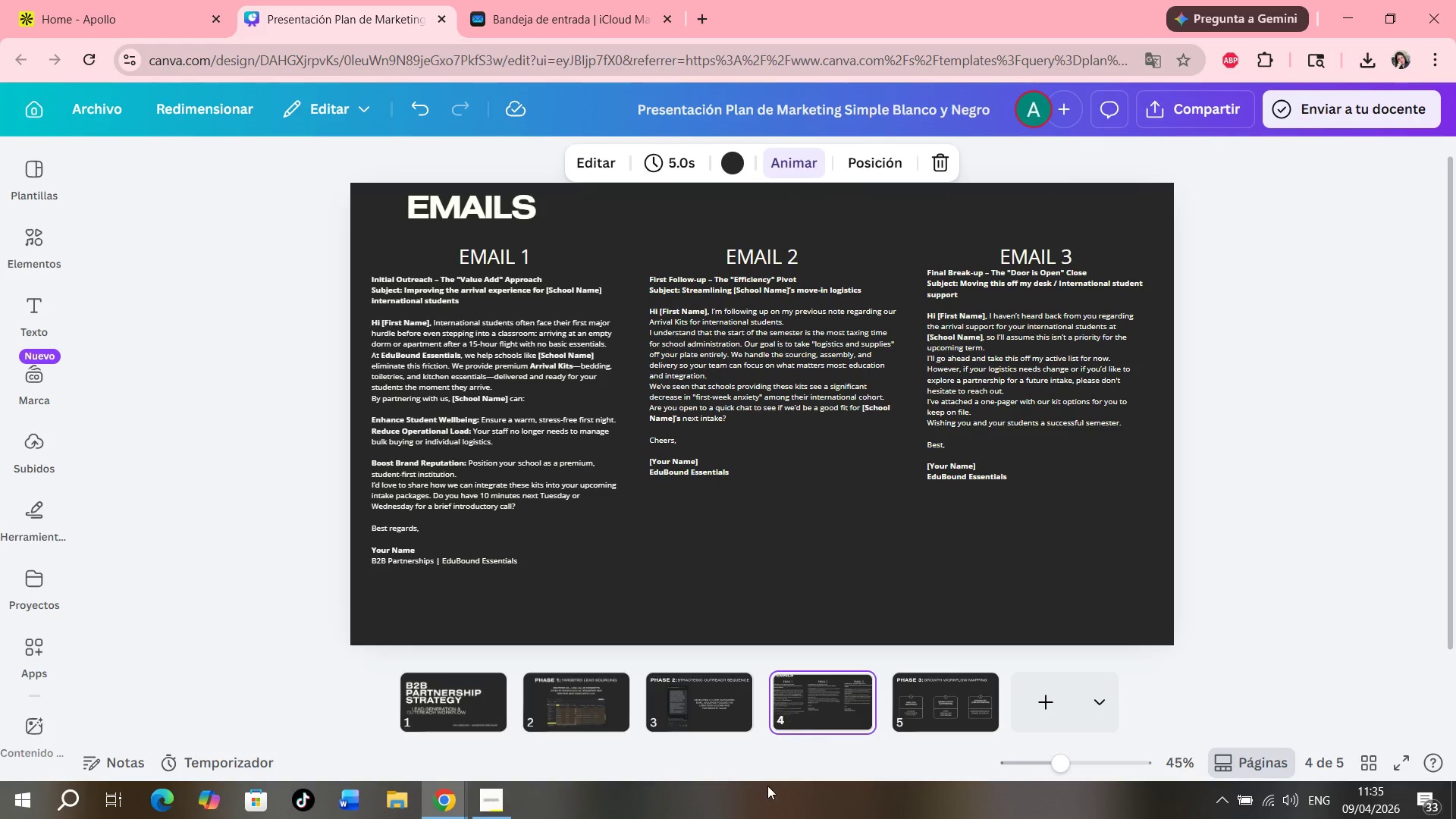 
left_click([927, 711])
 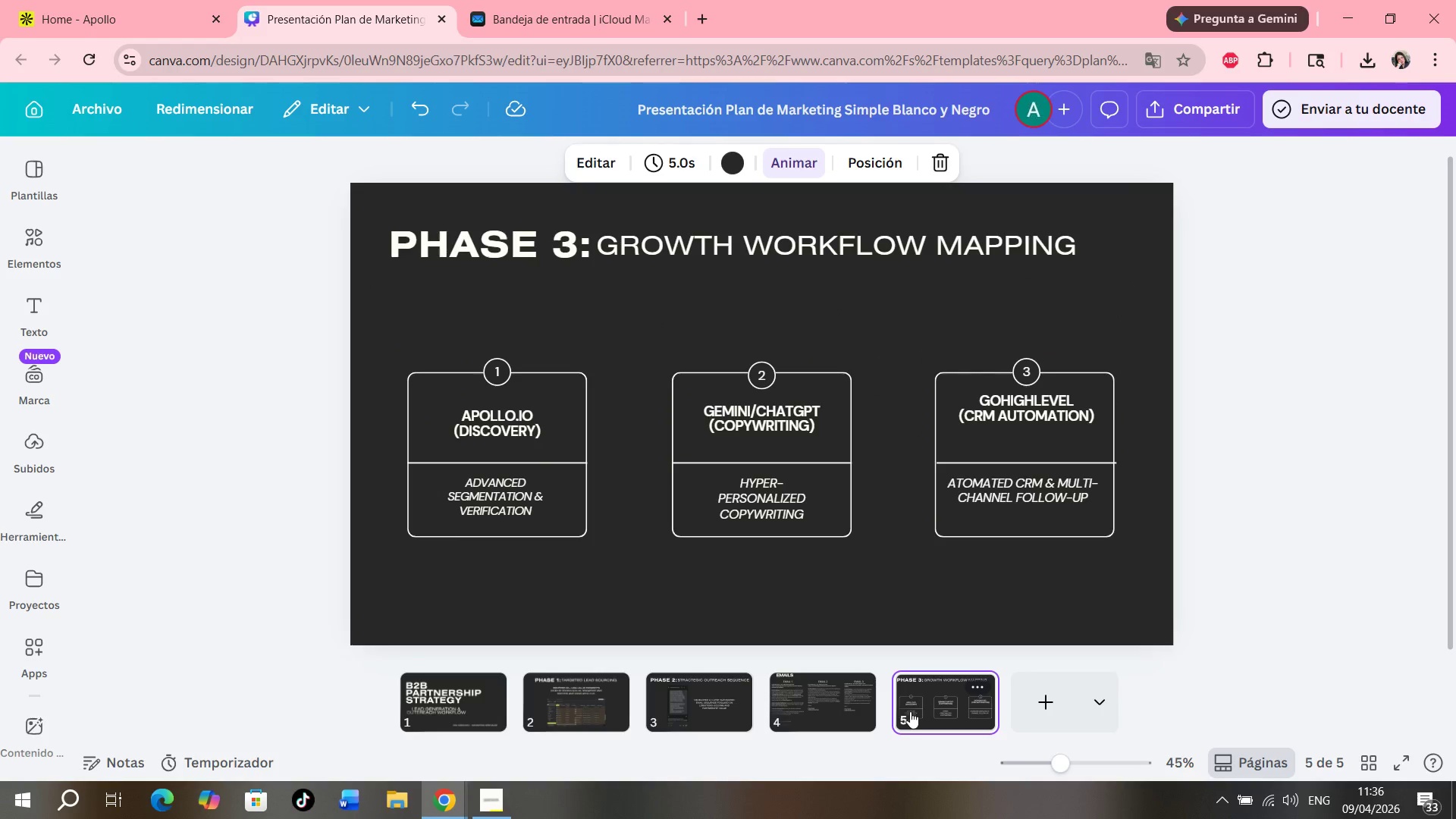 
wait(43.75)
 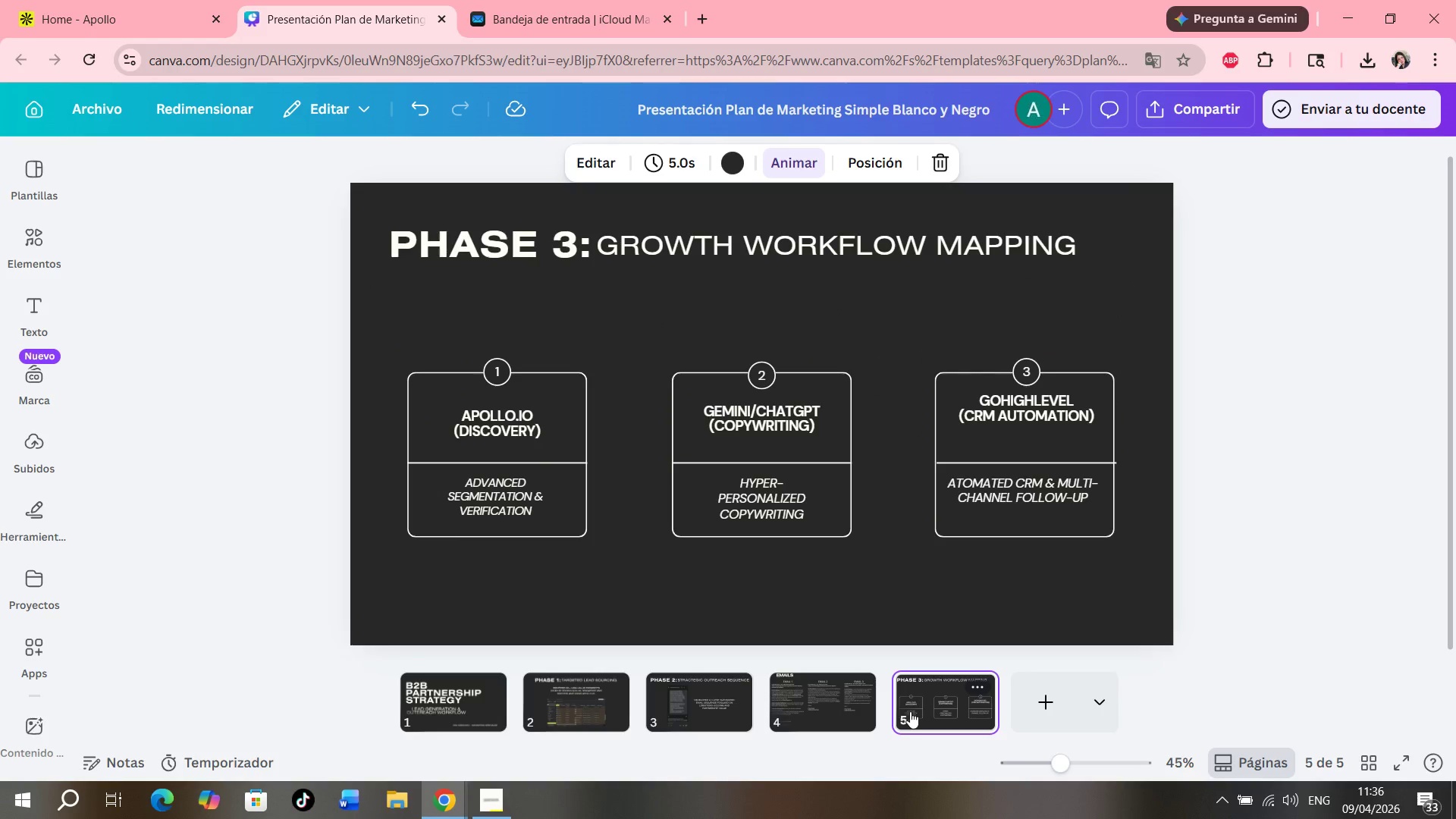 
left_click_drag(start_coordinate=[805, 692], to_coordinate=[800, 692])
 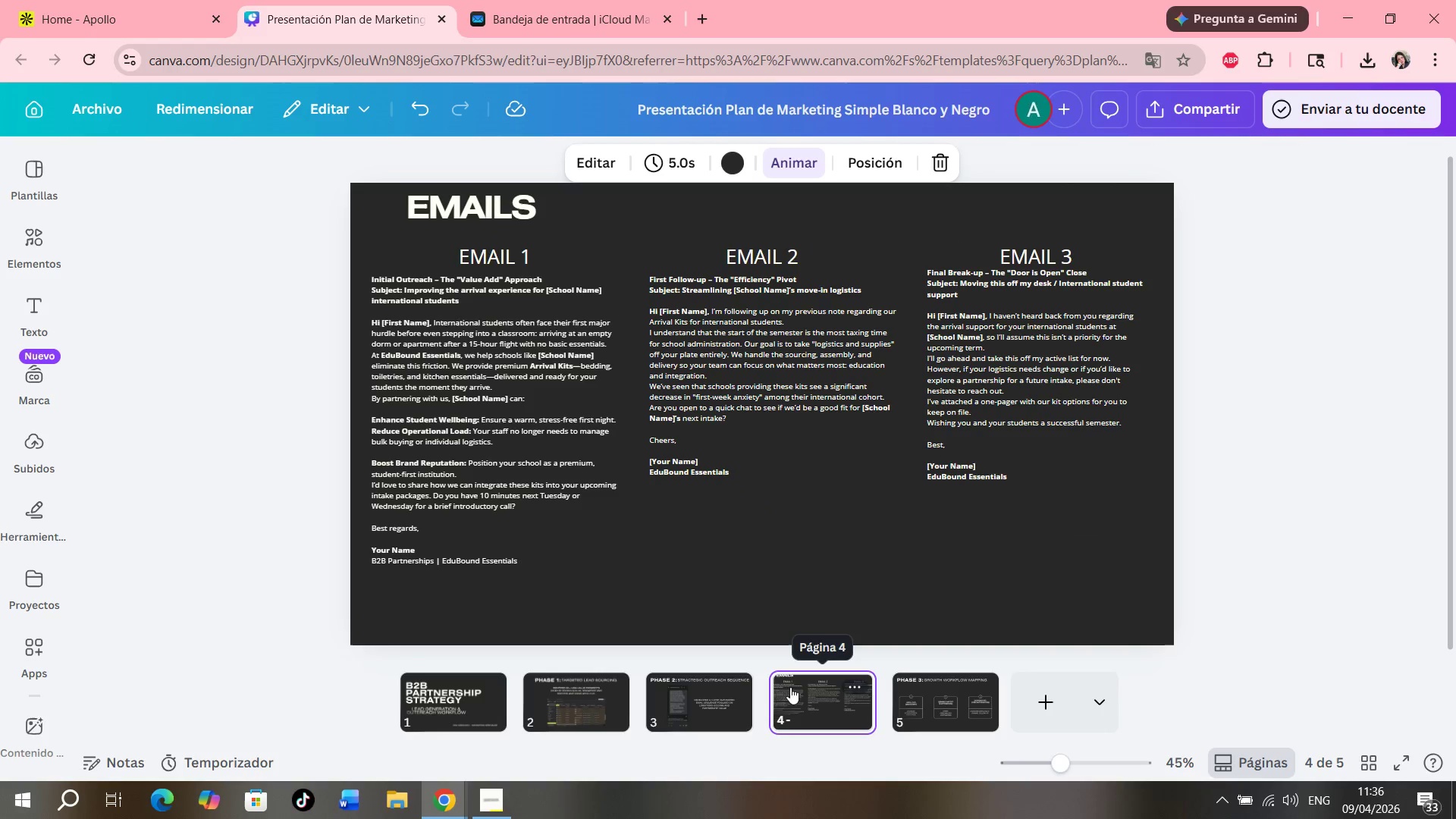 
left_click([700, 688])
 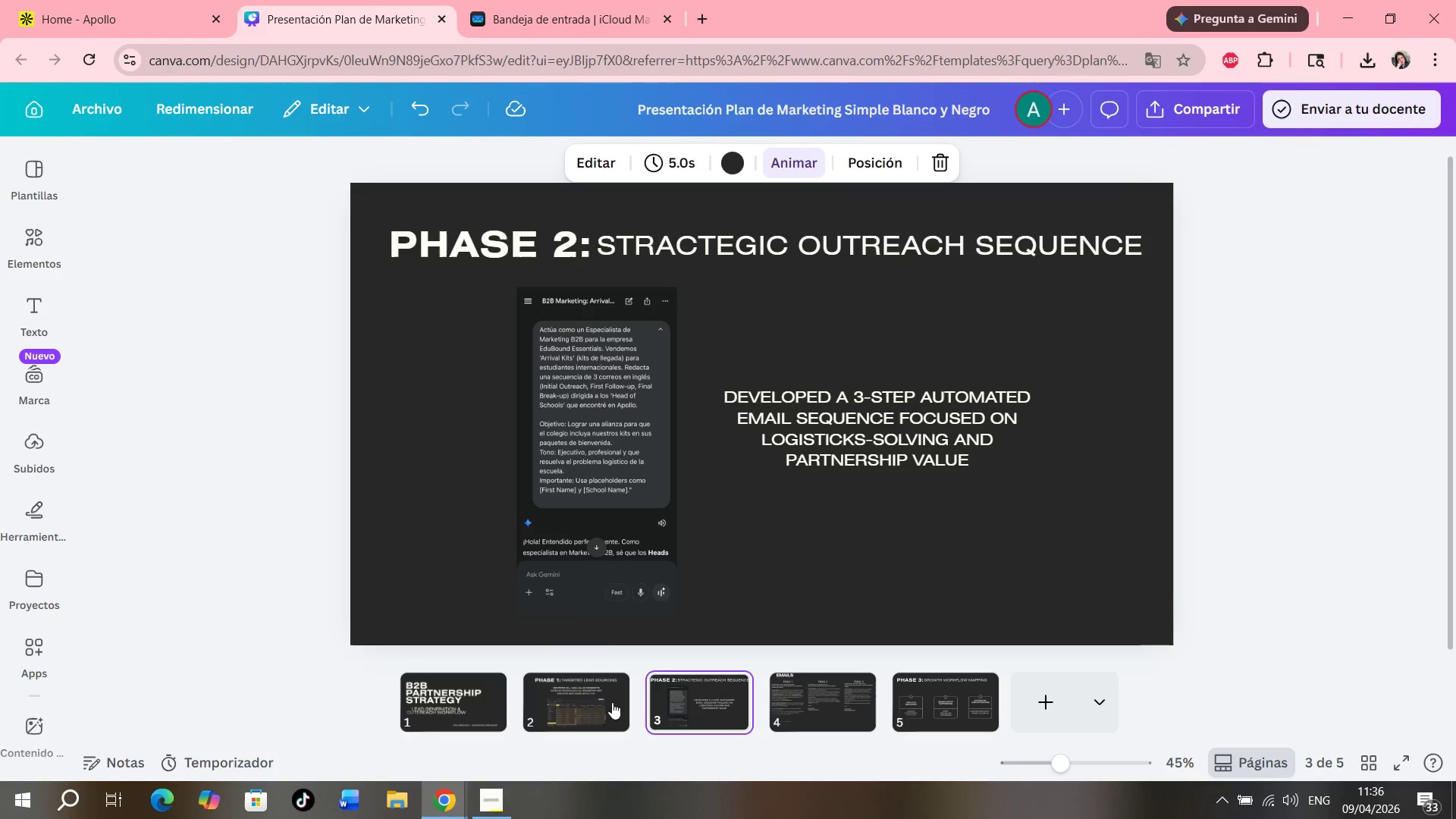 
left_click([607, 703])
 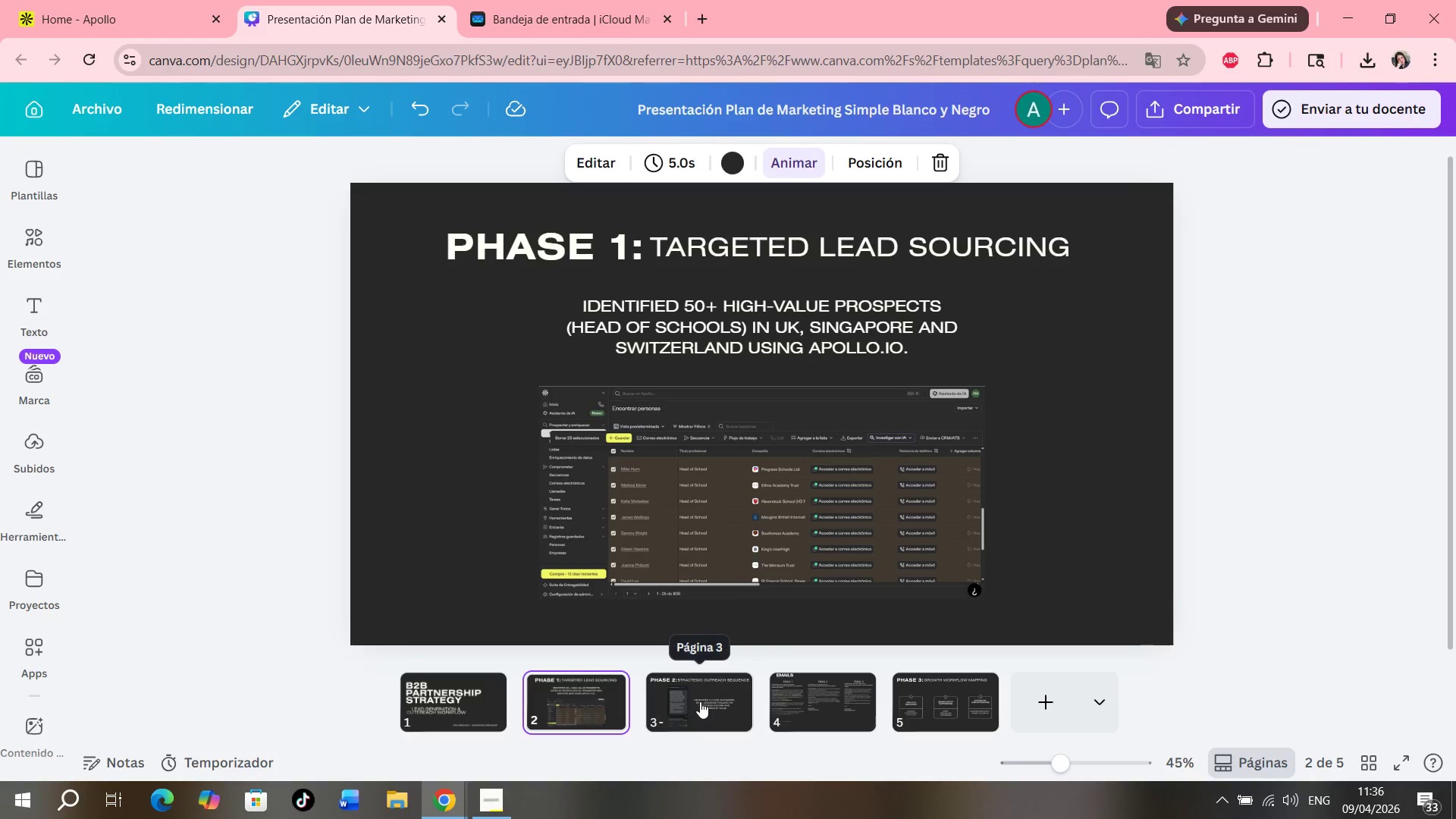 
left_click([702, 694])
 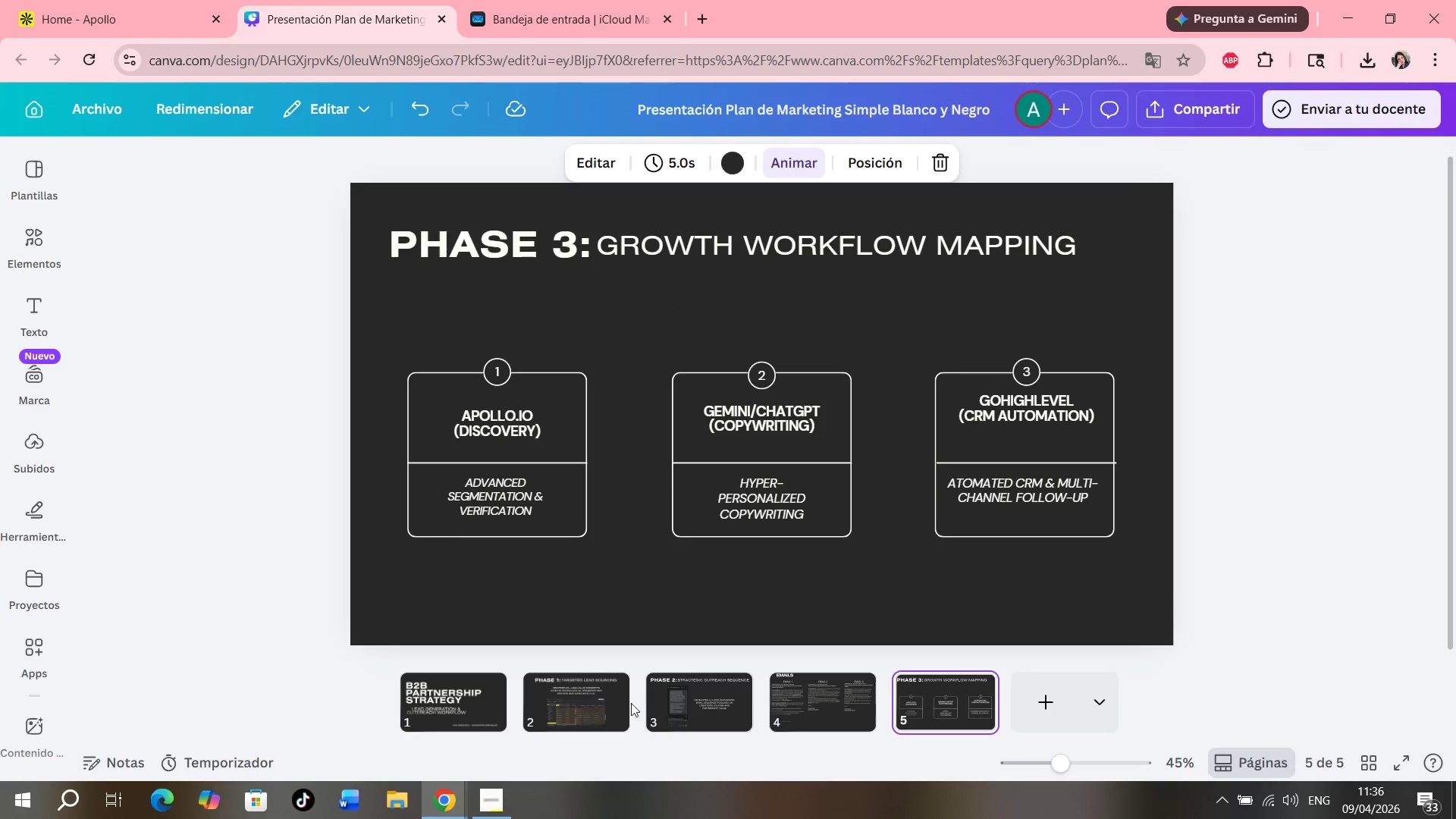 
left_click([470, 703])
 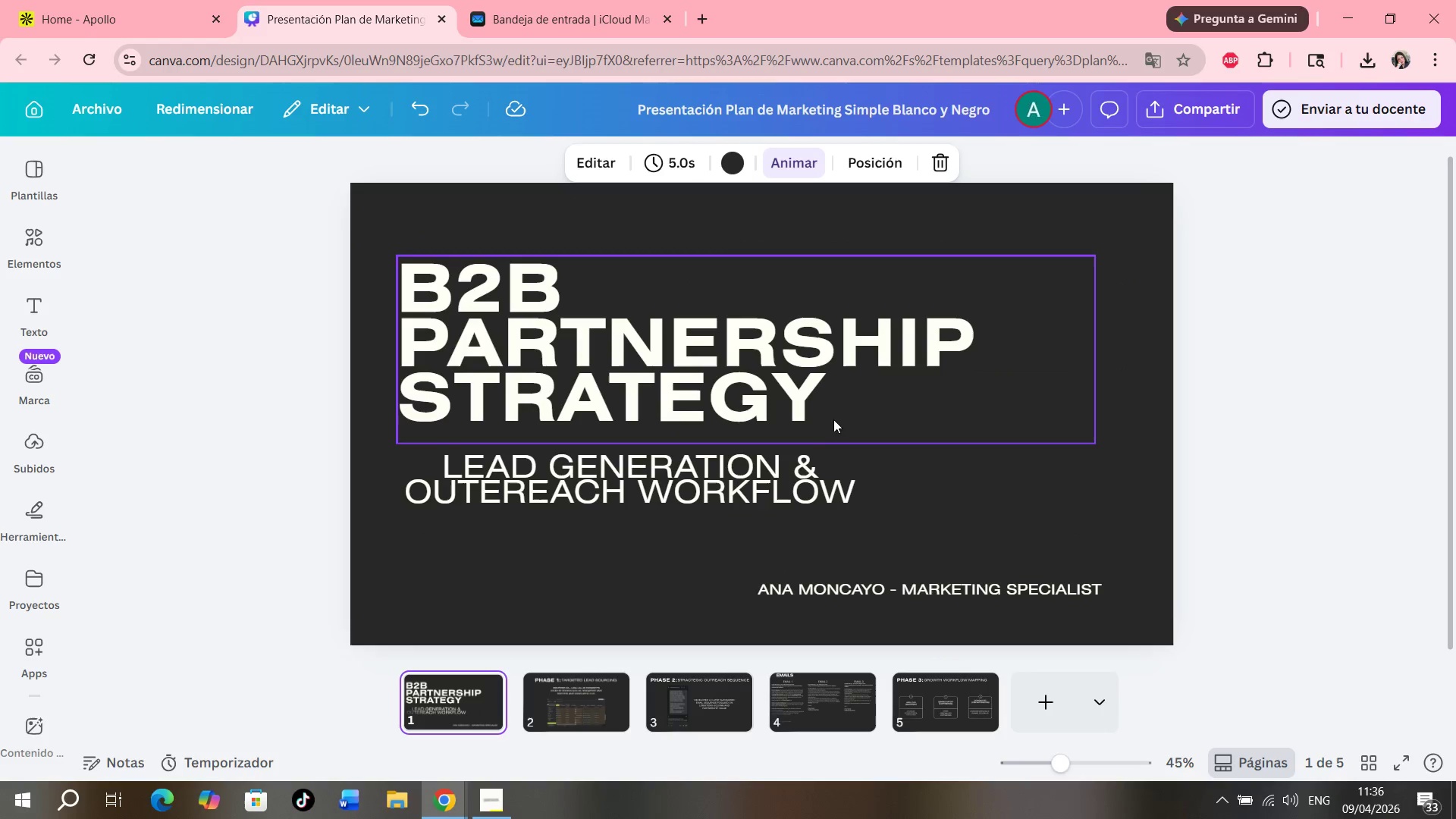 
left_click([93, 0])
 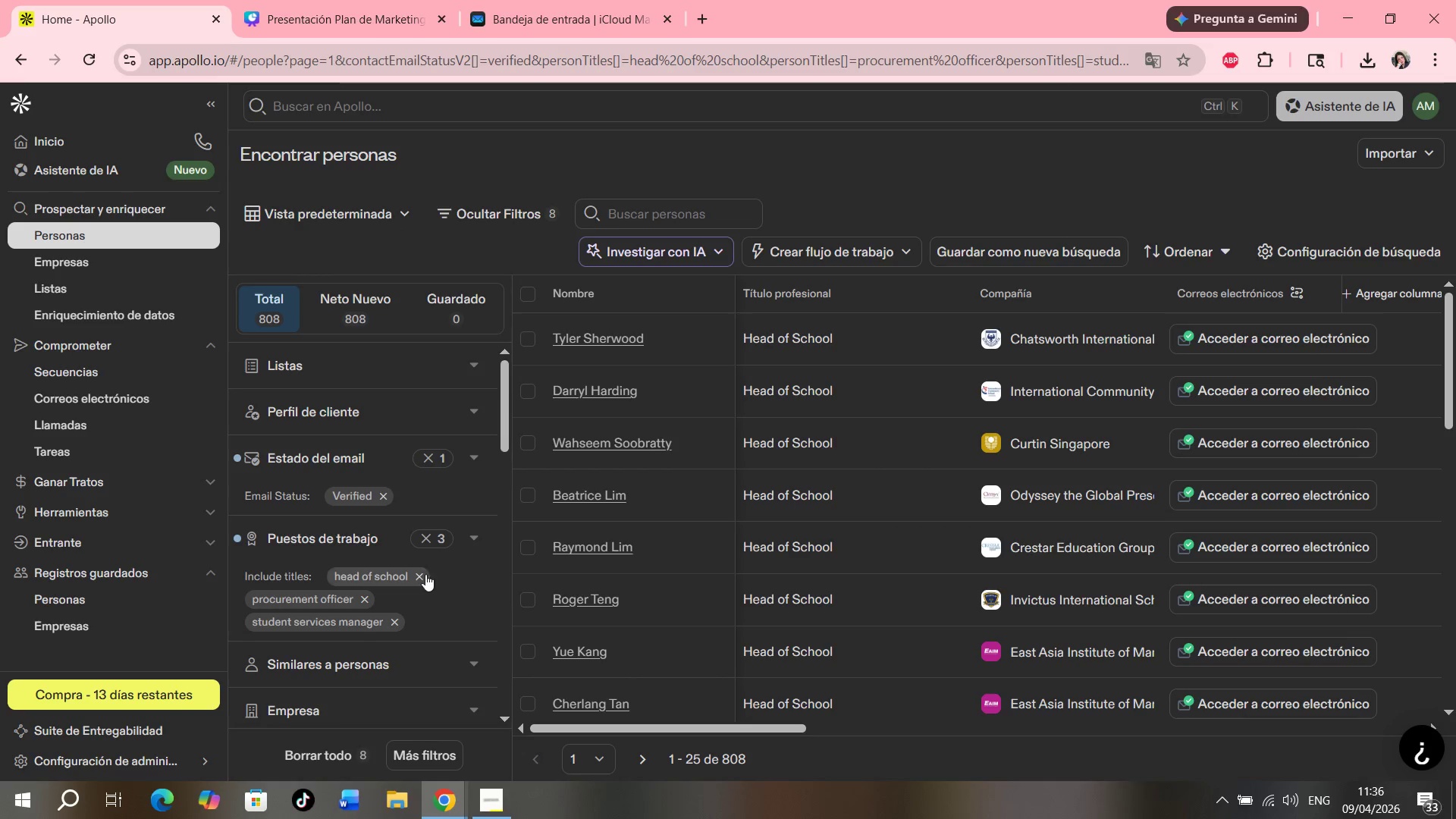 
wait(6.38)
 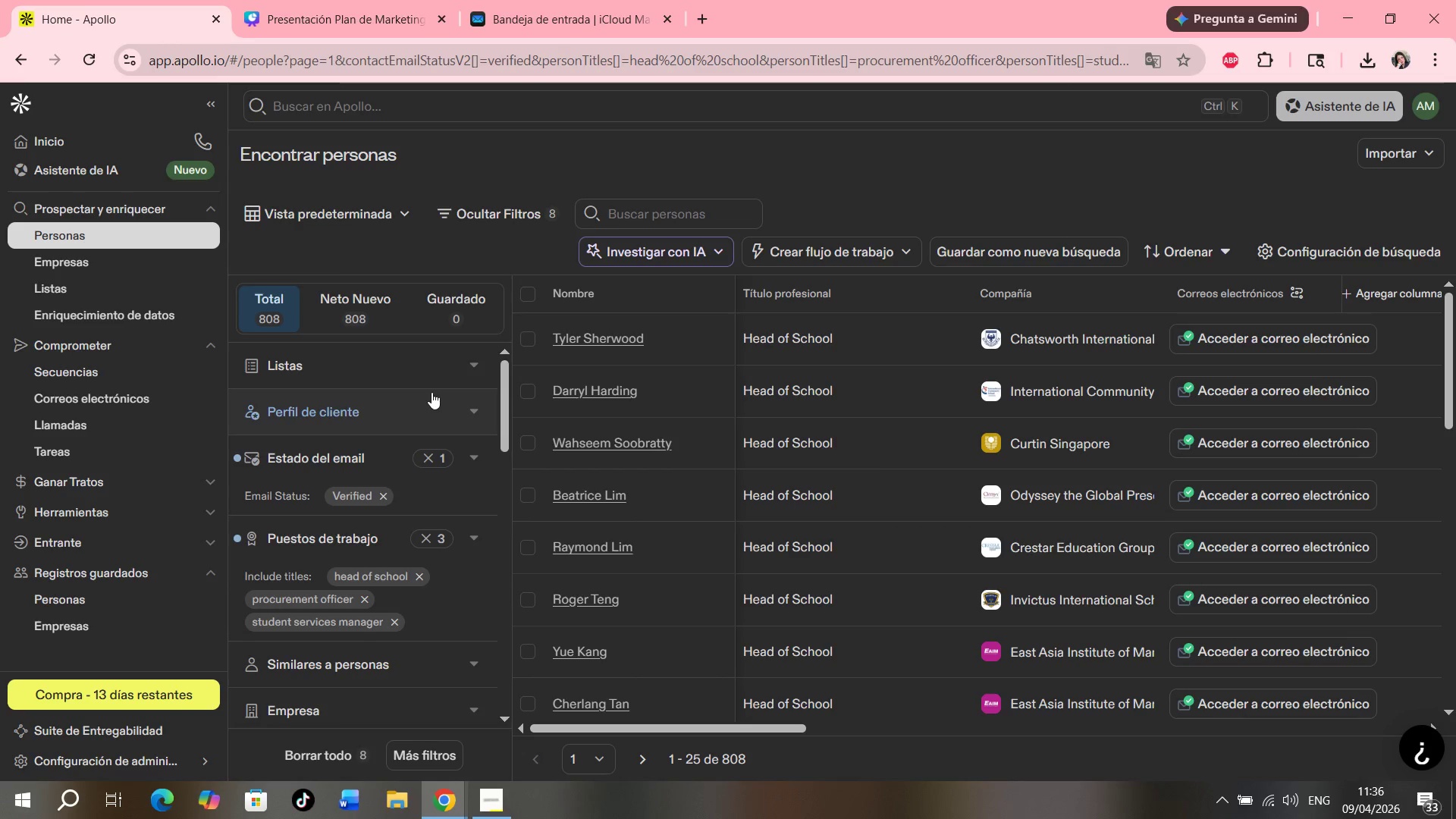 
scroll: coordinate [399, 565], scroll_direction: down, amount: 5.0
 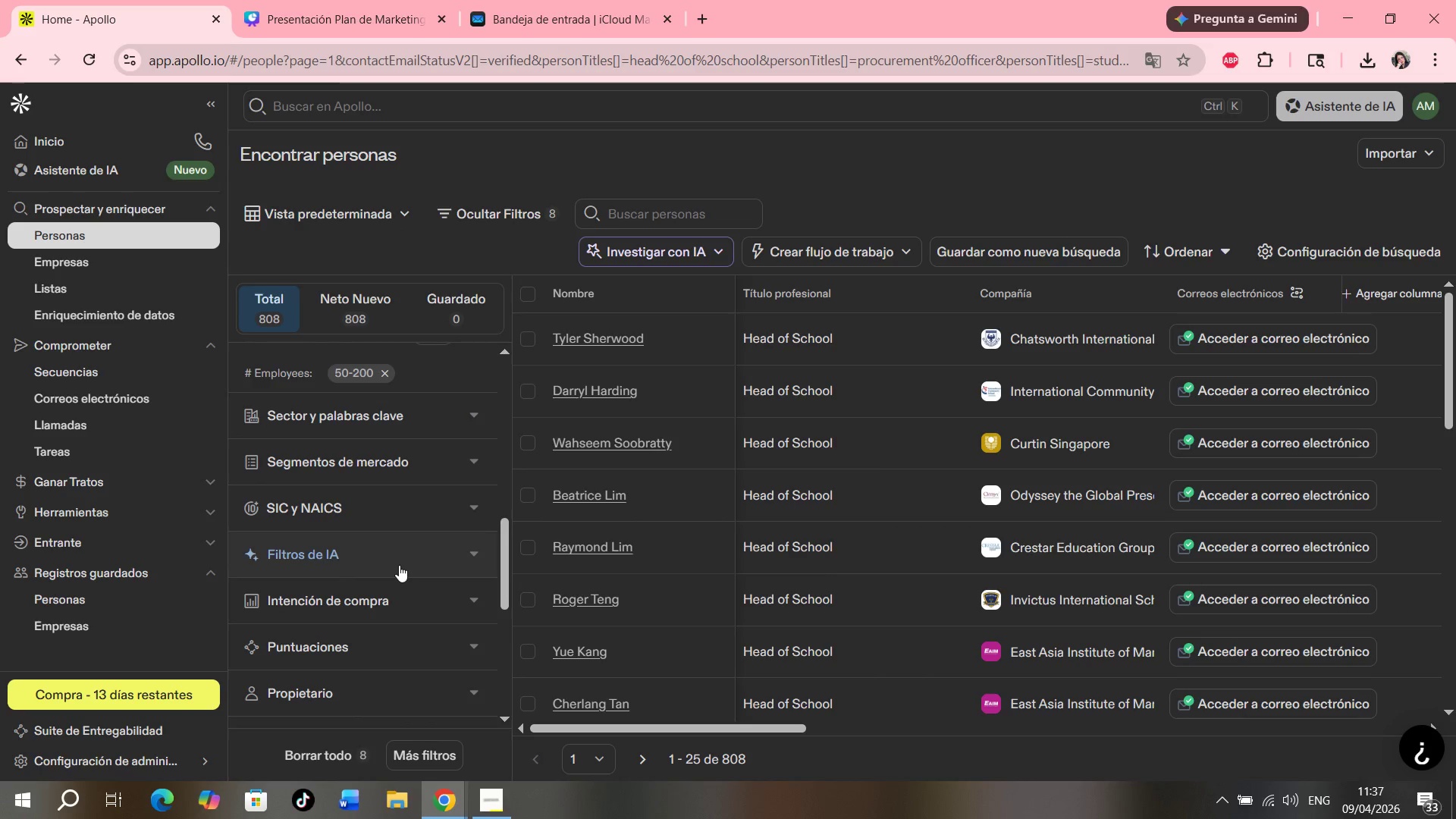 
scroll: coordinate [399, 565], scroll_direction: down, amount: 2.0
 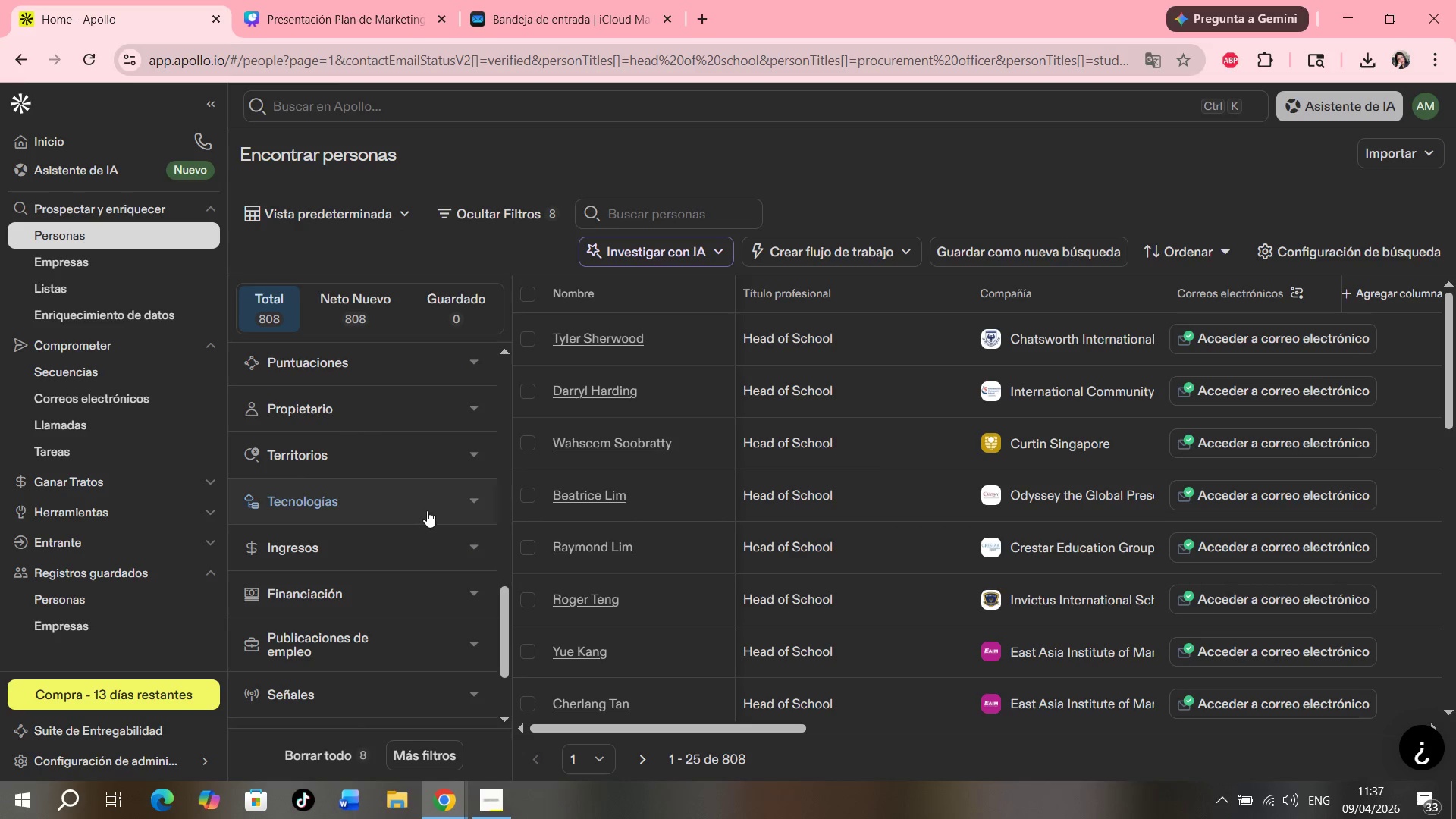 
mouse_move([447, 513])
 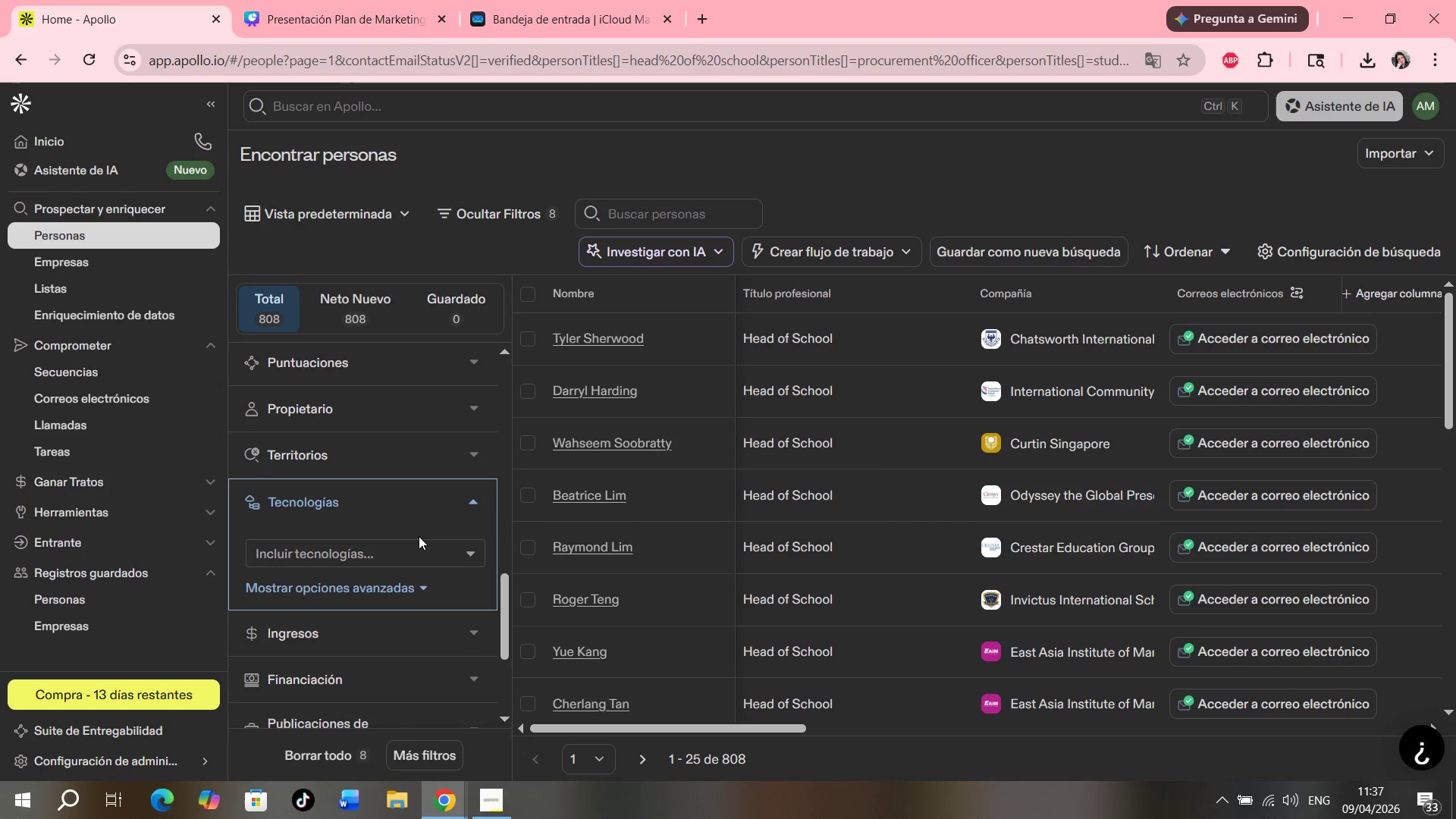 
scroll: coordinate [417, 540], scroll_direction: down, amount: 1.0
 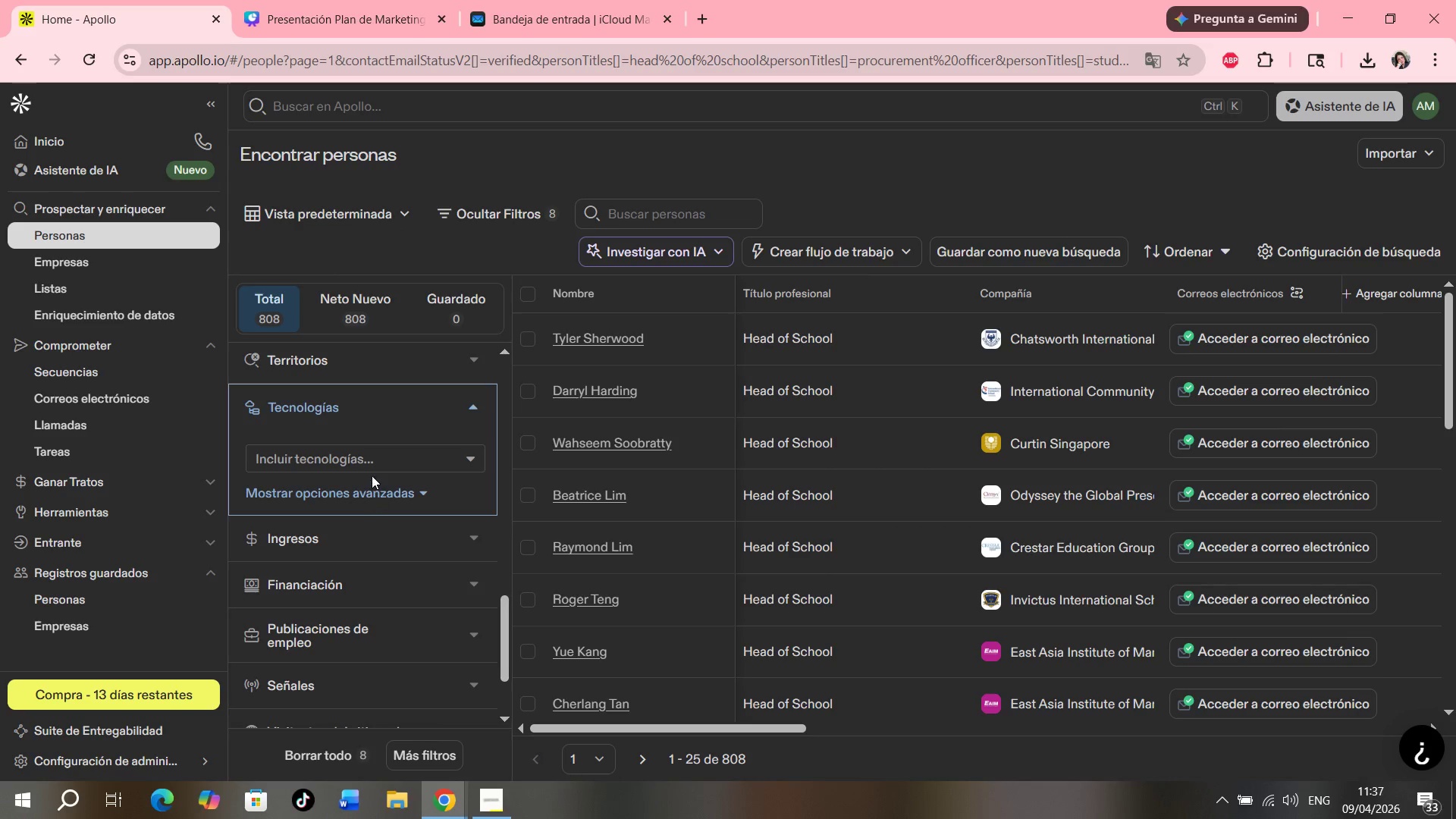 
left_click([364, 463])
 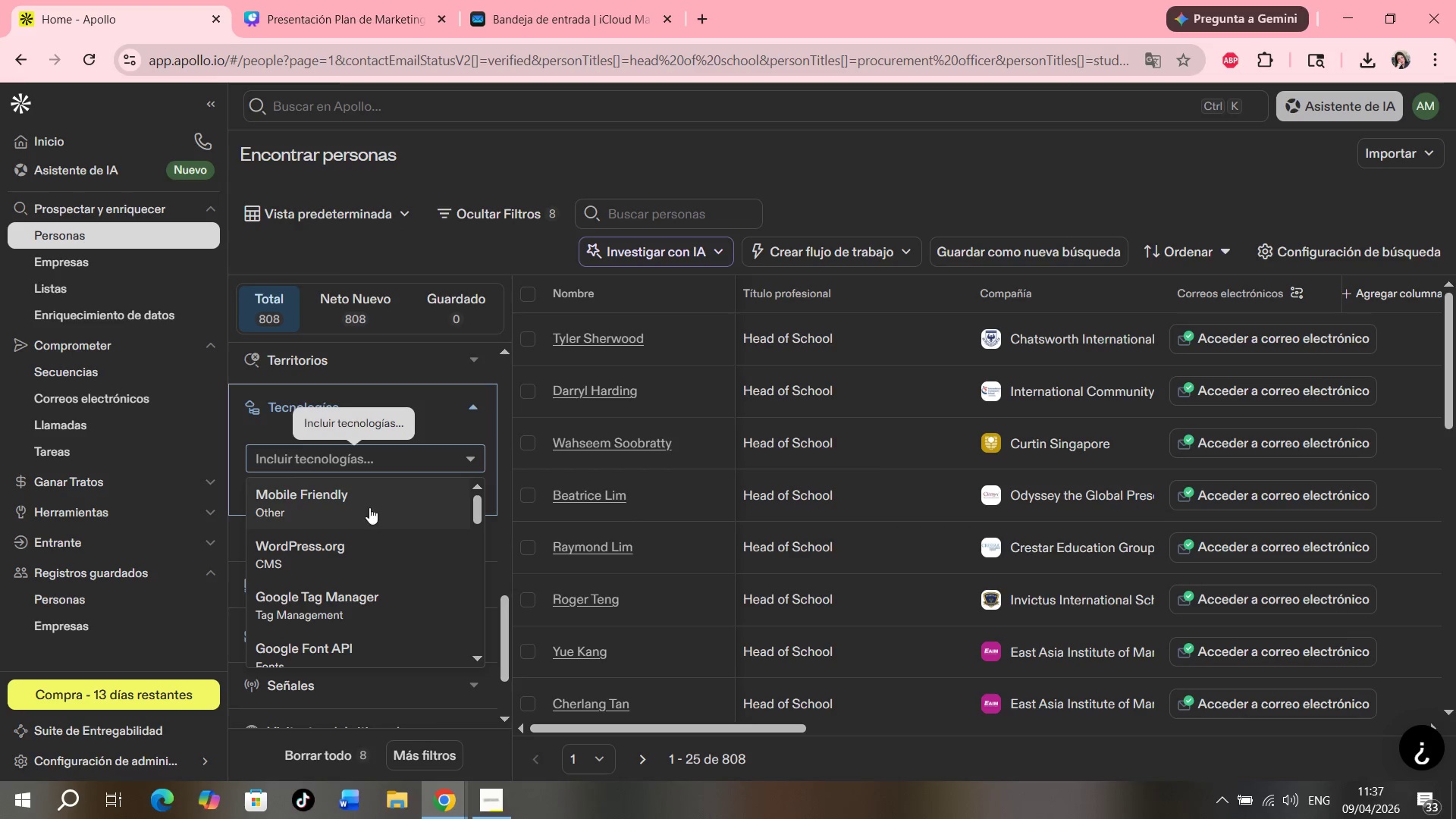 
scroll: coordinate [369, 533], scroll_direction: down, amount: 3.0
 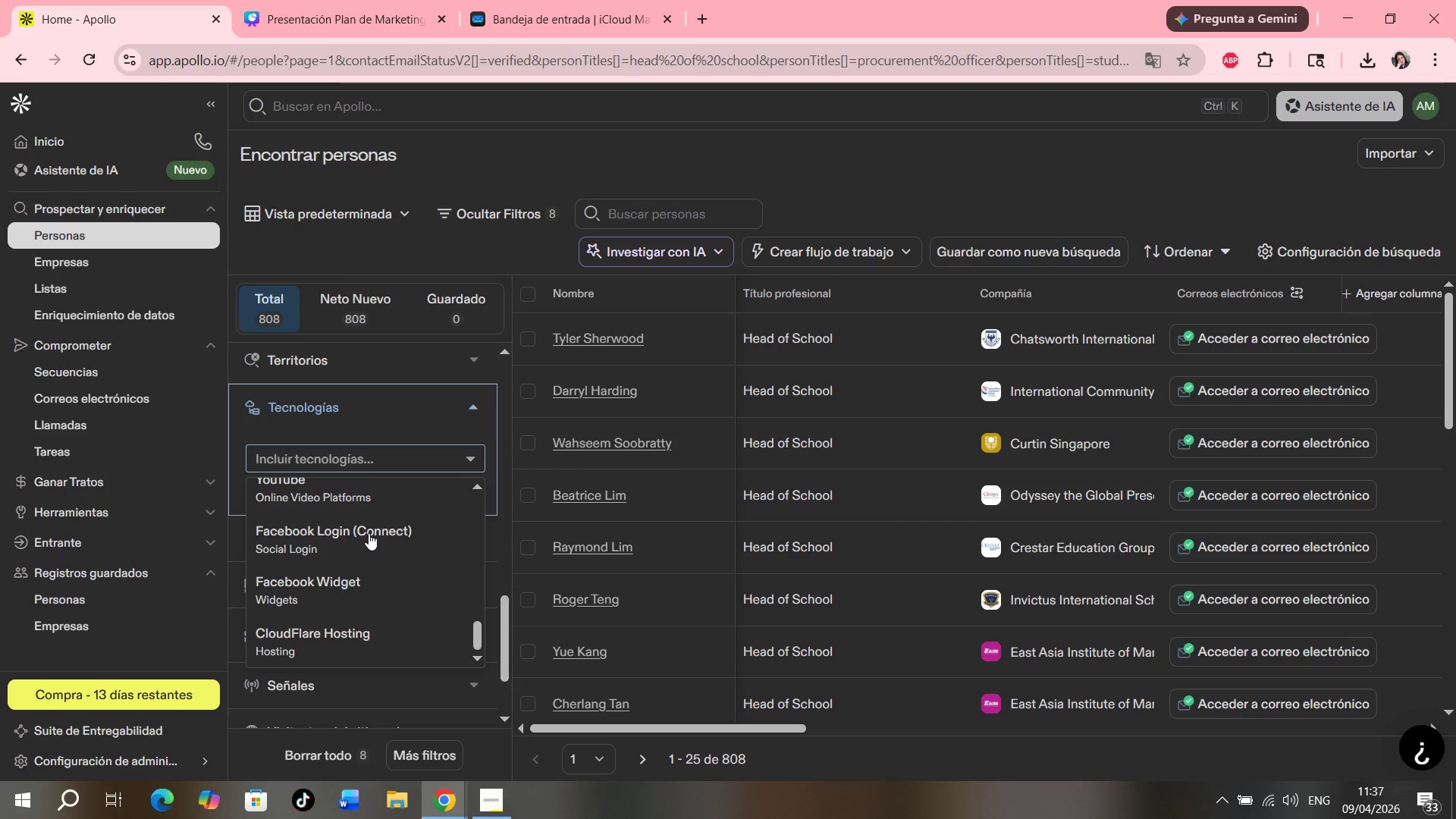 
type(HU)
 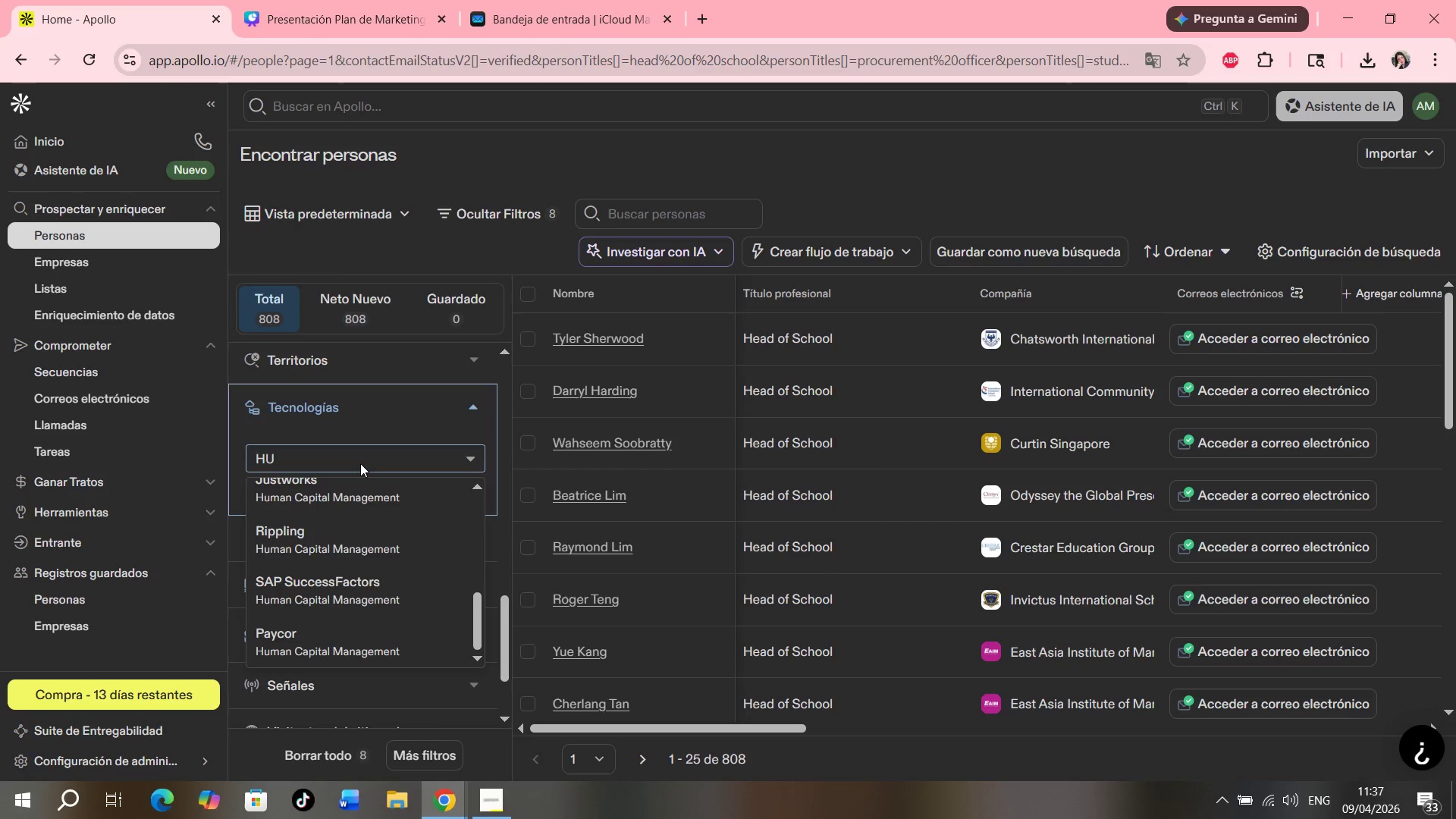 
scroll: coordinate [363, 557], scroll_direction: up, amount: 2.0
 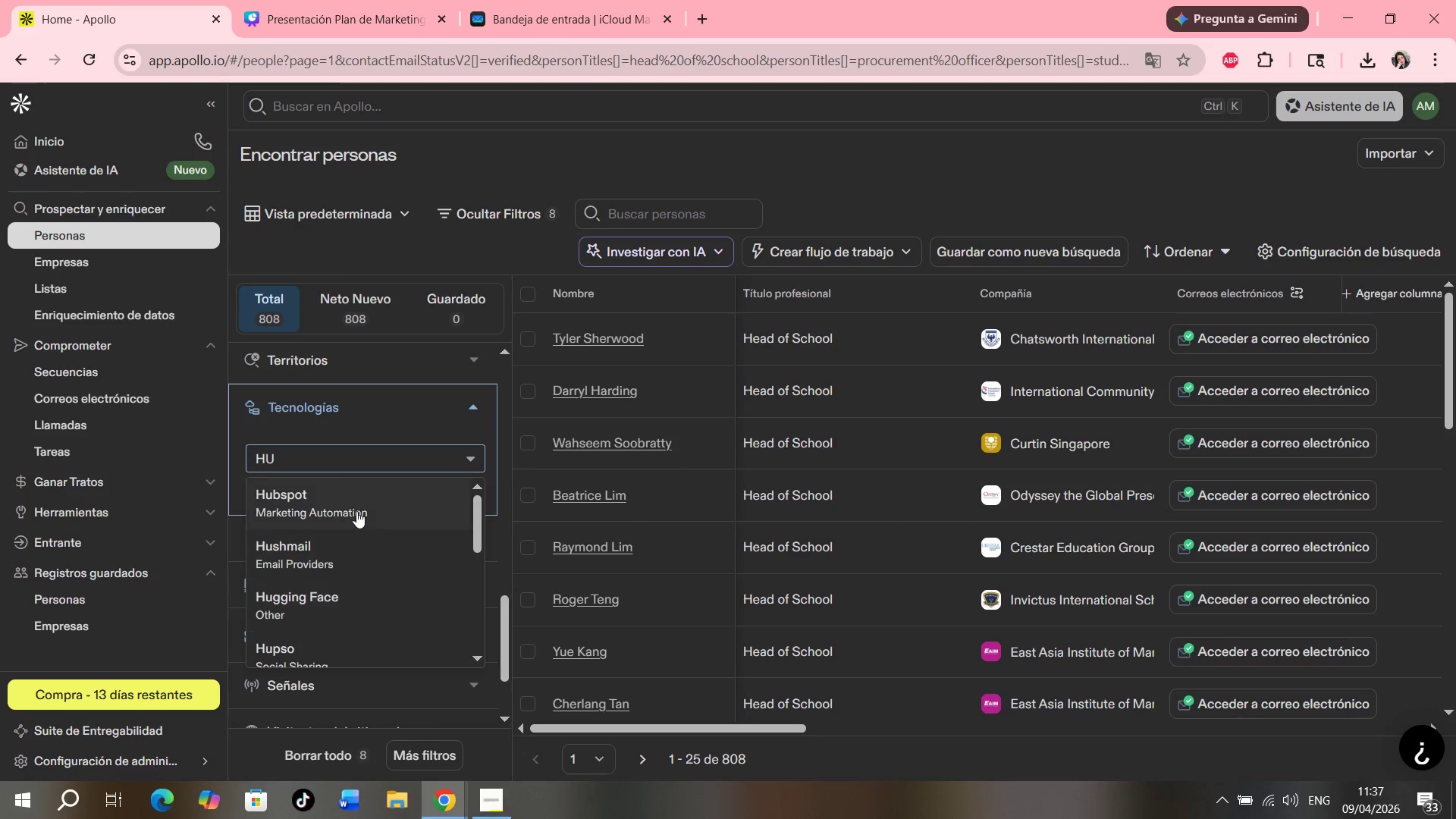 
left_click([356, 507])
 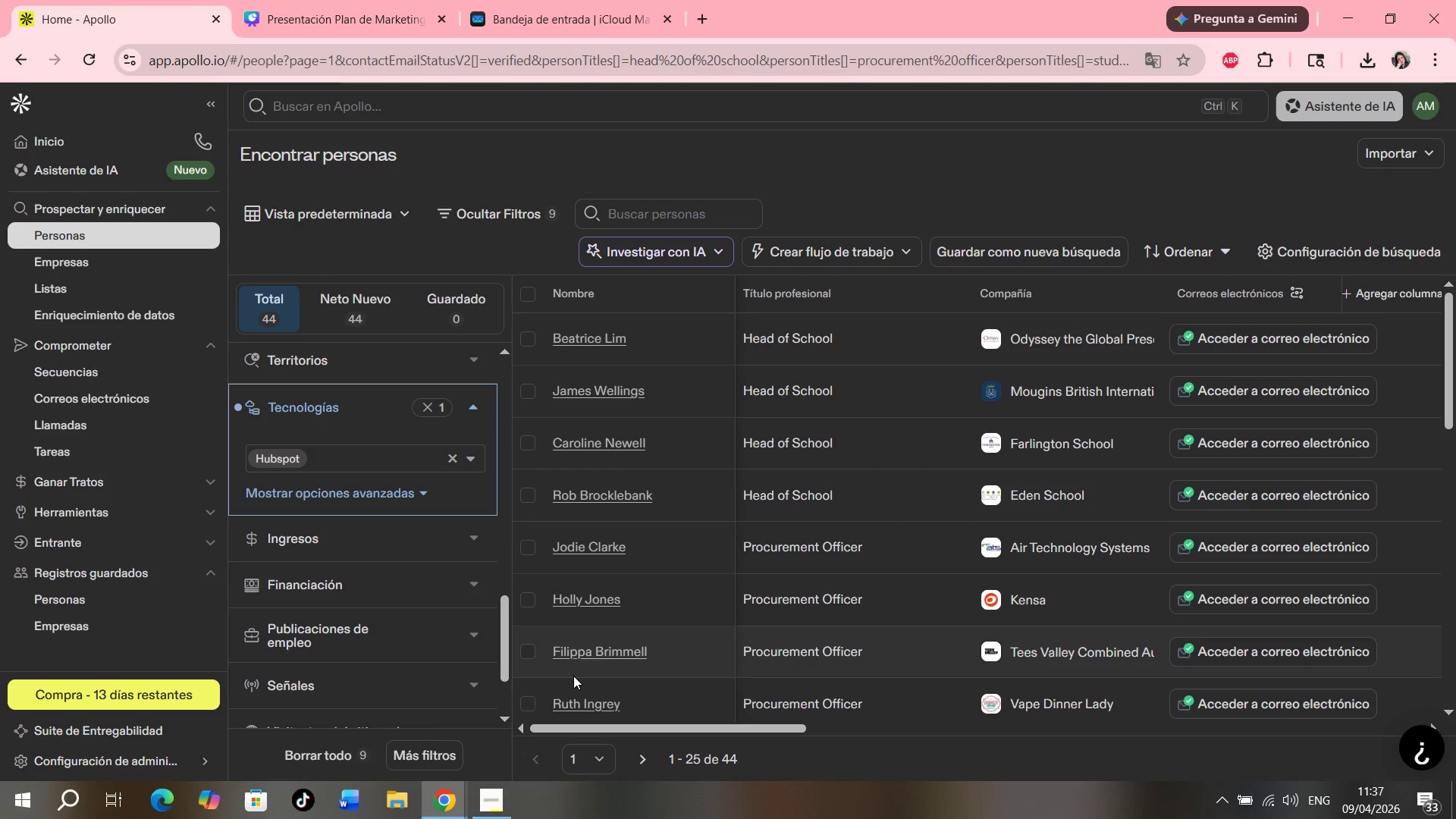 
wait(15.33)
 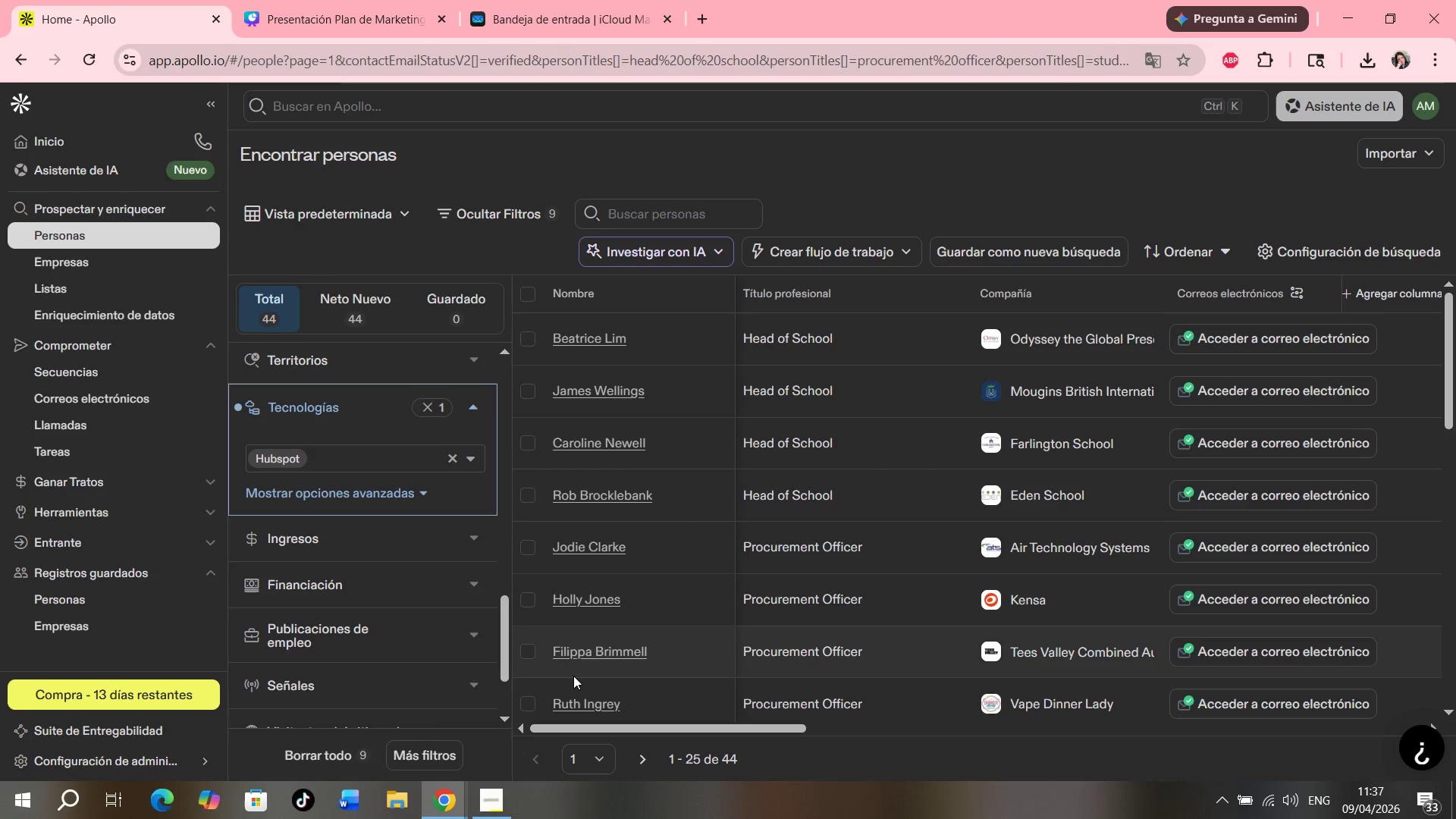 
scroll: coordinate [770, 538], scroll_direction: down, amount: 4.0
 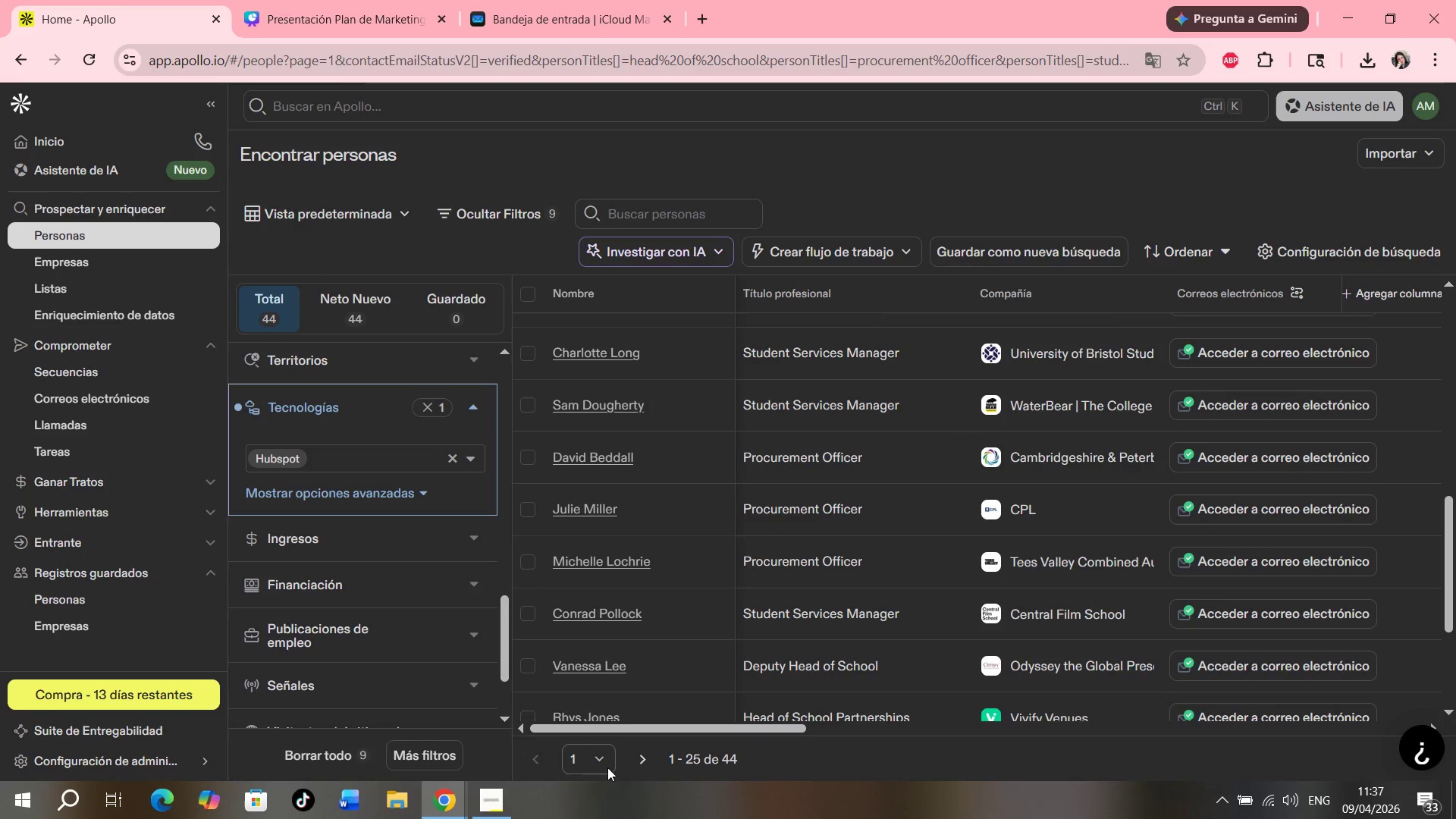 
left_click([493, 797])